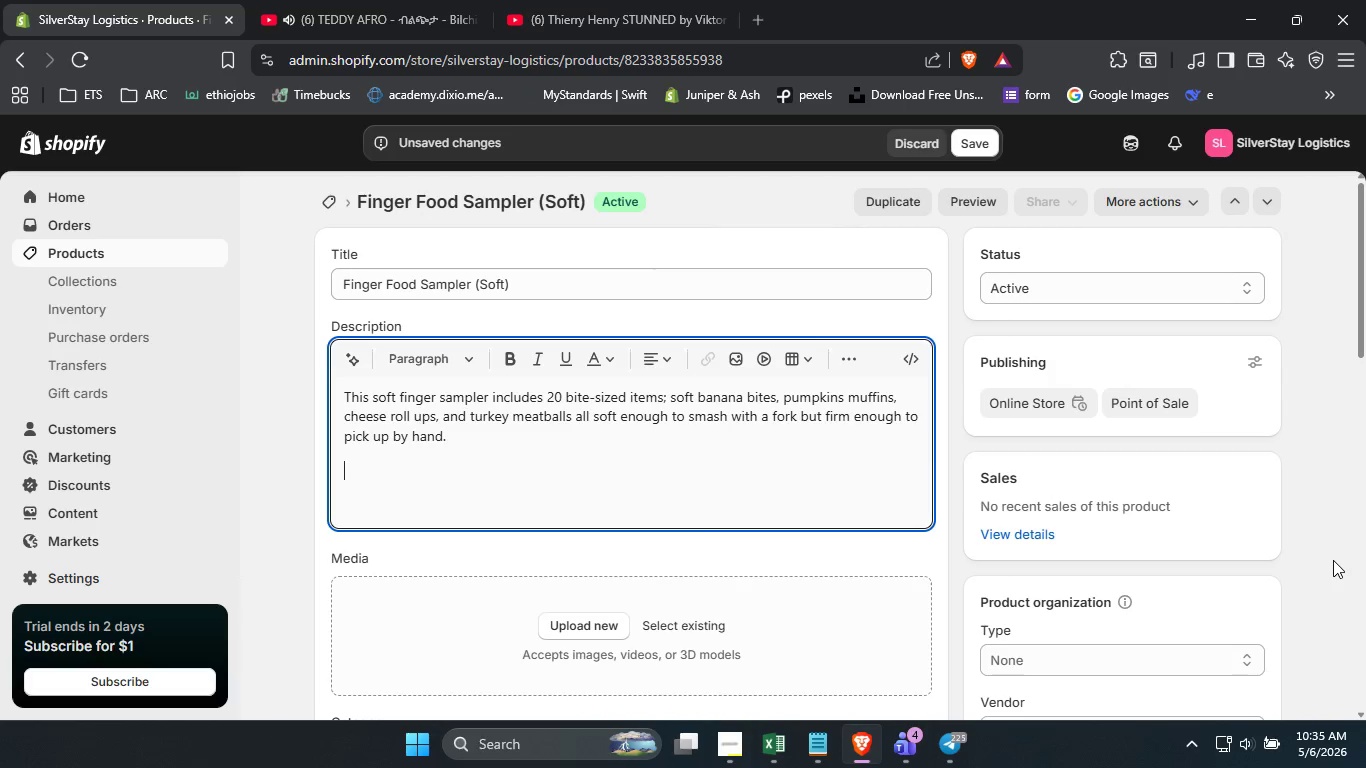 
key(Enter)
 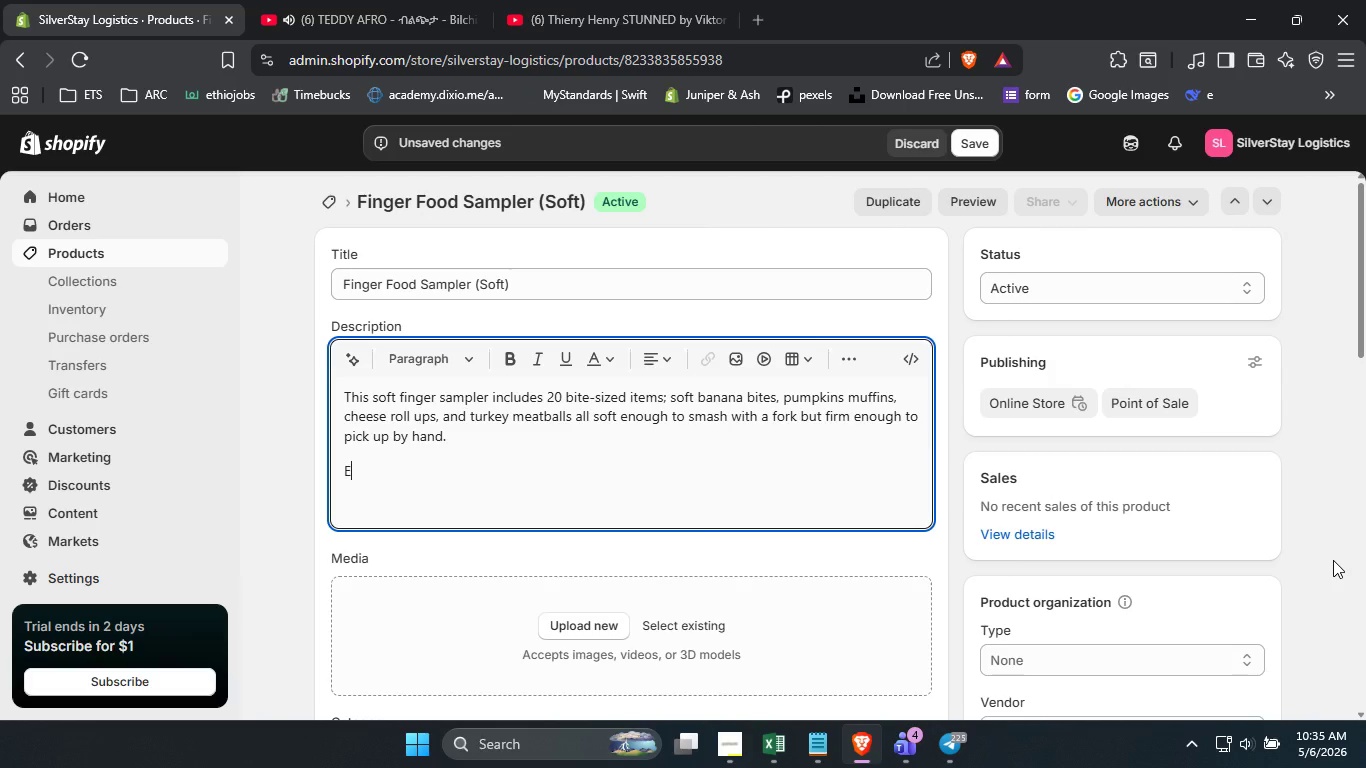 
type(Each items )
key(Backspace)
key(Backspace)
type( is f)
key(Backspace)
type(de)
key(Backspace)
key(Backspace)
type(individually wrapped n)
key(Backspace)
type(and labbele)
key(Backspace)
type(d )
key(Backspace)
key(Backspace)
key(Backspace)
key(Backspace)
key(Backspace)
type(eled with allerd)
key(Backspace)
type(gen information (gluteen )
key(Backspace)
key(Backspace)
key(Backspace)
type(n free, dairu)
key(Backspace)
type(y free options included- Per)
key(Backspace)
key(Backspace)
key(Backspace)
key(Backspace)
key(Backspace)
type(). Perfect for )
 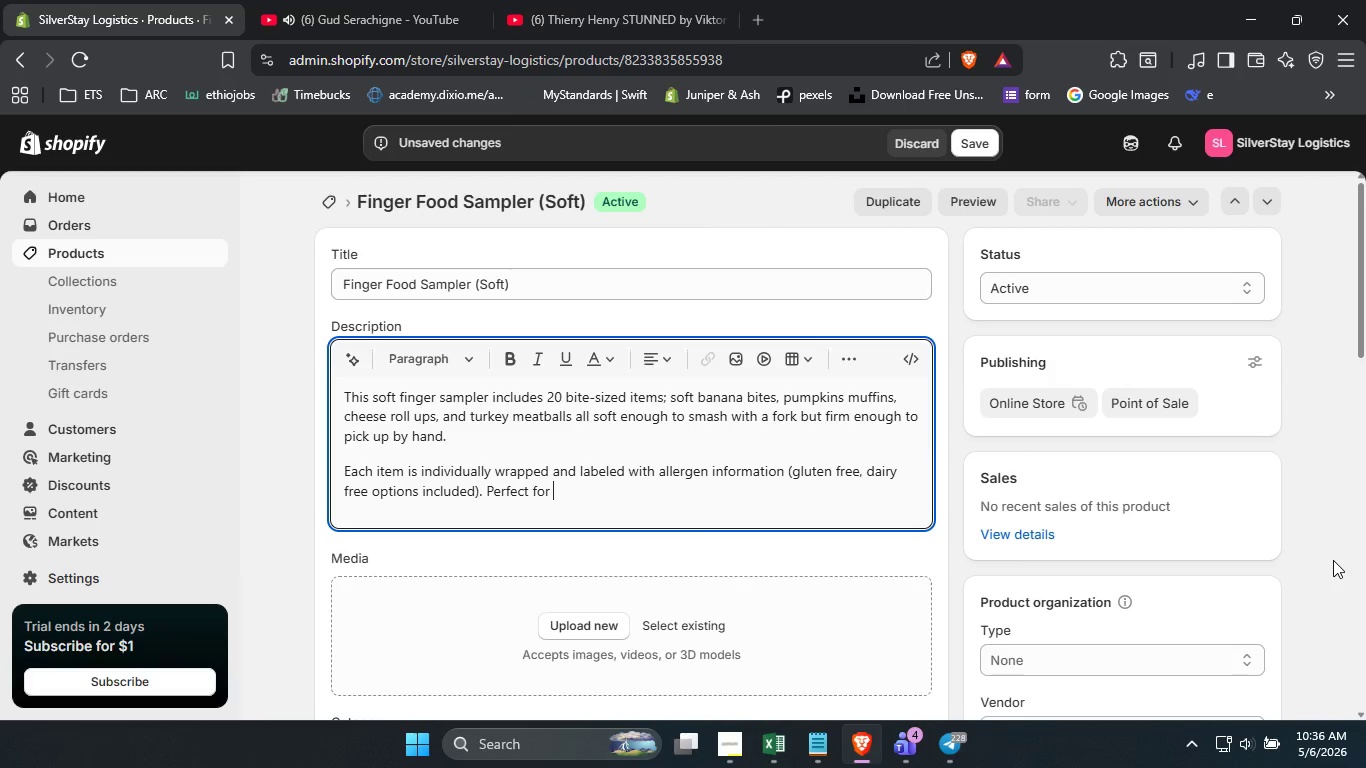 
type(memory care residents wj)
key(Backspace)
type(ho resist utensils but need nutrients)
key(Backspace)
type( )
key(Backspace)
type(-dense options.)
 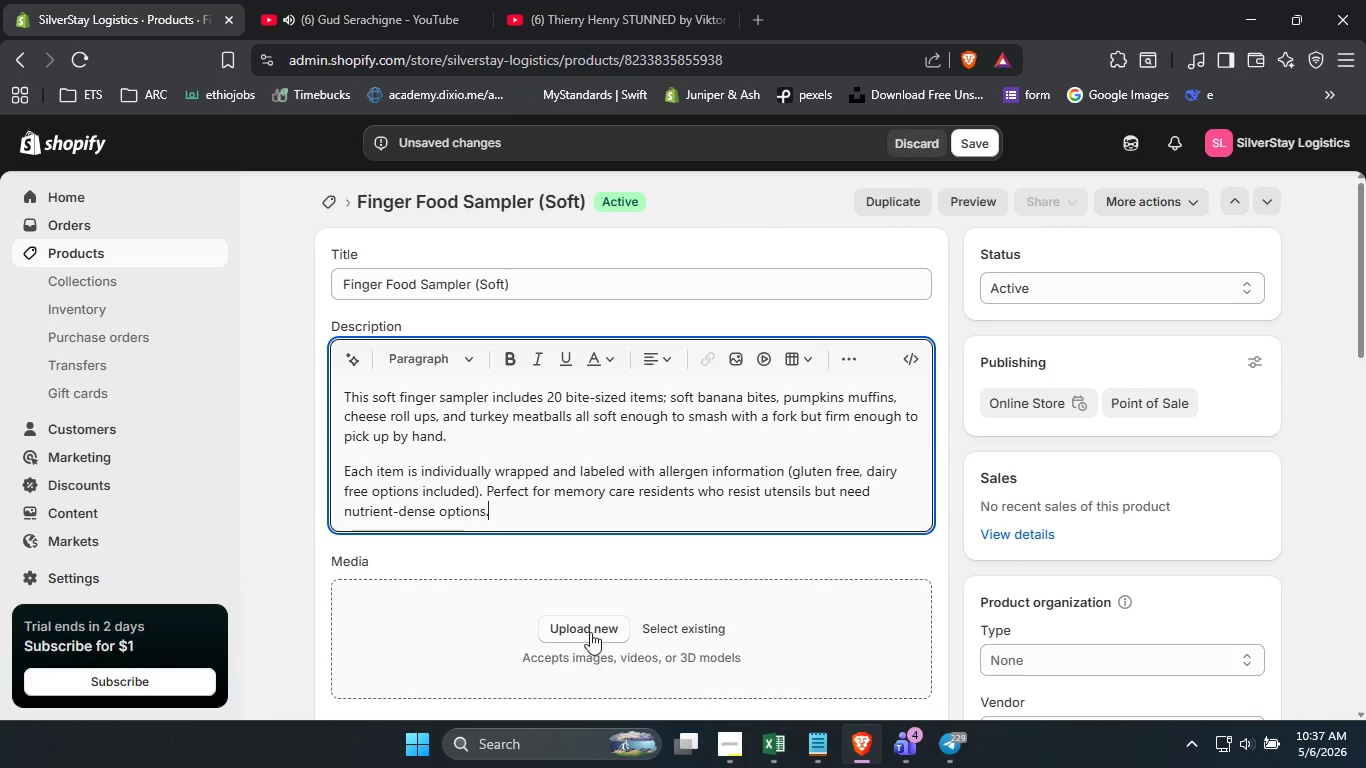 
left_click([587, 629])
 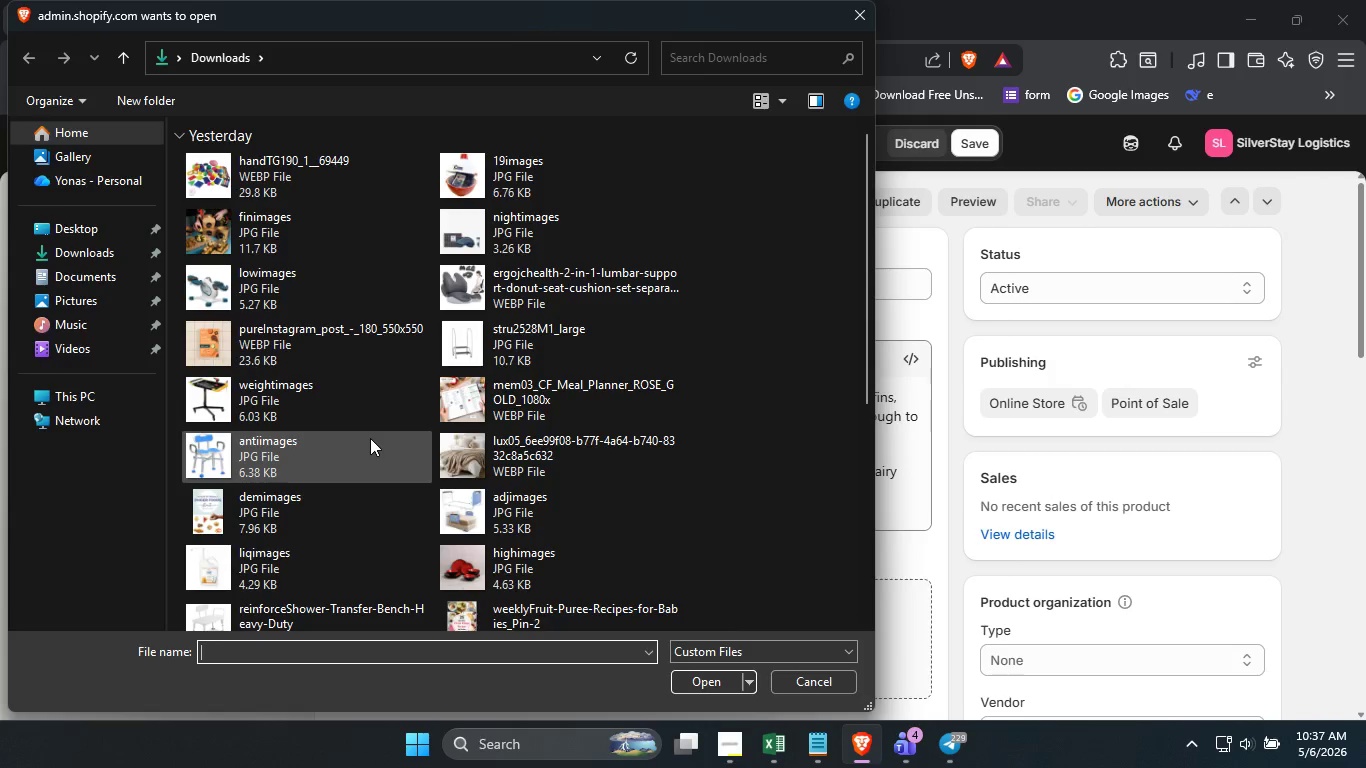 
left_click([370, 438])
 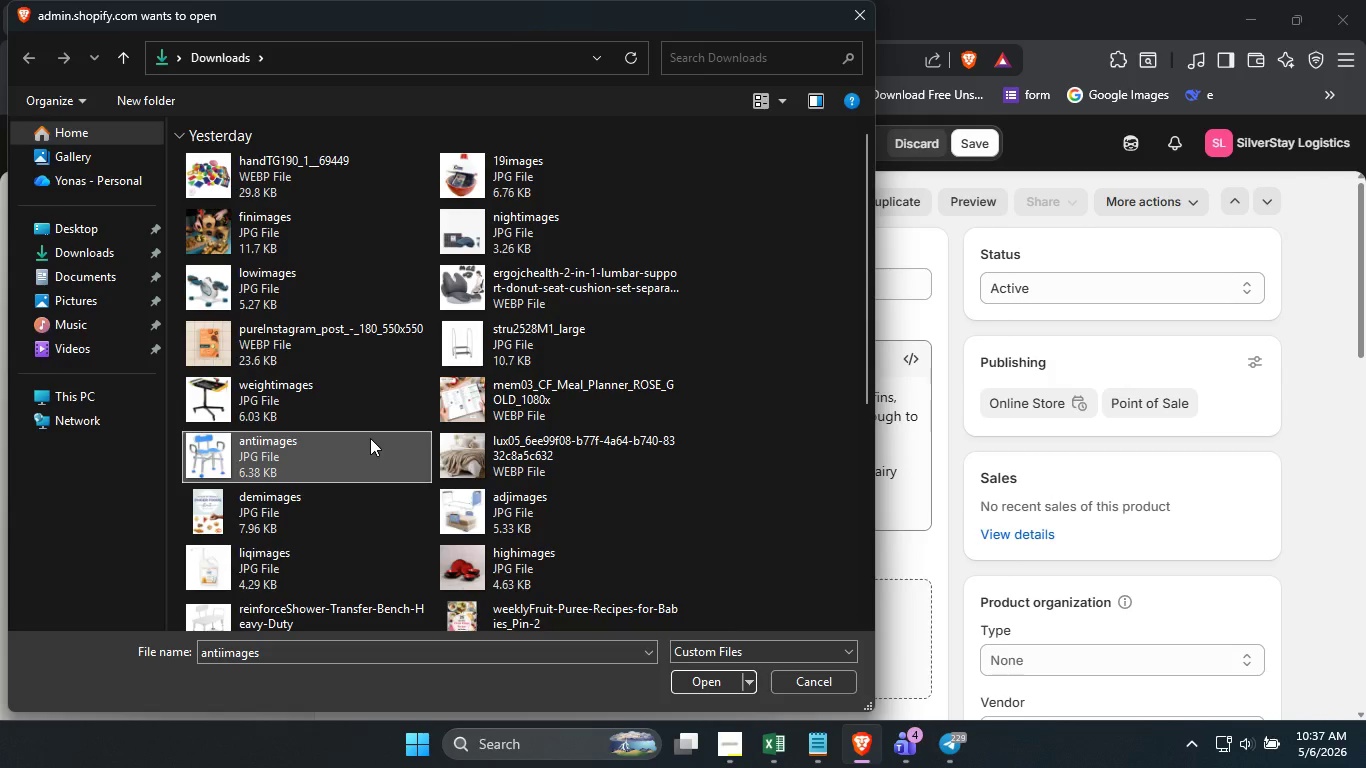 
type(gff)
 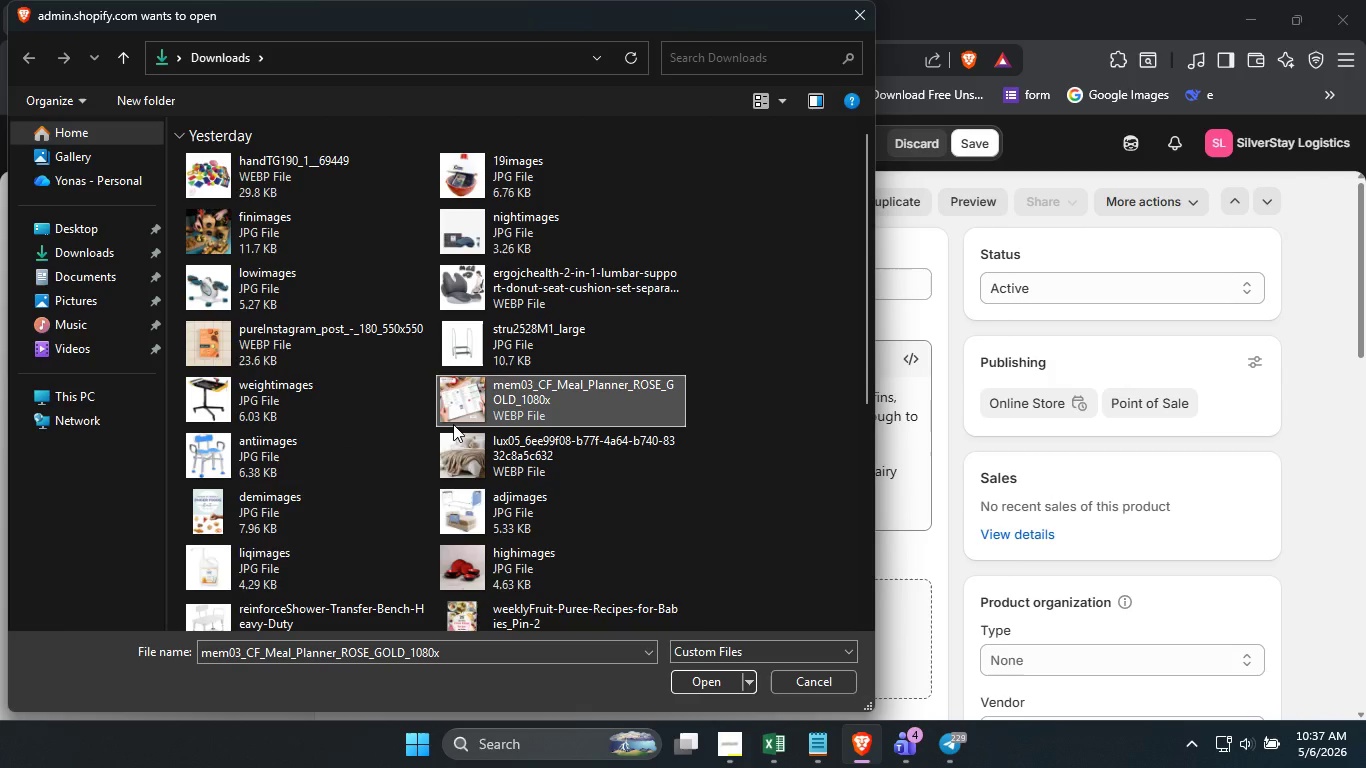 
left_click([453, 424])
 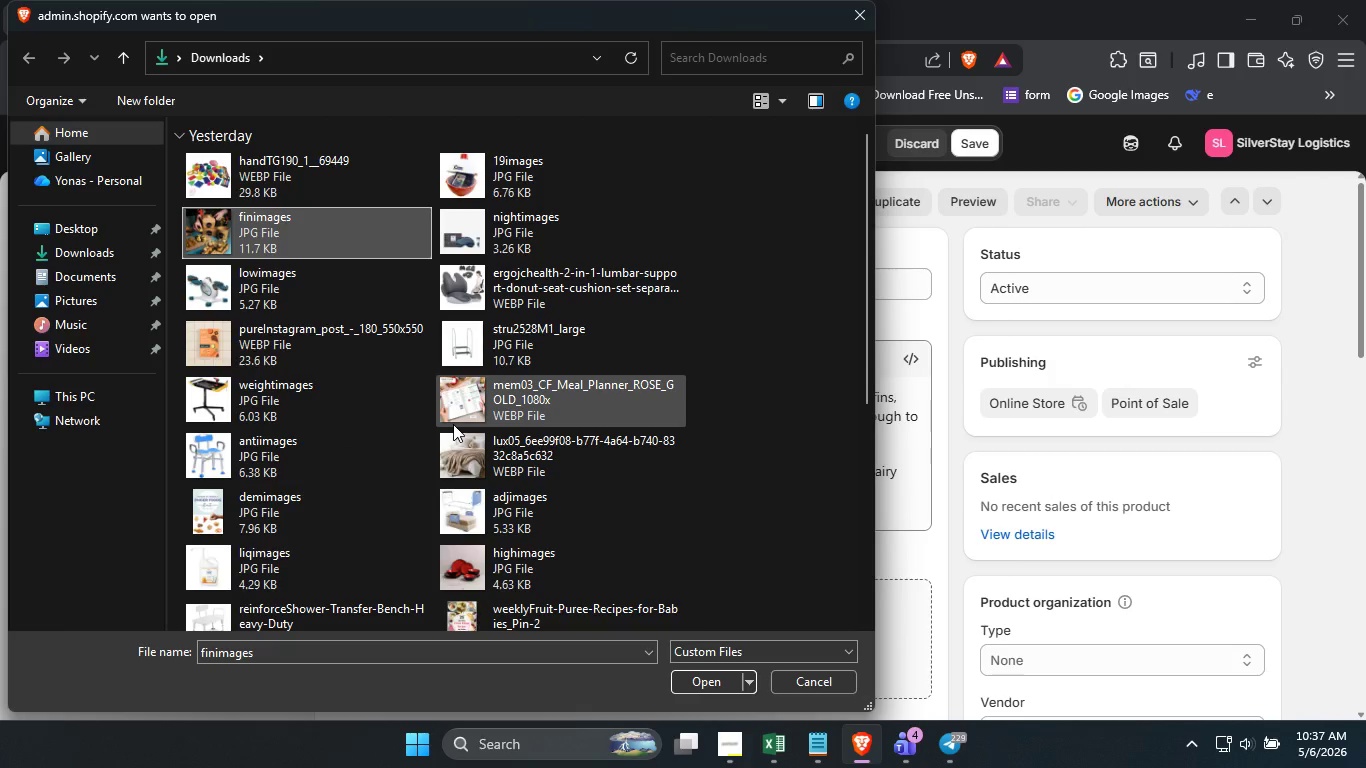 
key(F)
 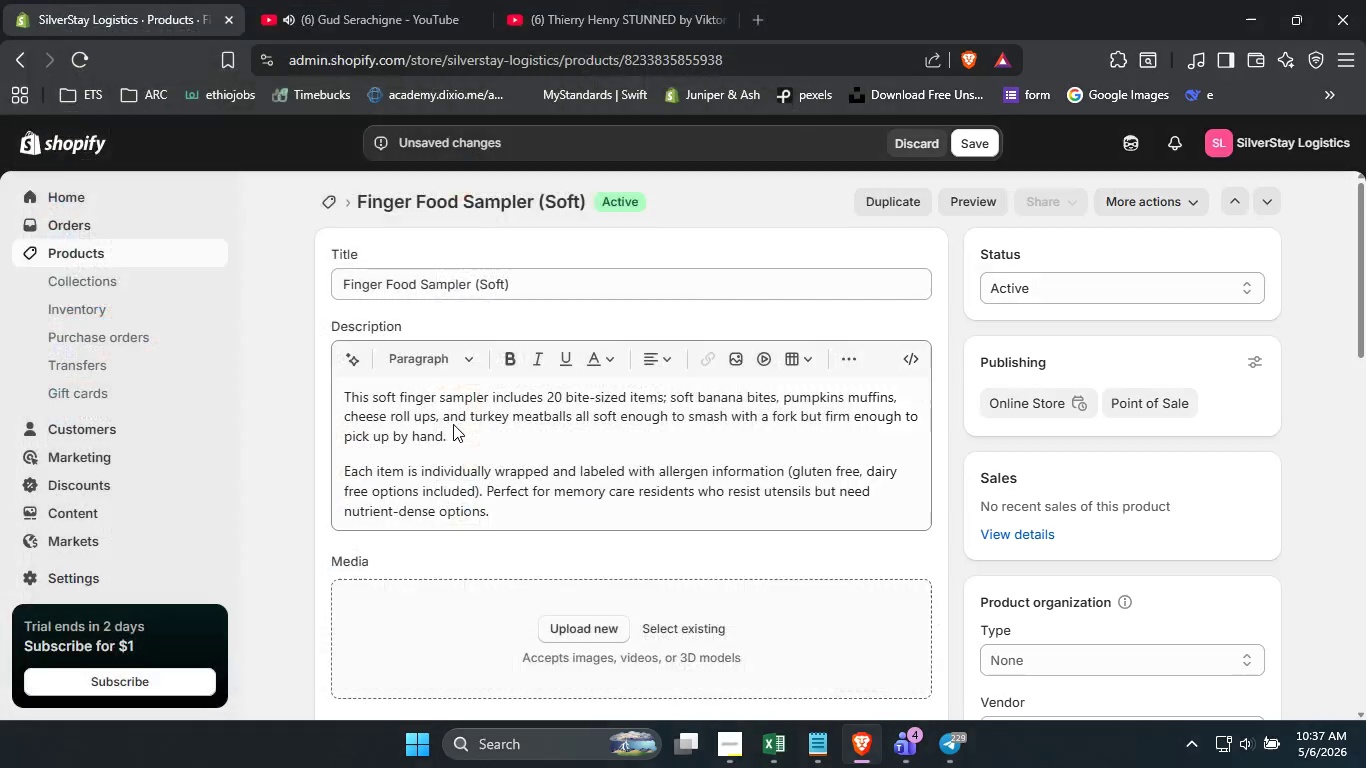 
key(Enter)
 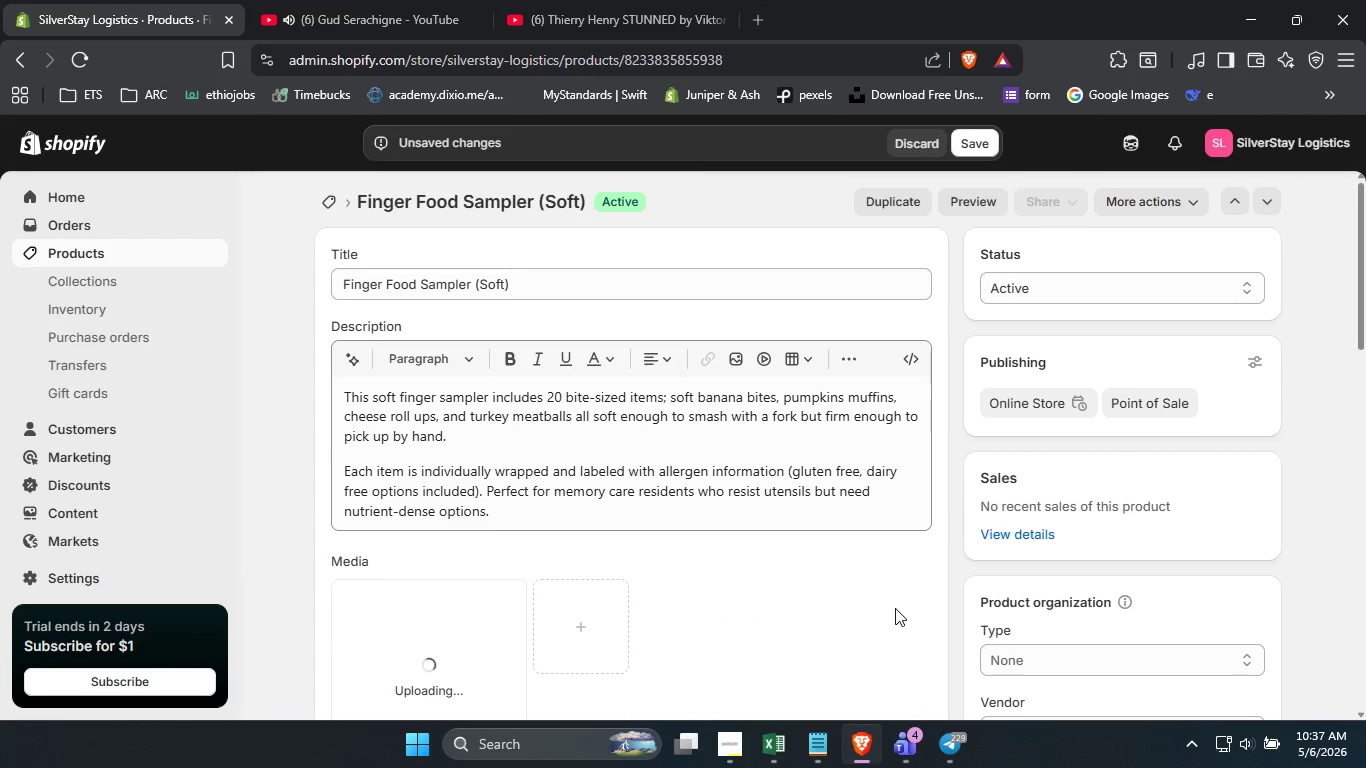 
left_click([895, 608])
 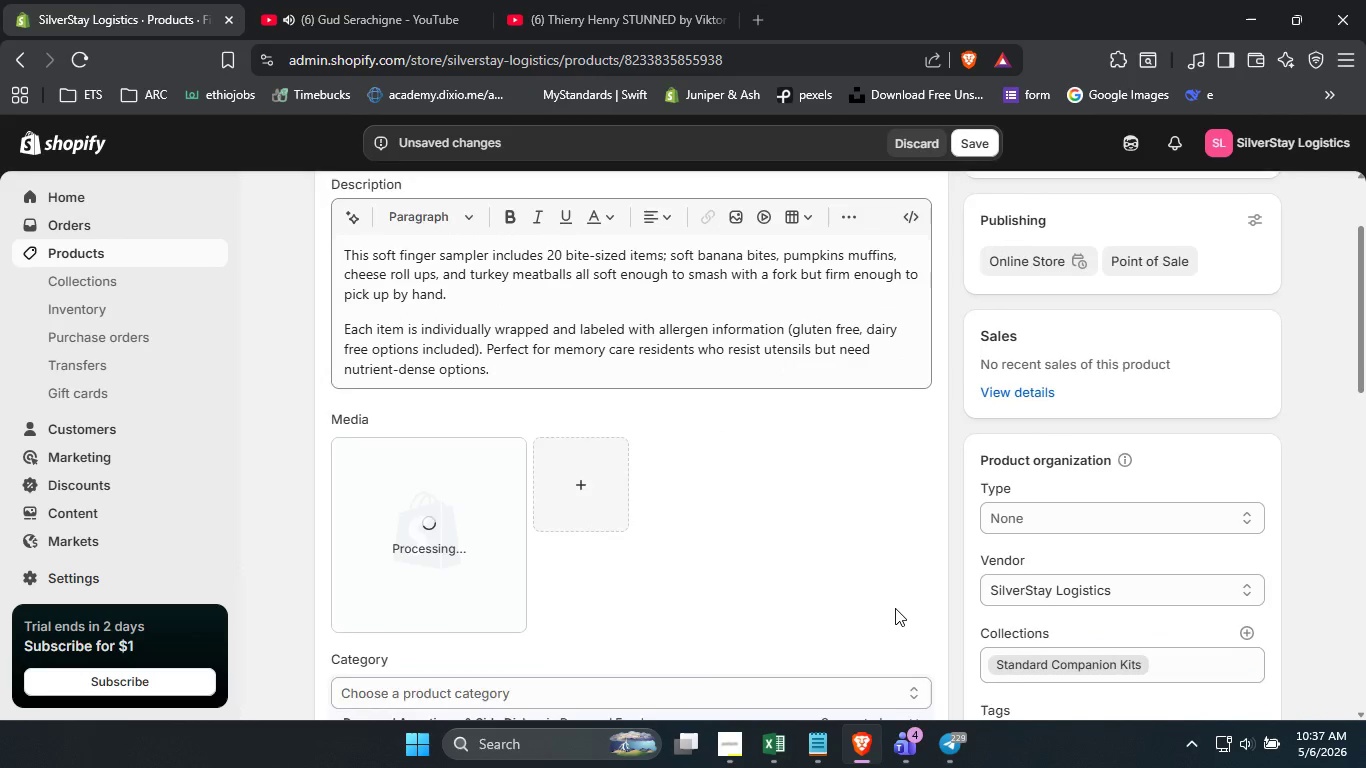 
scroll: coordinate [895, 608], scroll_direction: down, amount: 1.0
 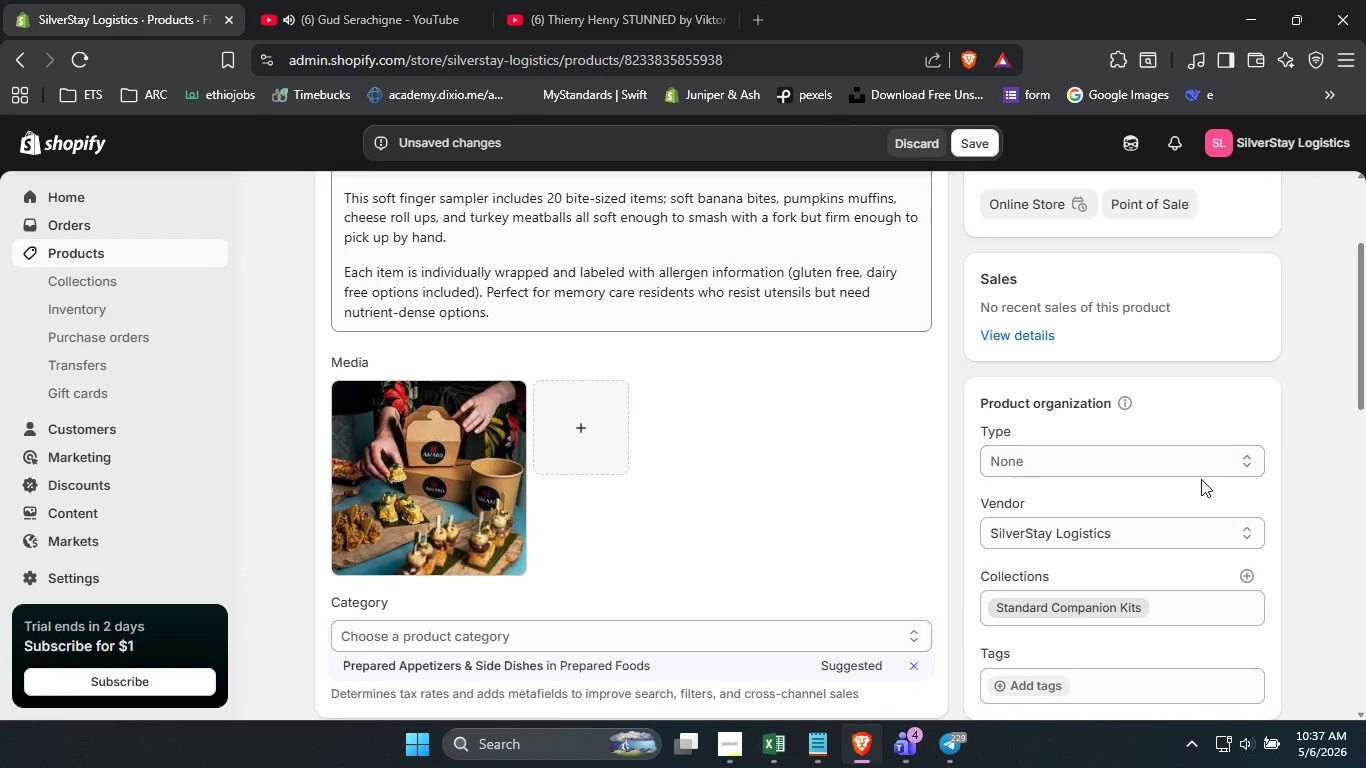 
left_click([1201, 479])
 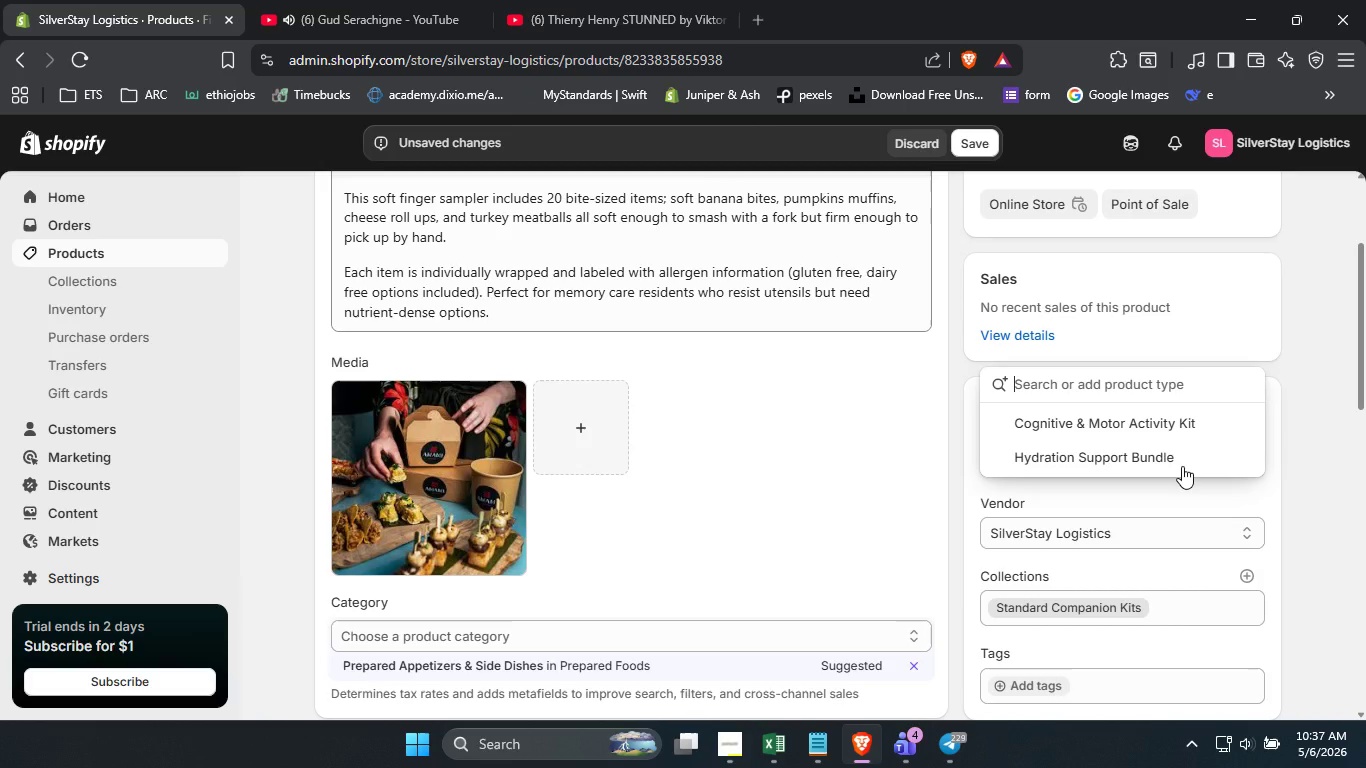 
left_click([1182, 466])
 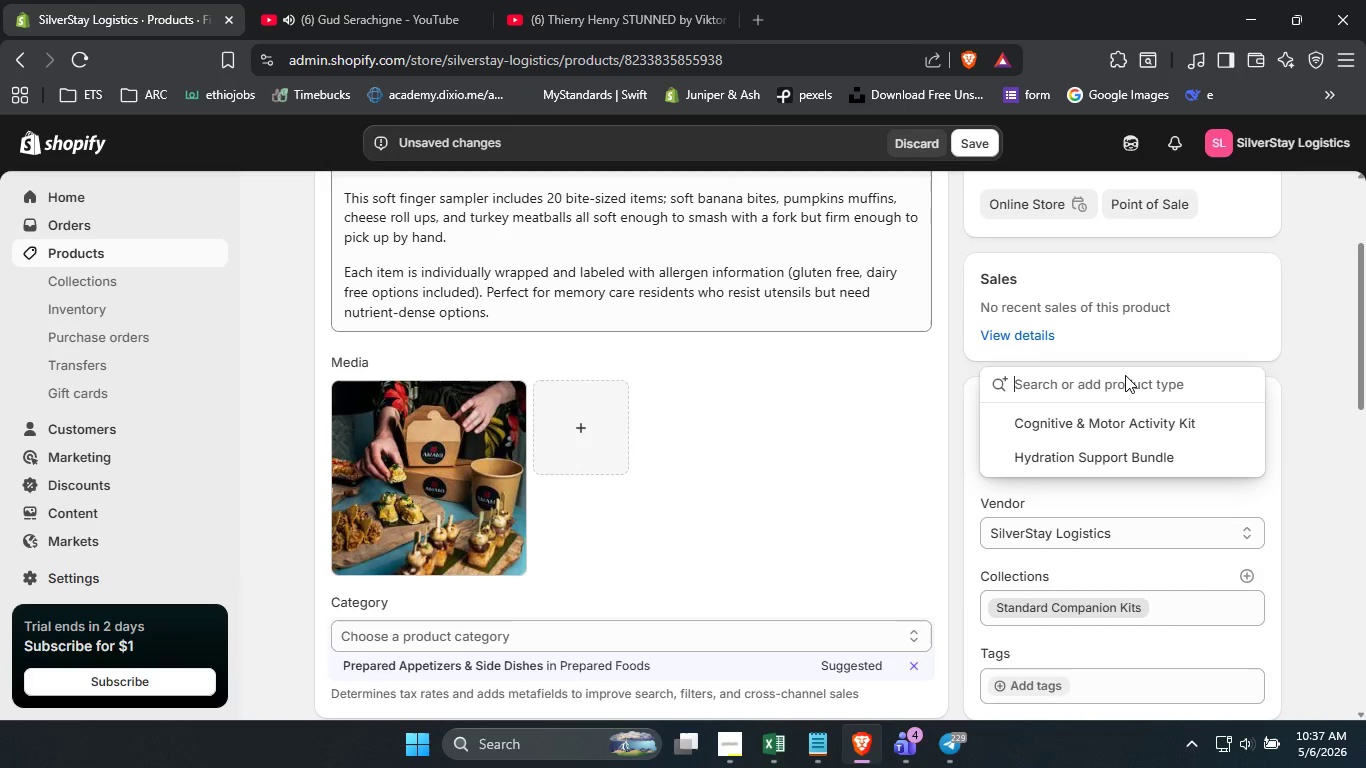 
type(Soft Finger Food Vsrity Pack)
 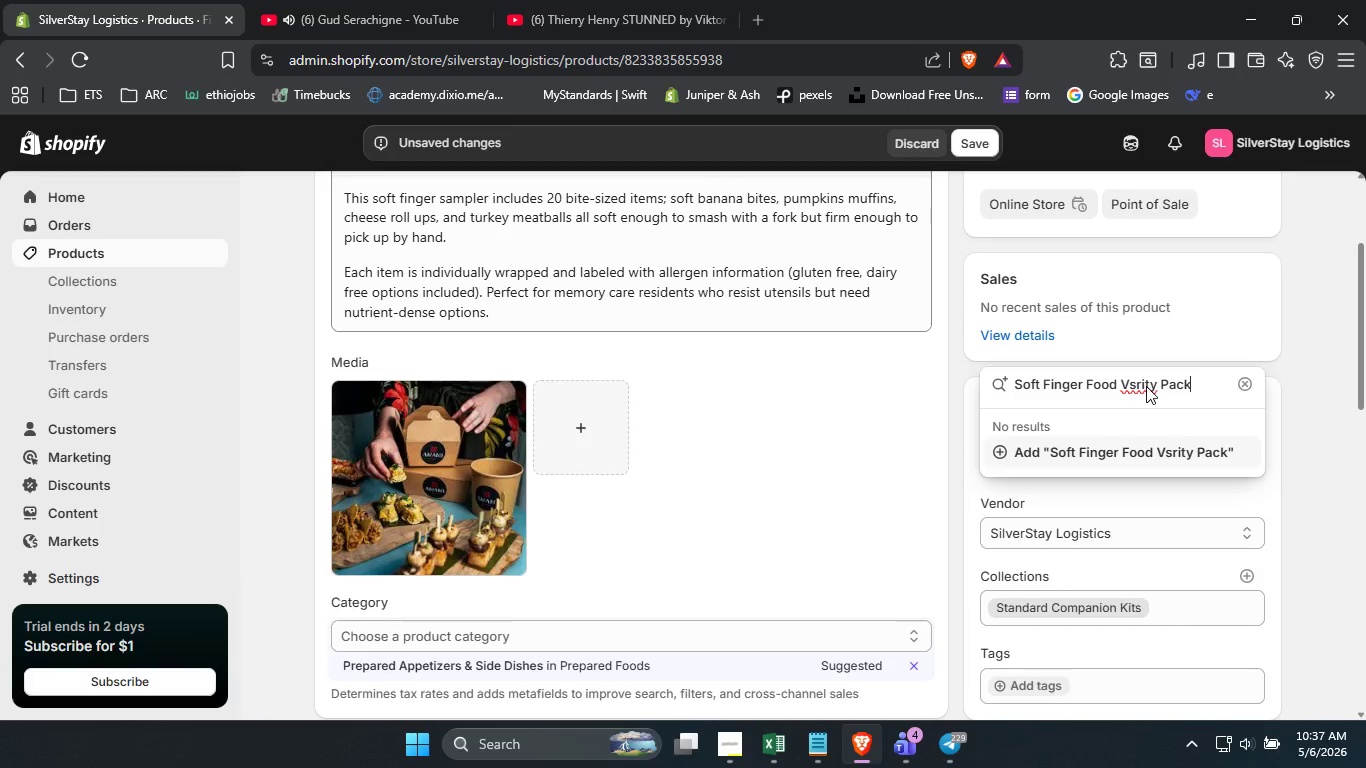 
left_click([1139, 386])
 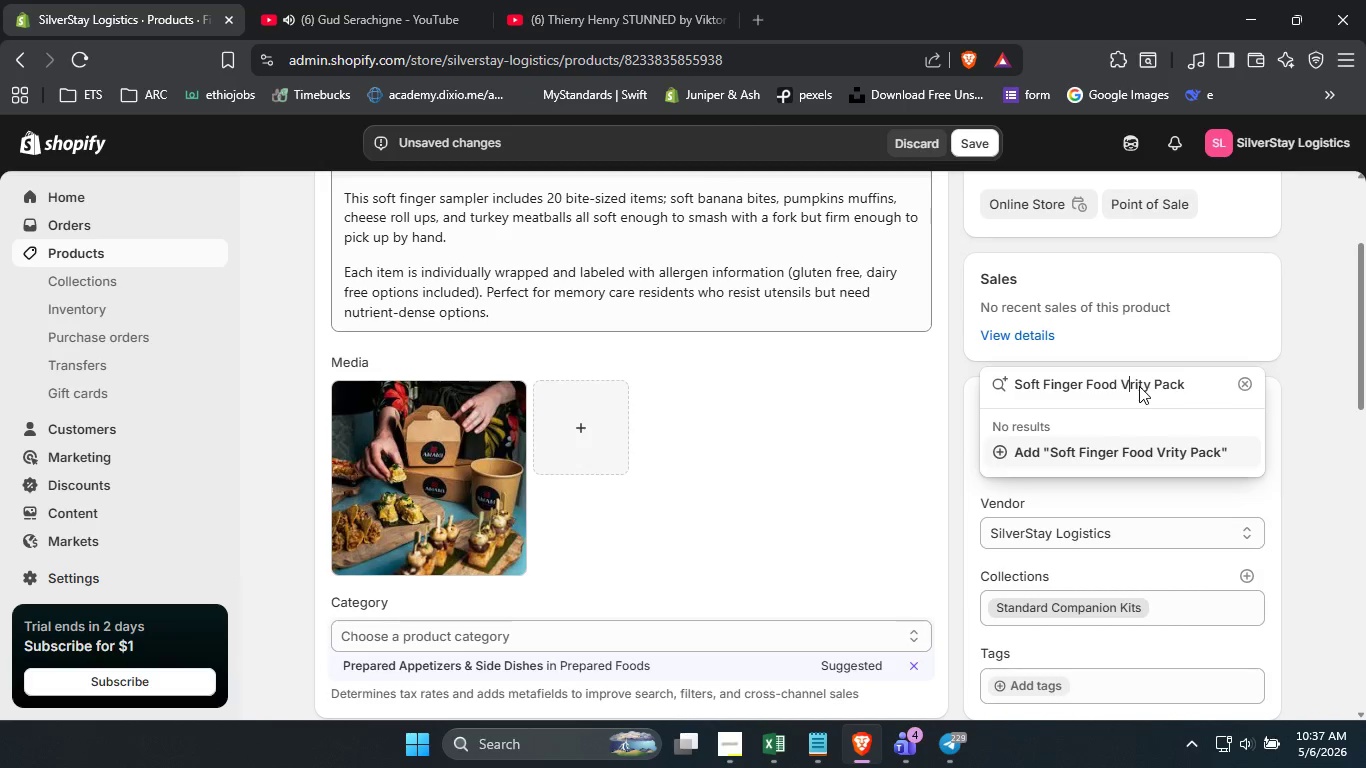 
key(ArrowLeft)
 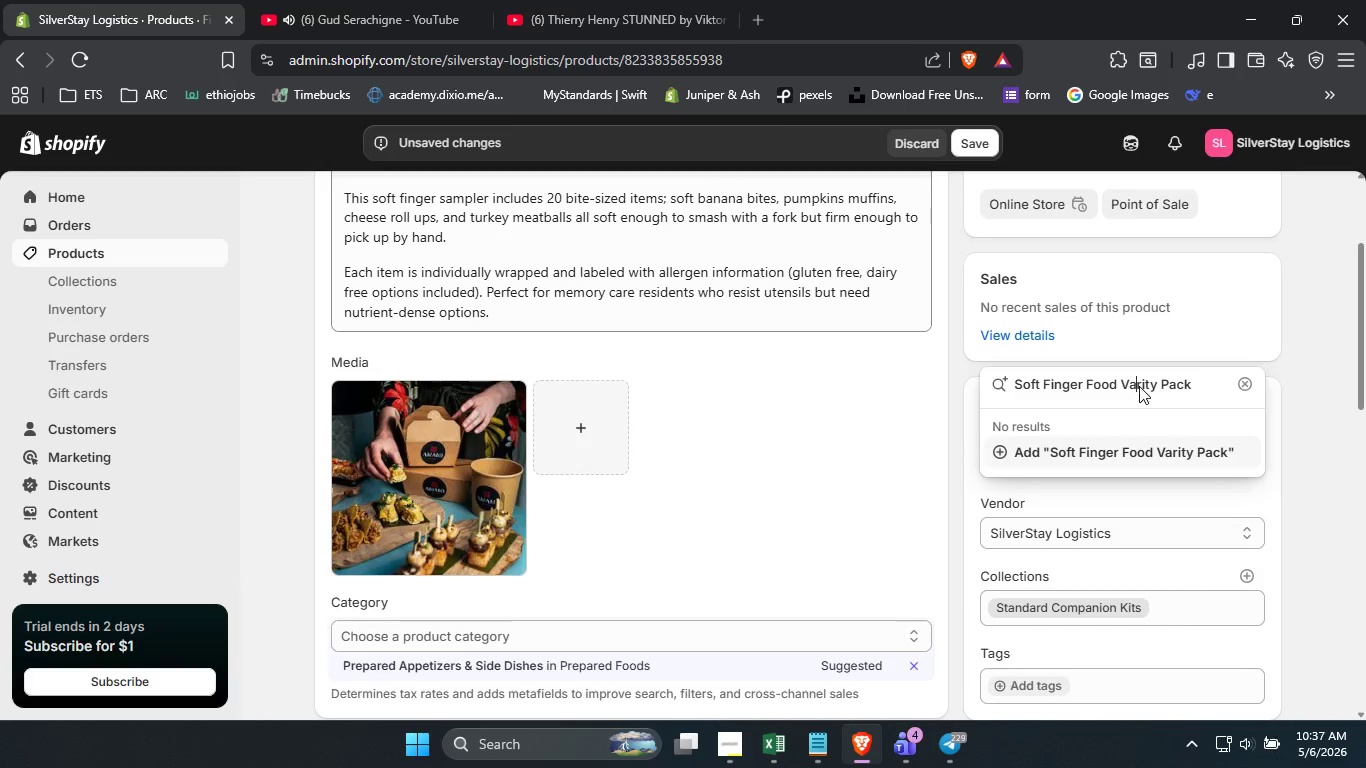 
key(Backspace)
 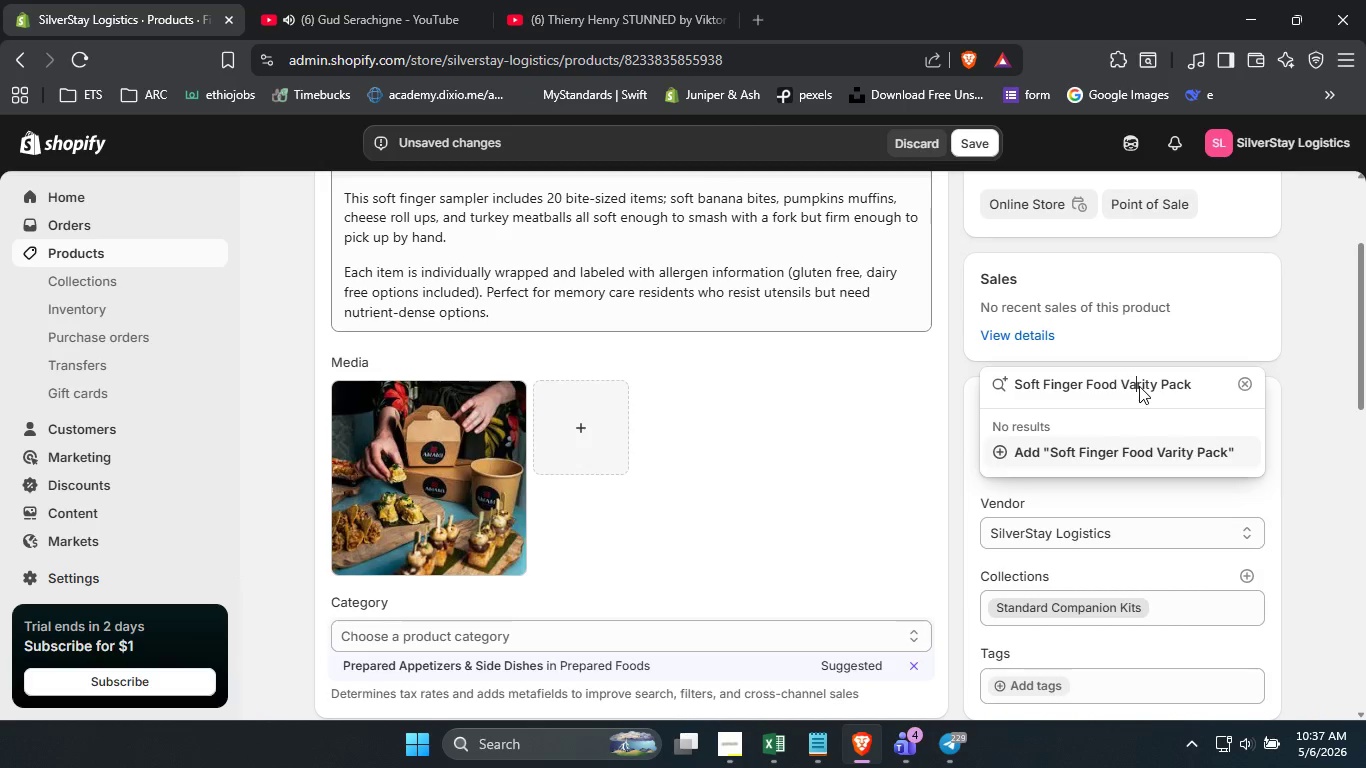 
key(A)
 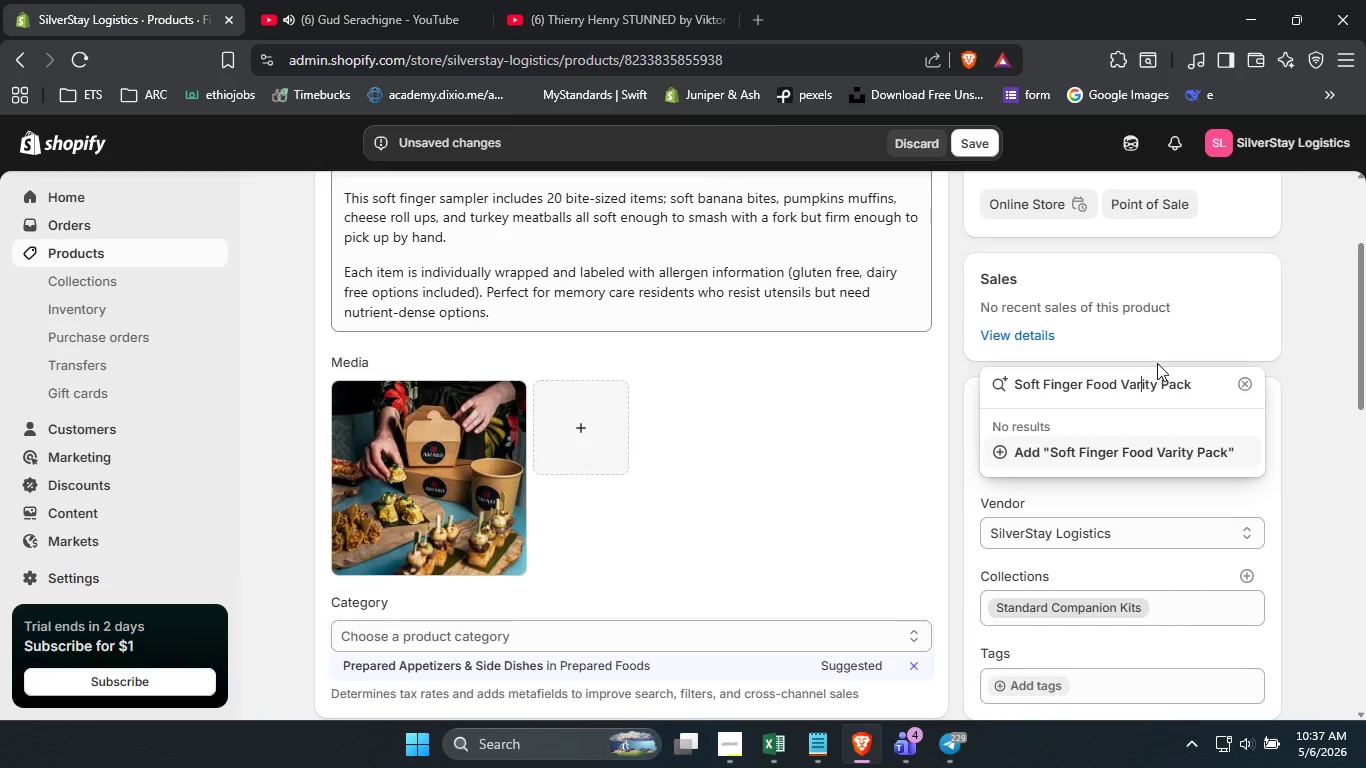 
key(ArrowRight)
 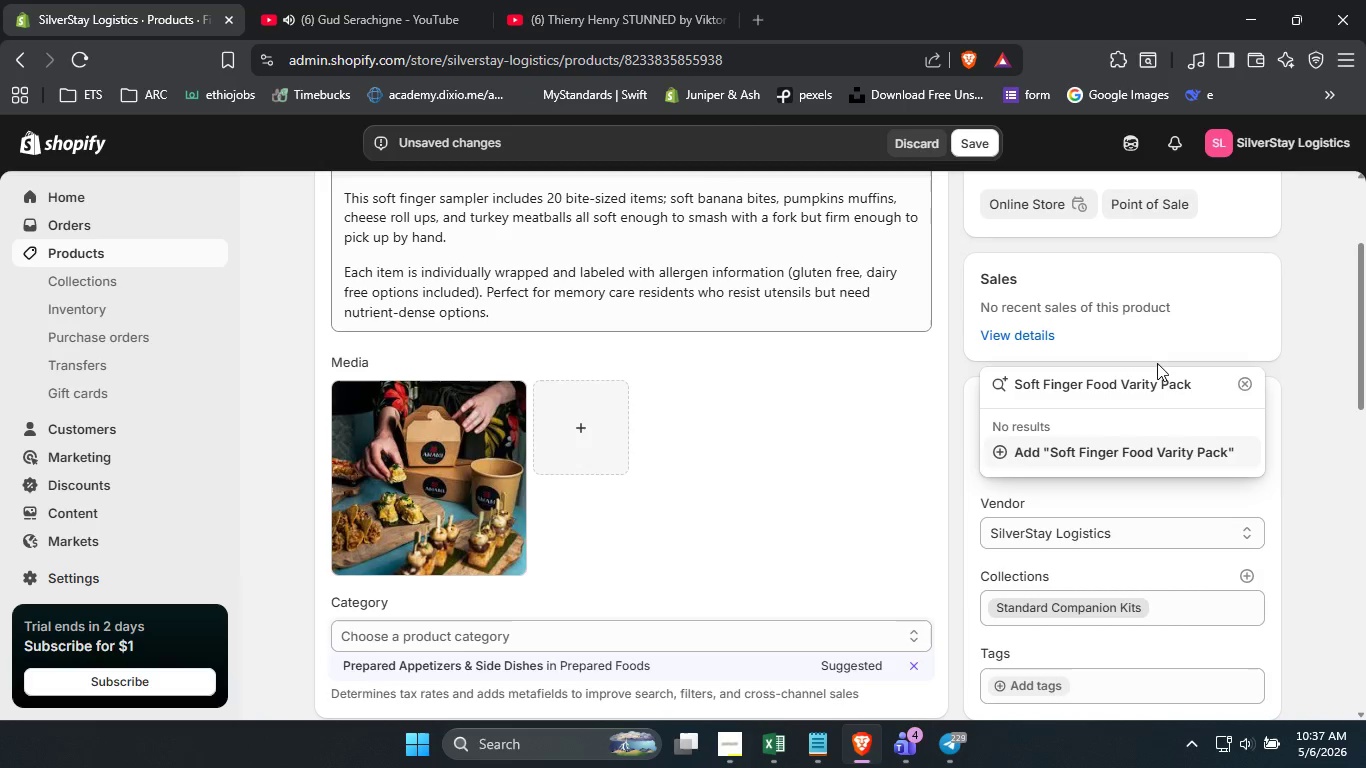 
key(ArrowRight)
 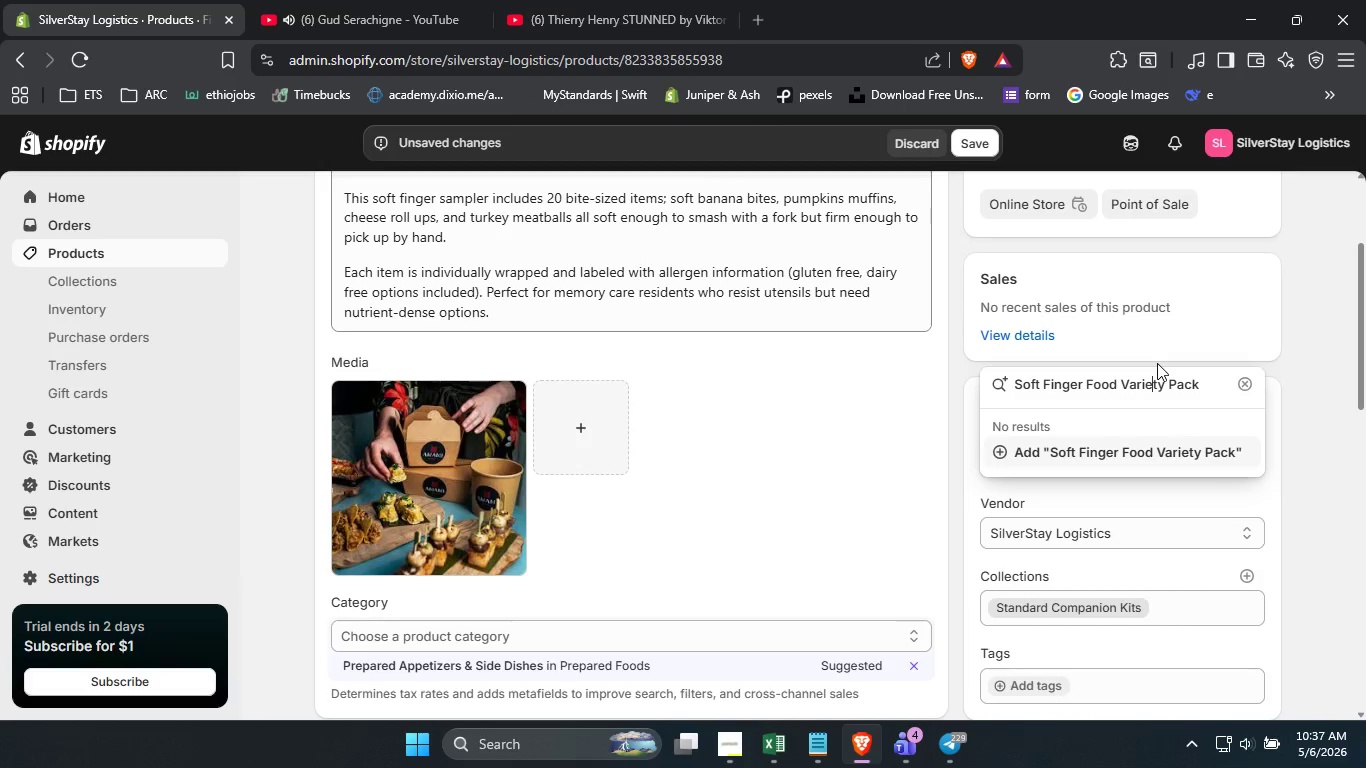 
key(E)
 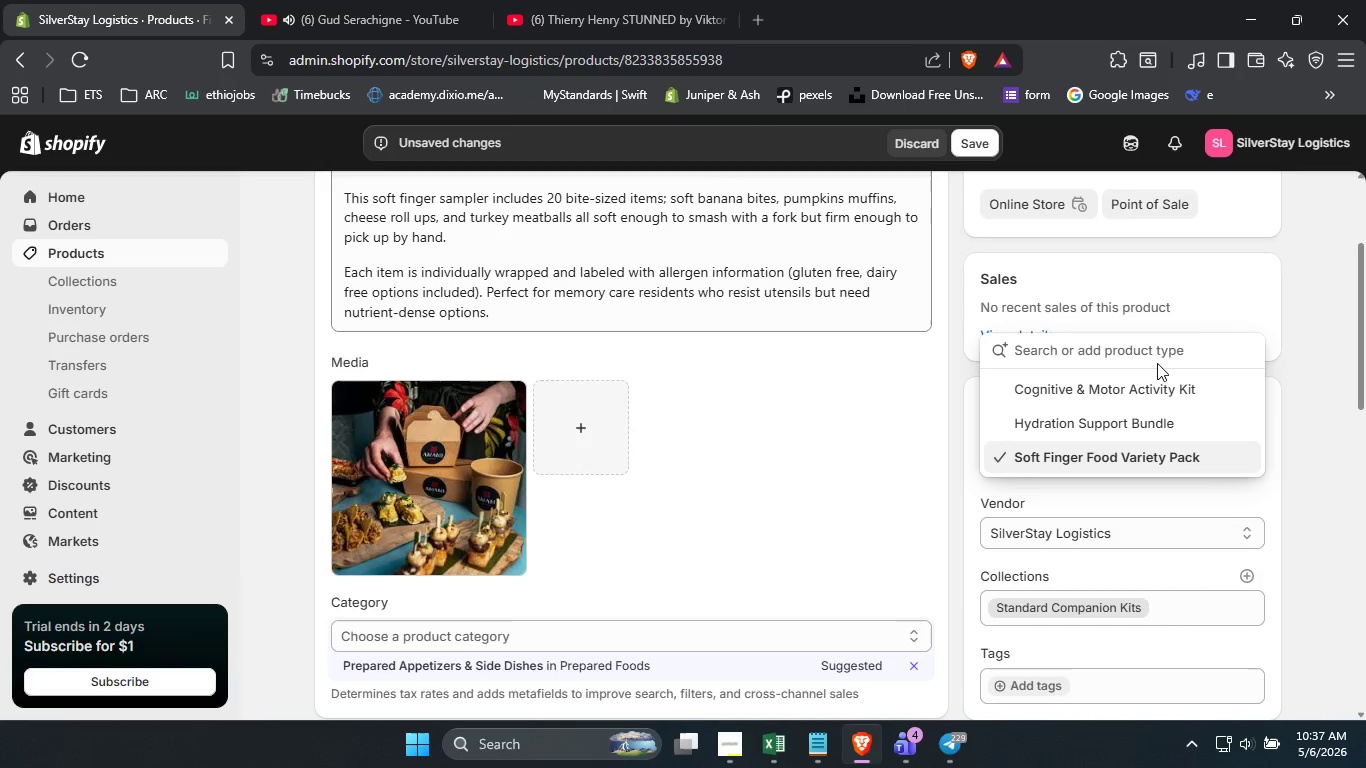 
key(Enter)
 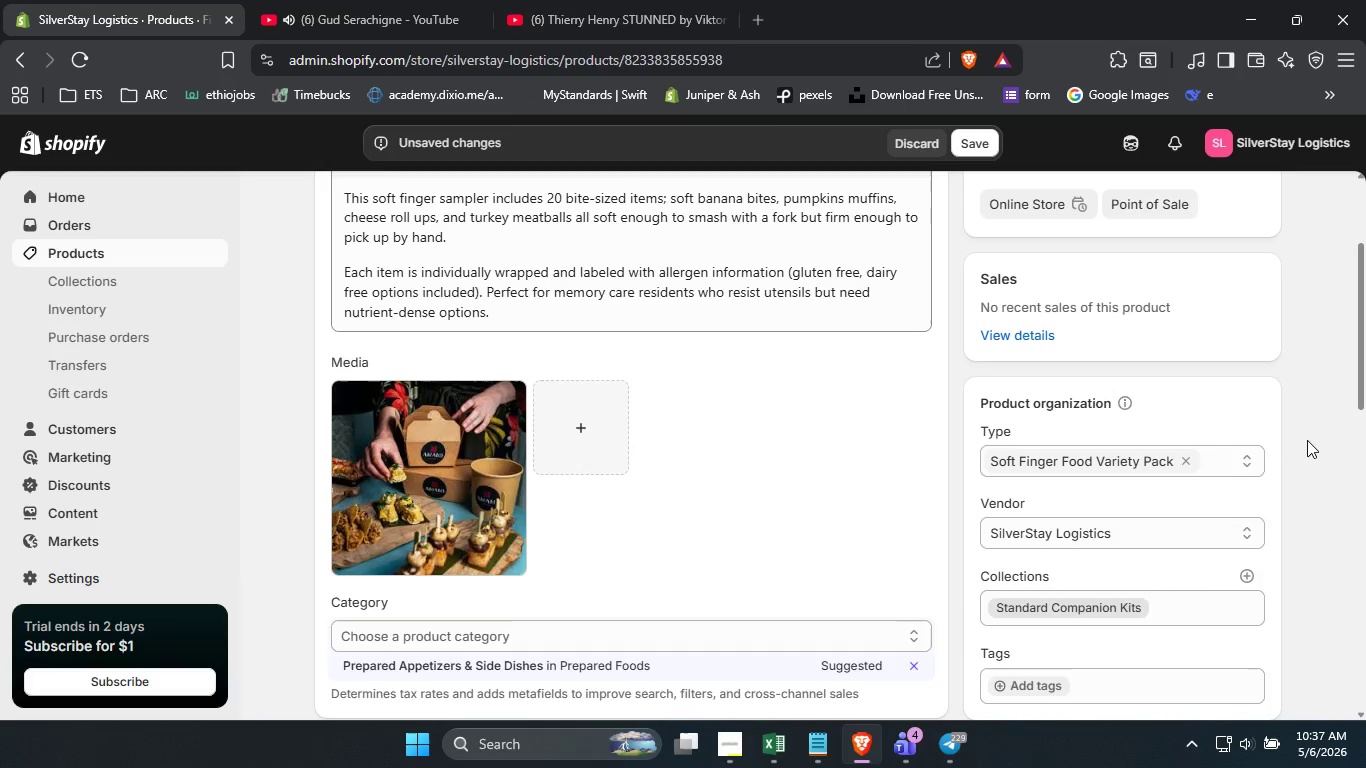 
left_click([1307, 440])
 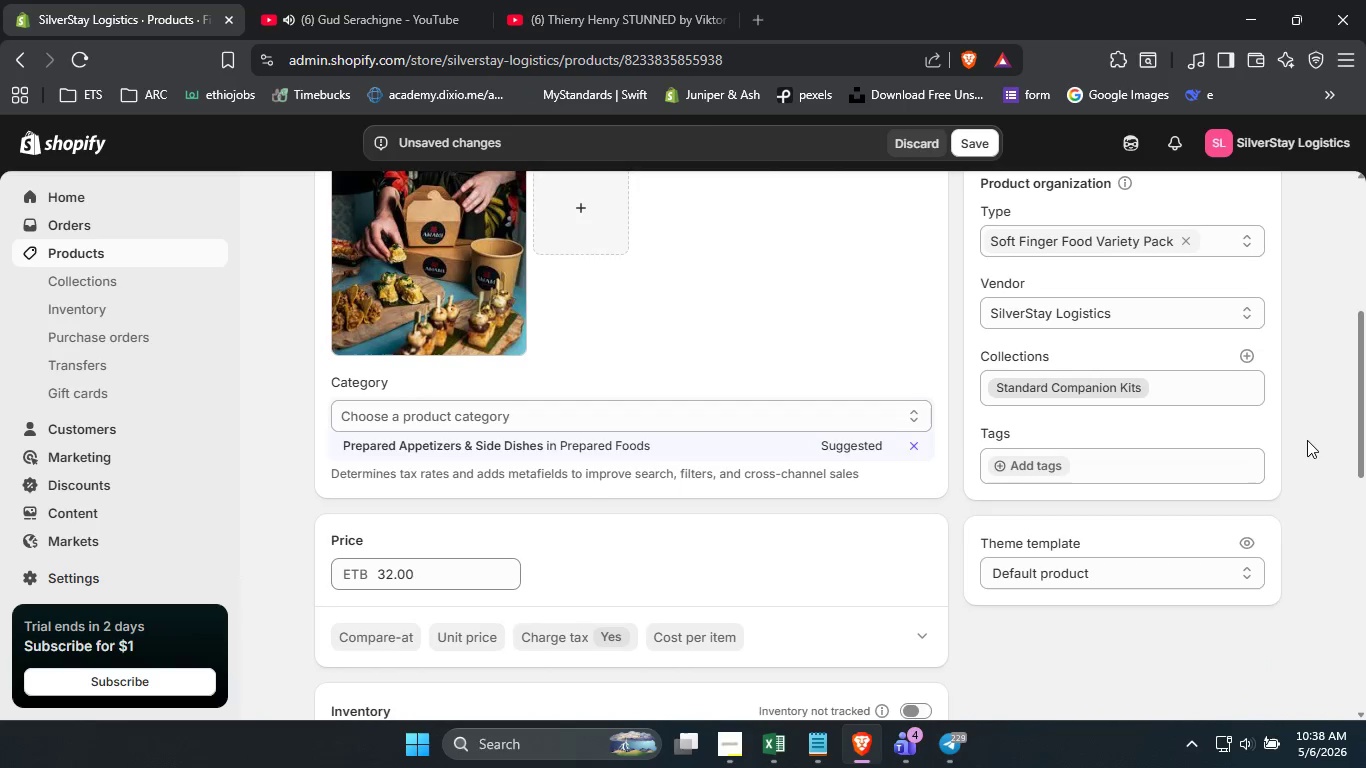 
scroll: coordinate [1307, 440], scroll_direction: down, amount: 2.0
 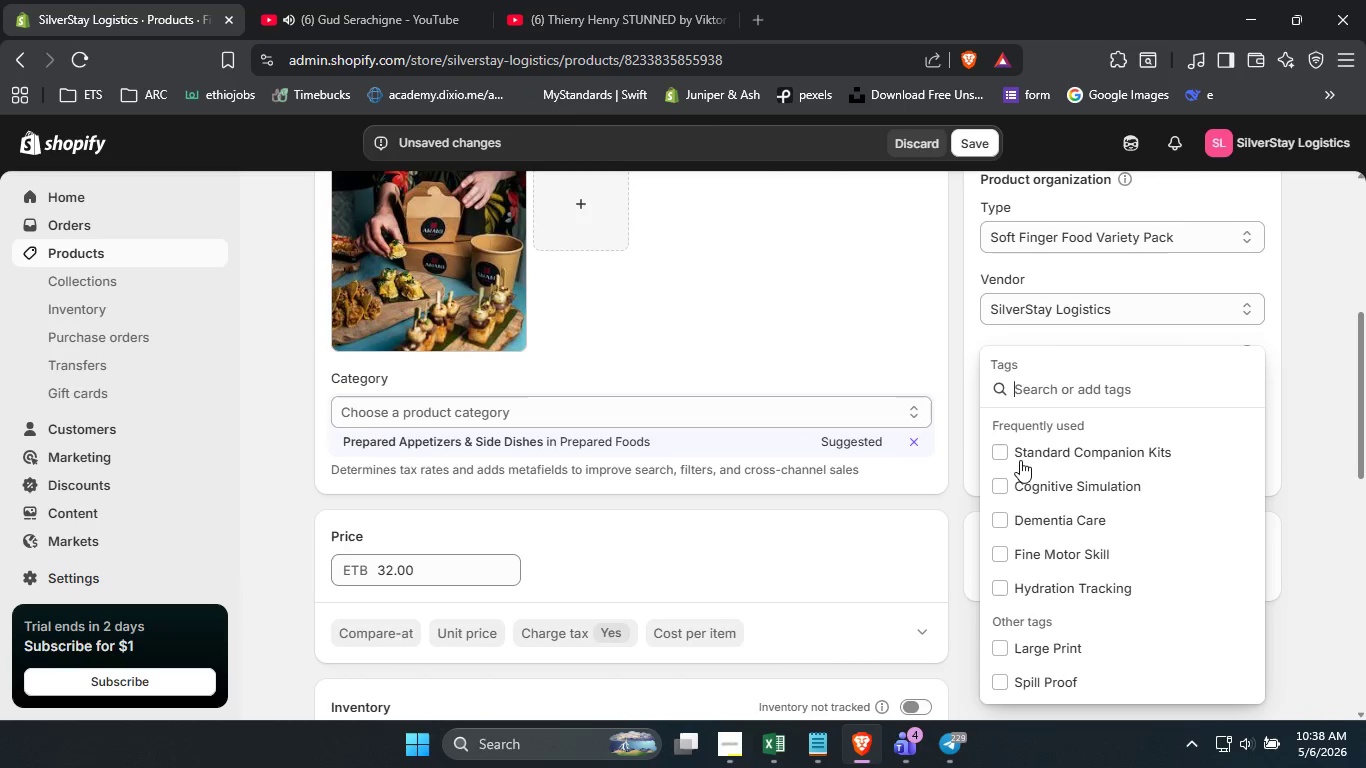 
left_click([1020, 460])
 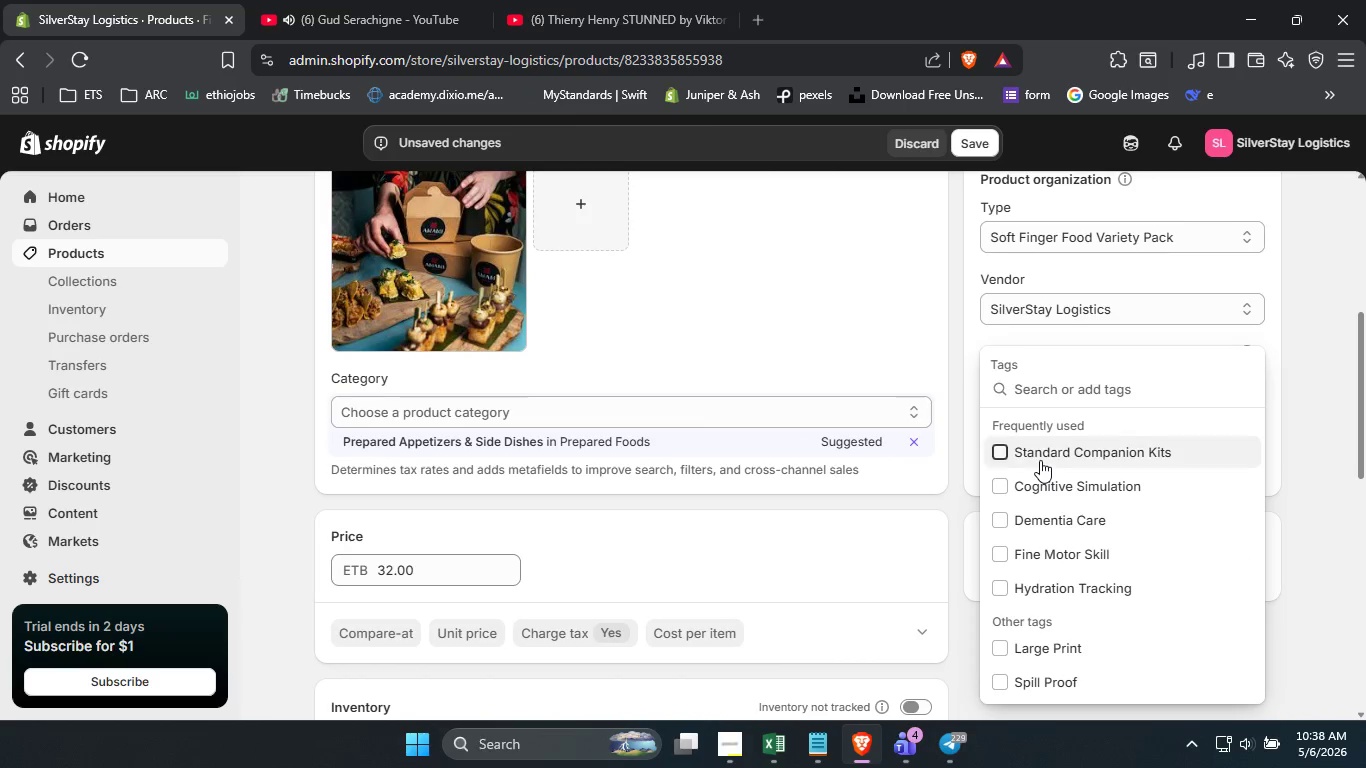 
left_click([1040, 460])
 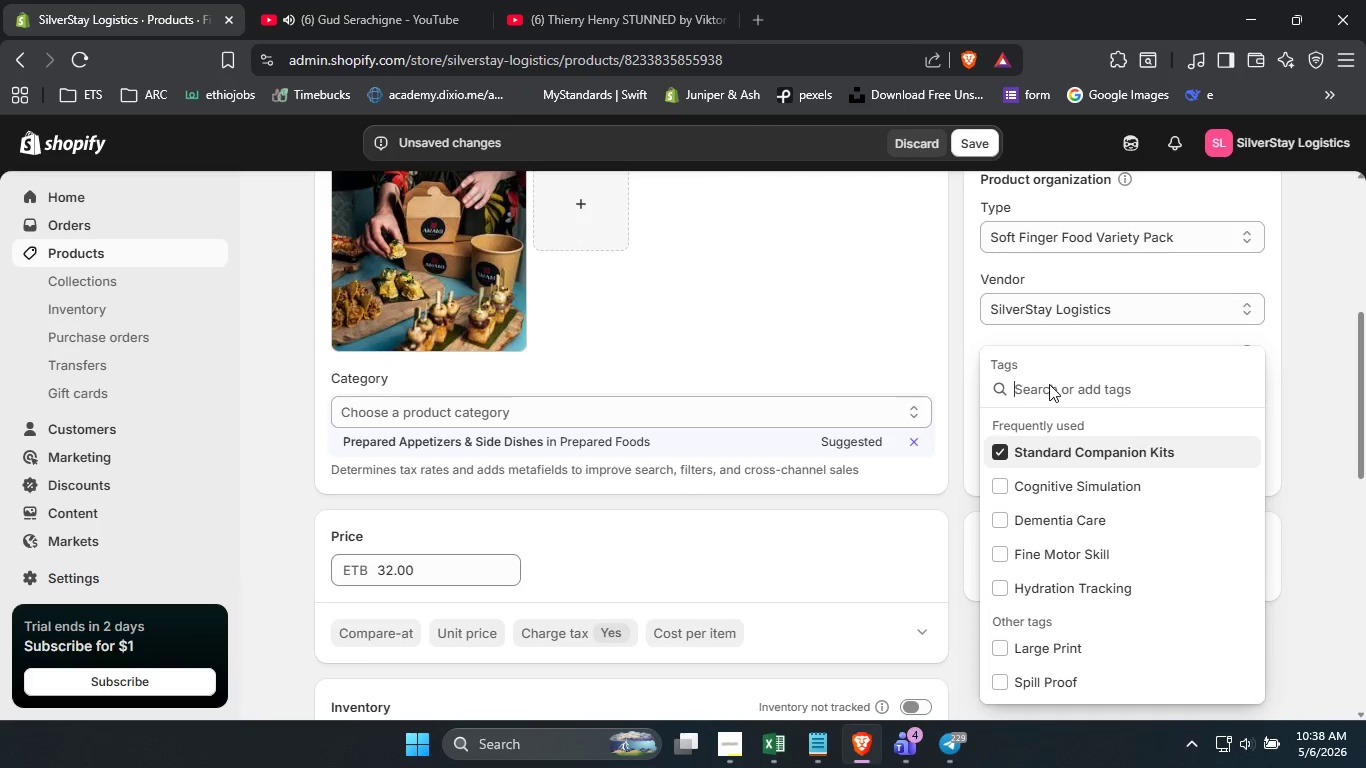 
wait(6.55)
 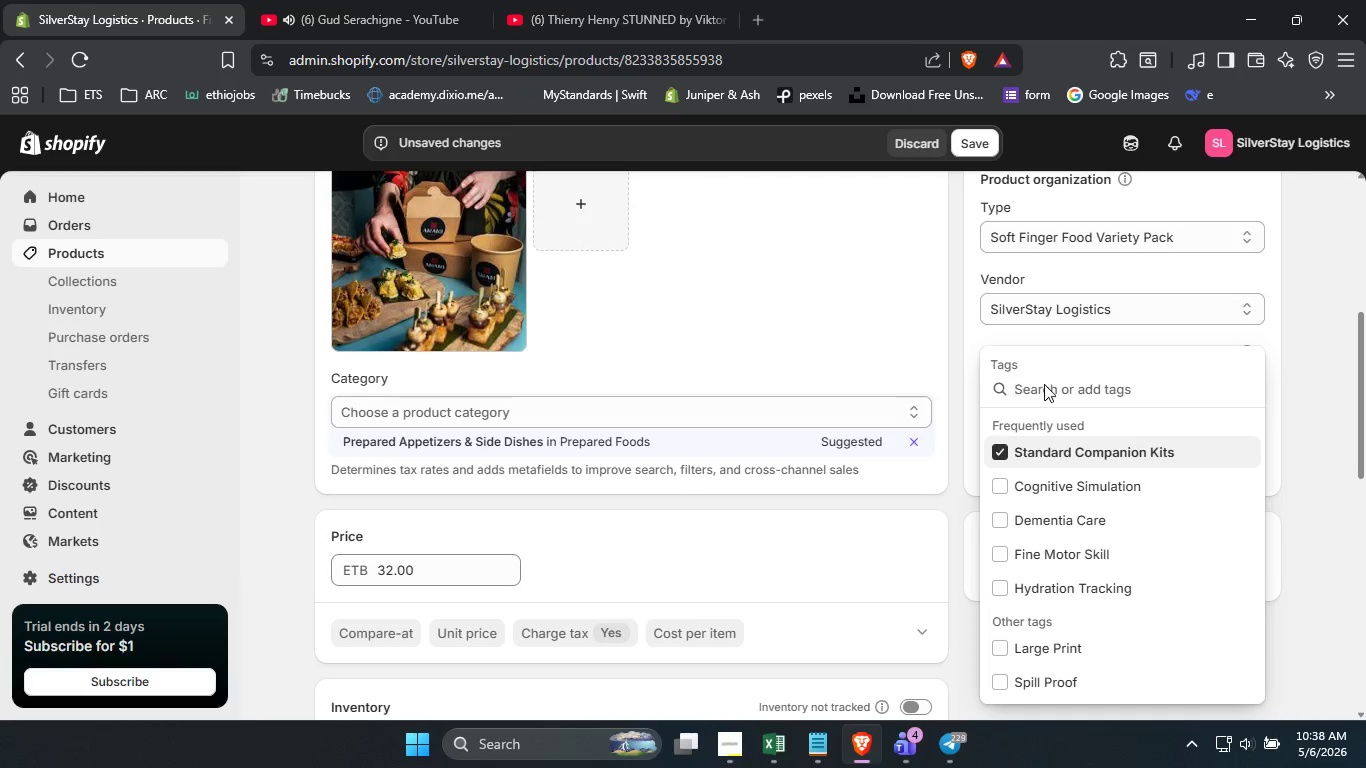 
type(Finger Food)
 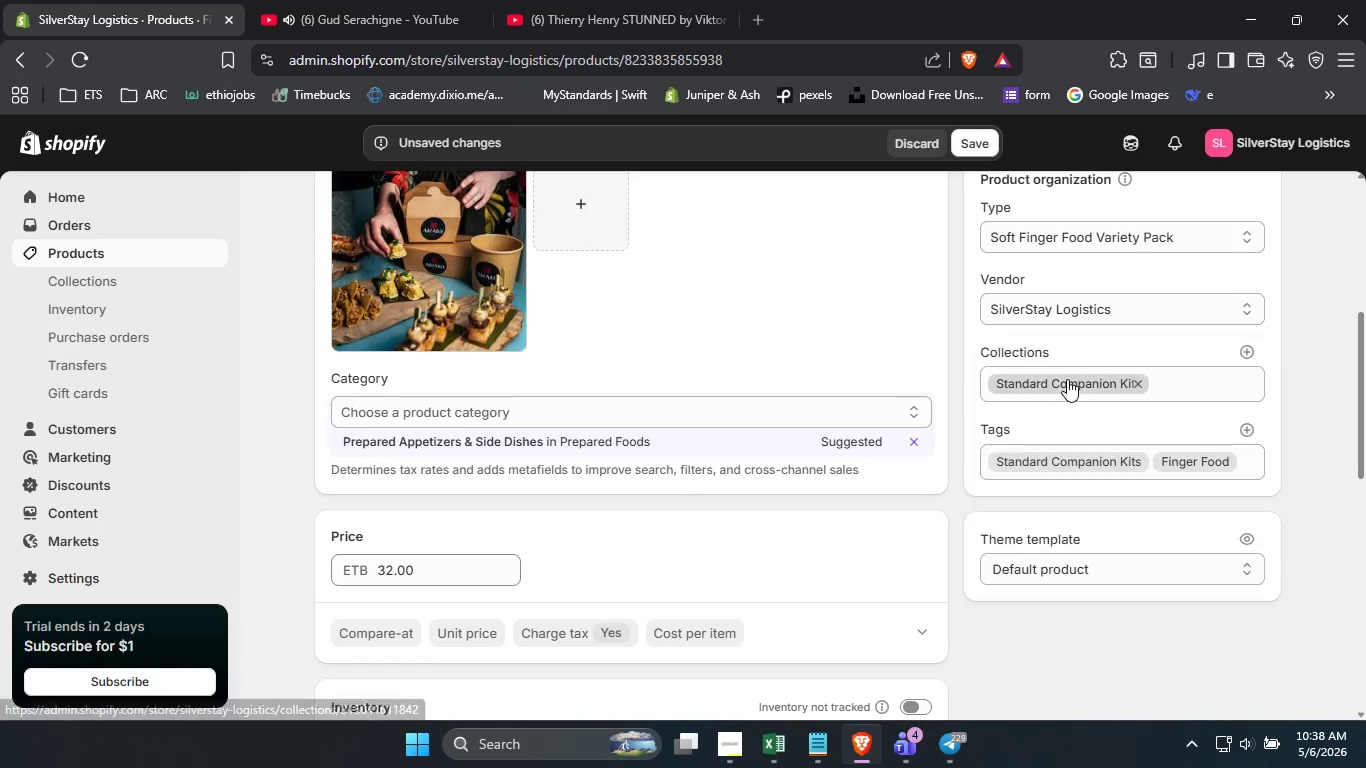 
key(Enter)
 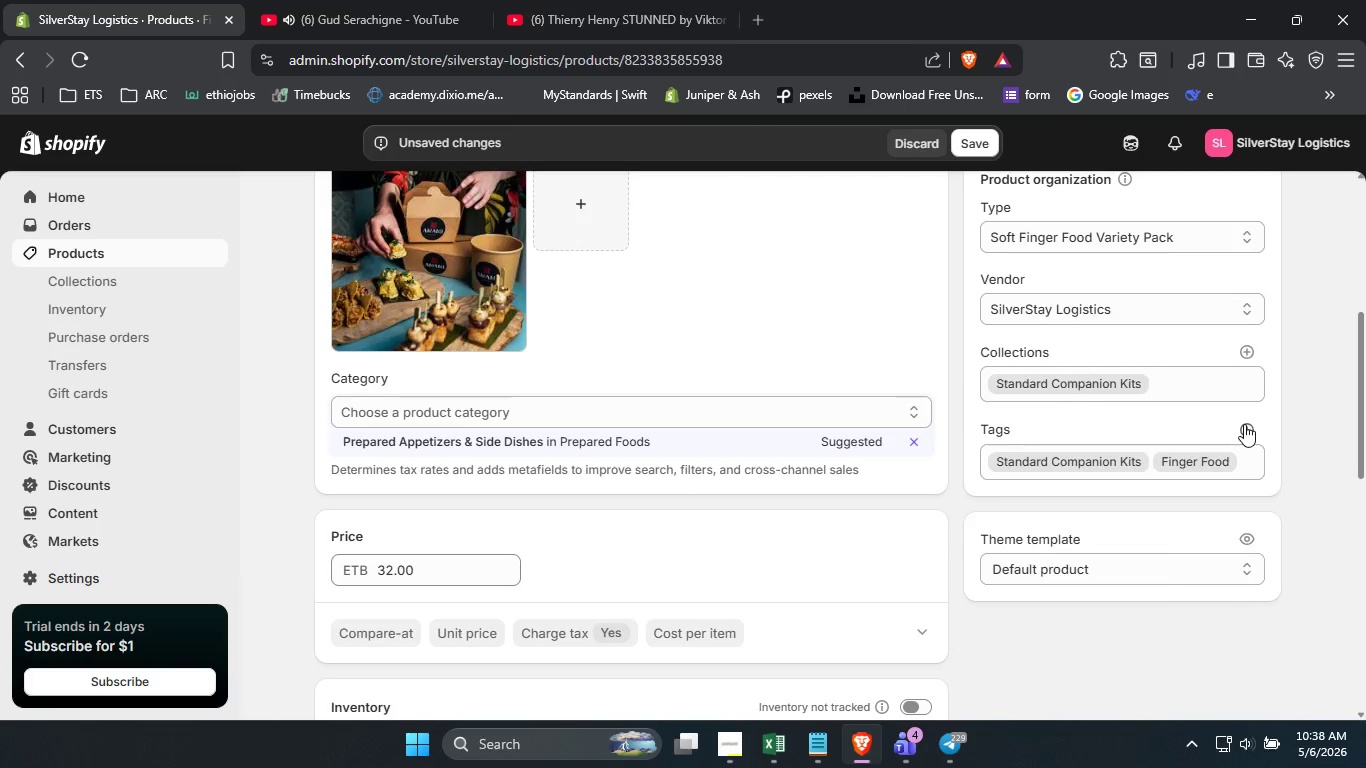 
left_click([1244, 424])
 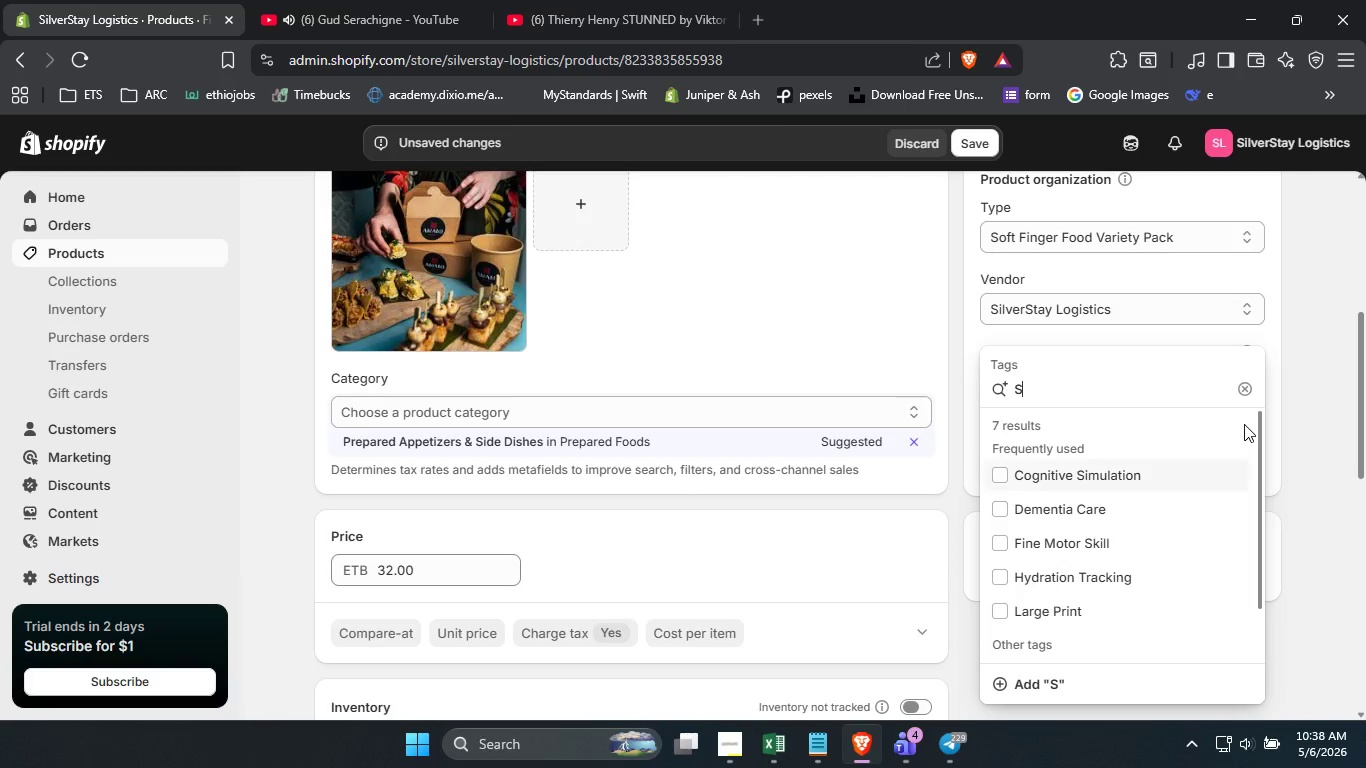 
type(Soft Diet)
 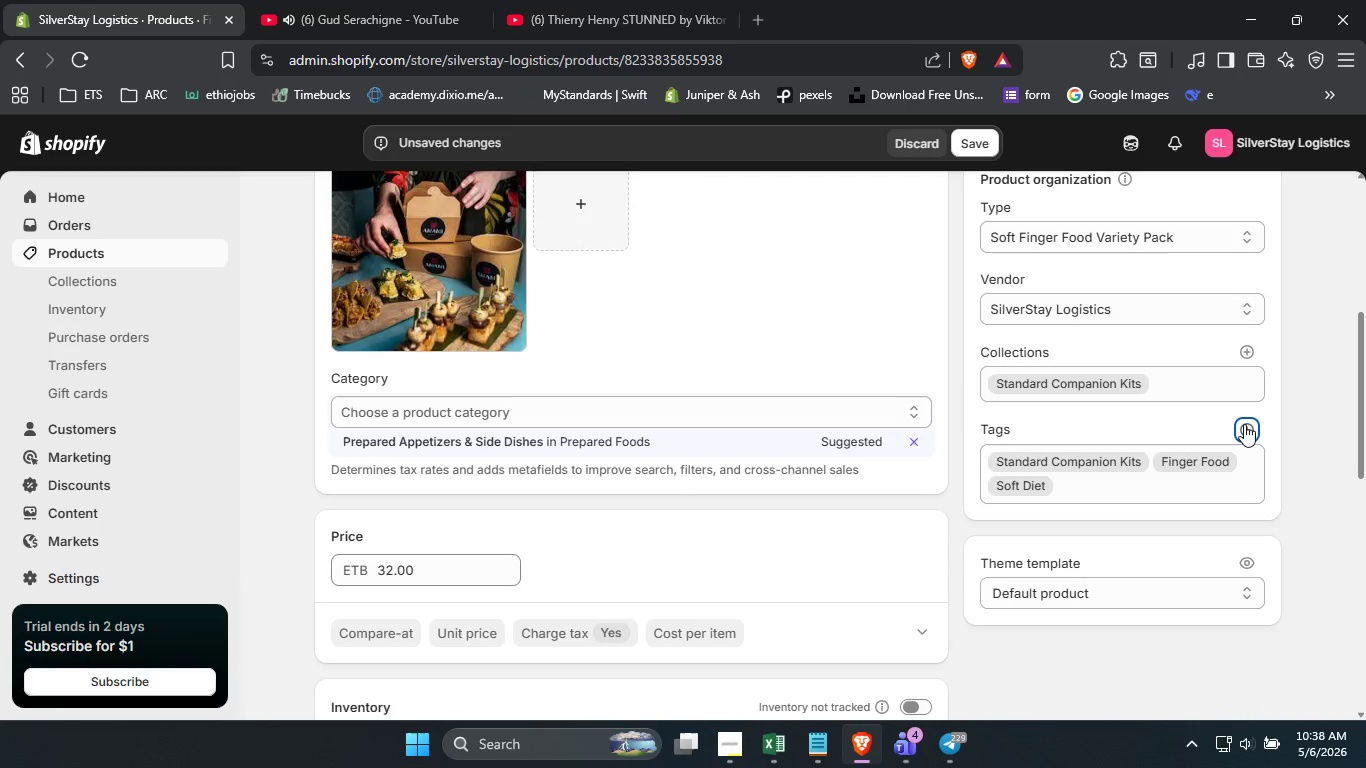 
key(Enter)
 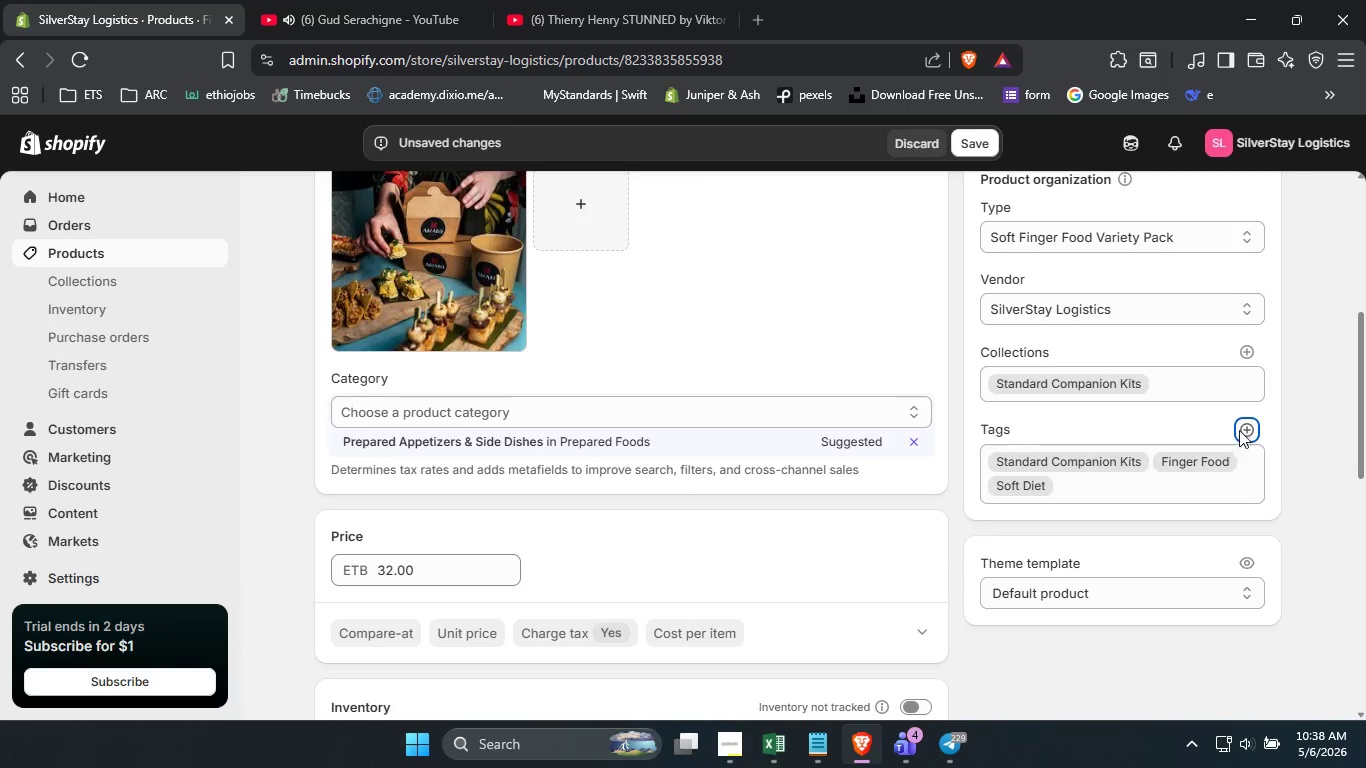 
left_click([1239, 430])
 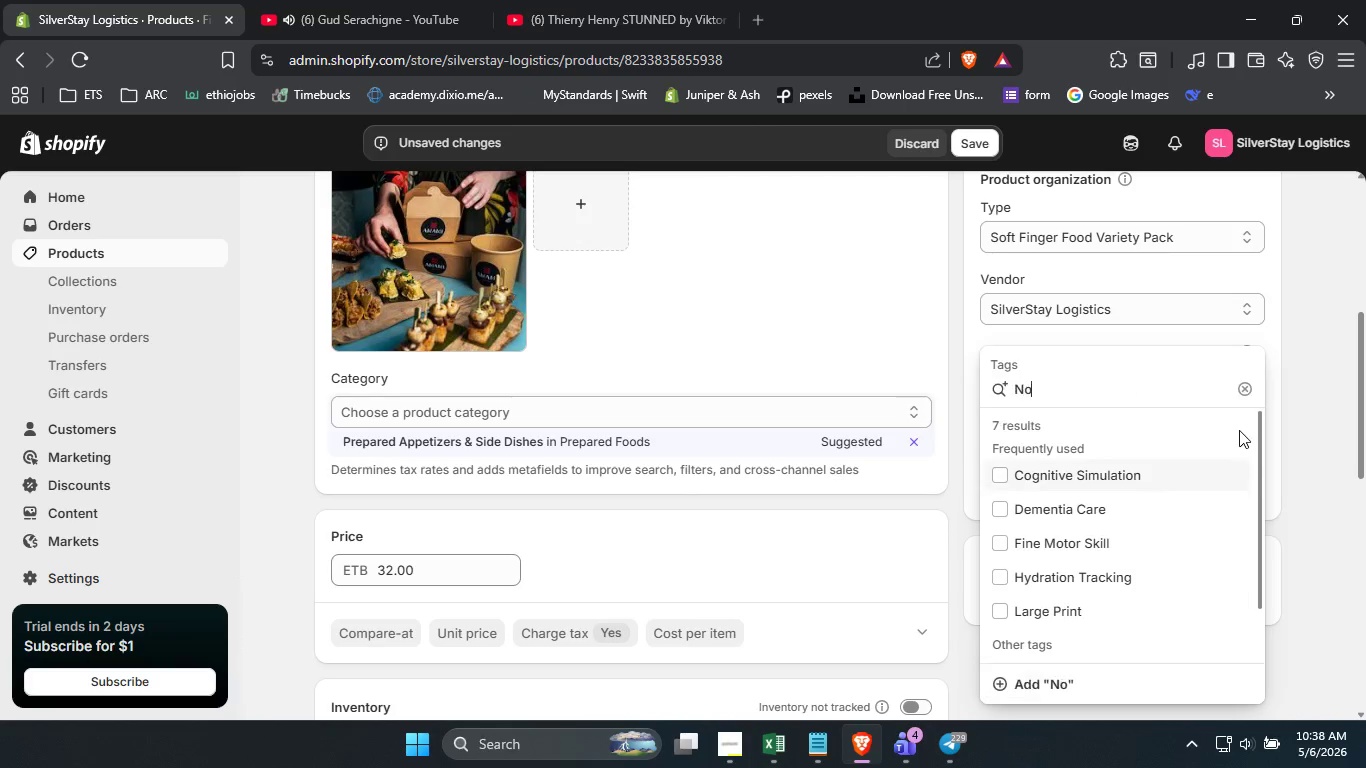 
type(No Utensills Needed)
 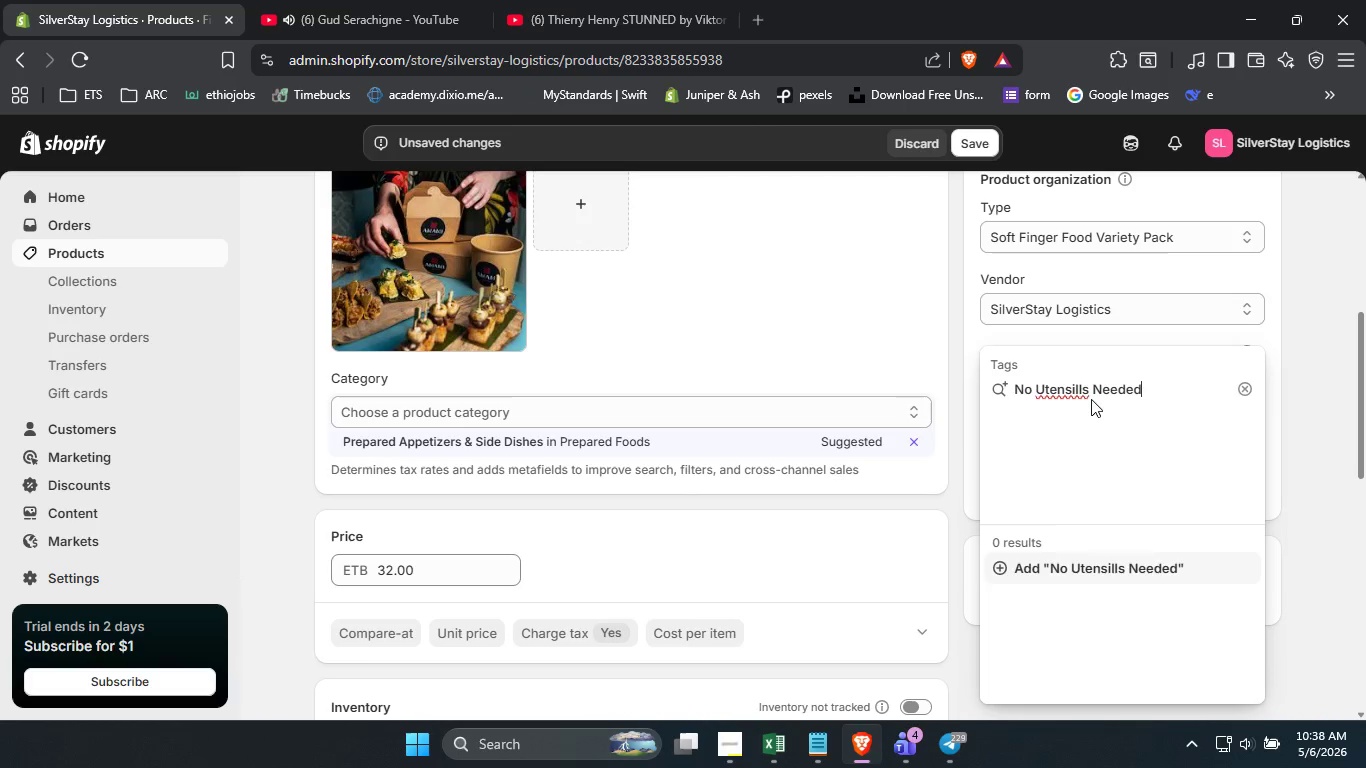 
wait(5.23)
 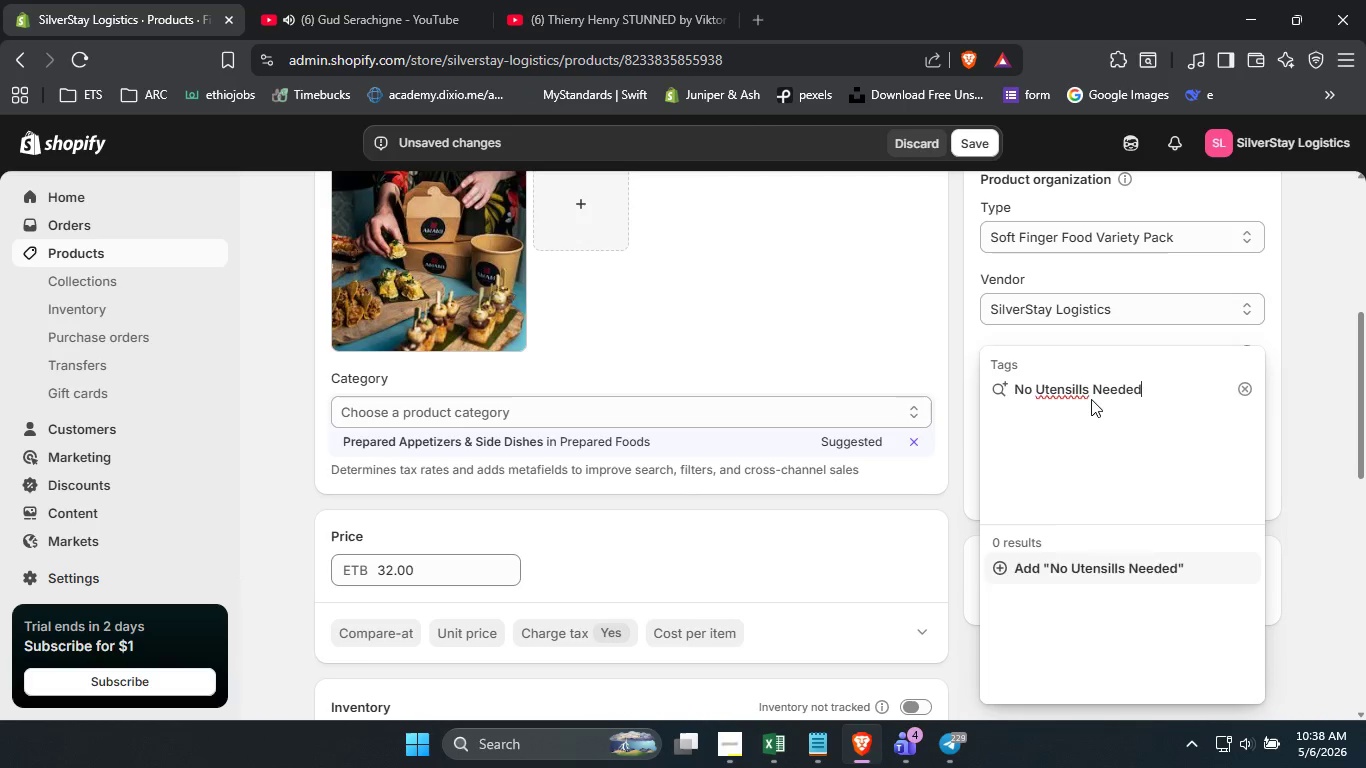 
left_click([1079, 393])
 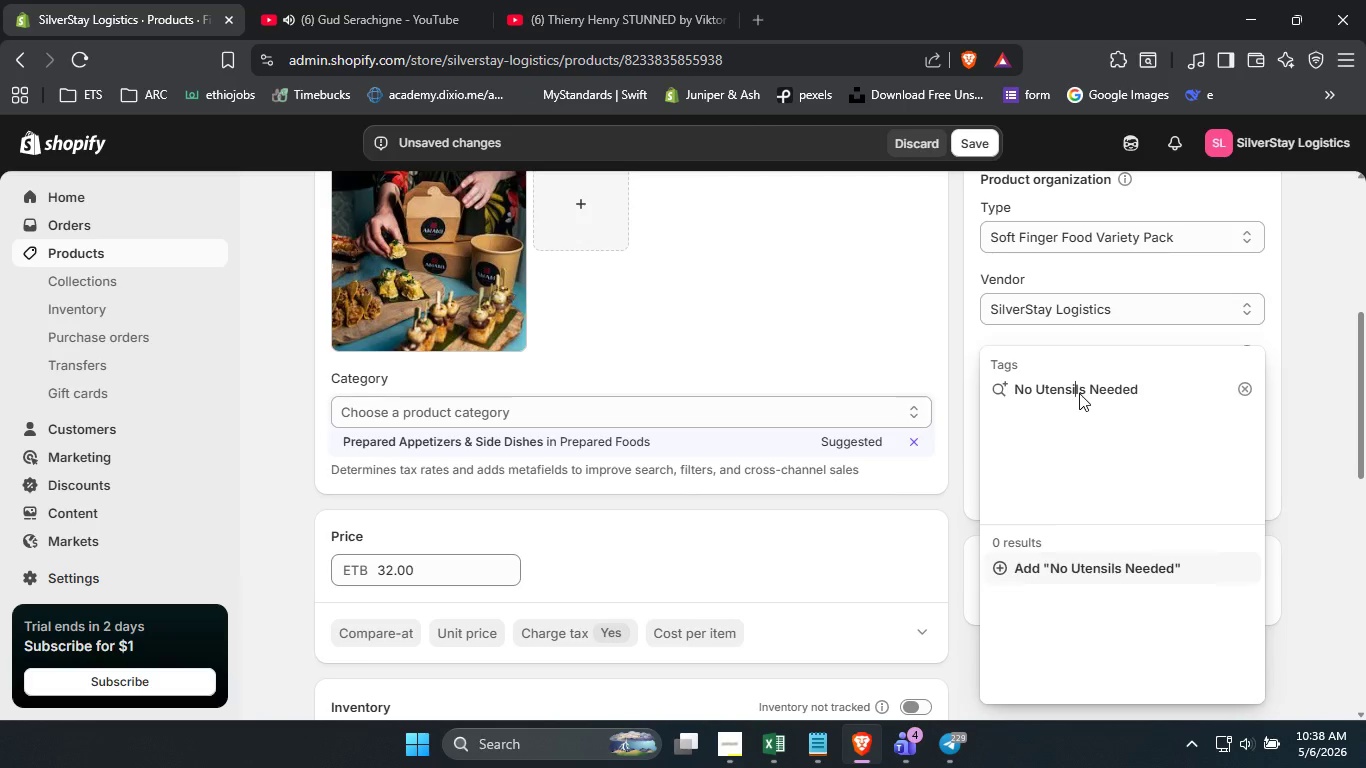 
key(Backspace)
 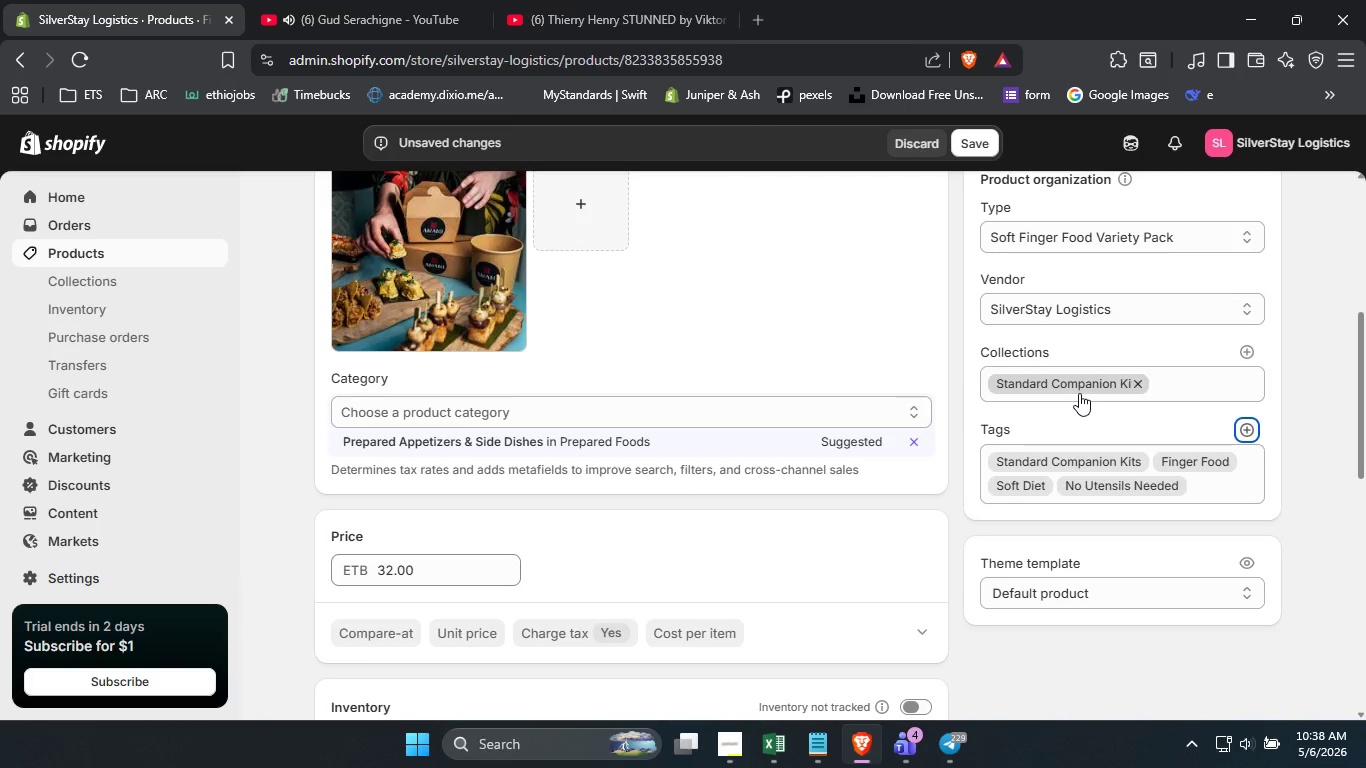 
key(Enter)
 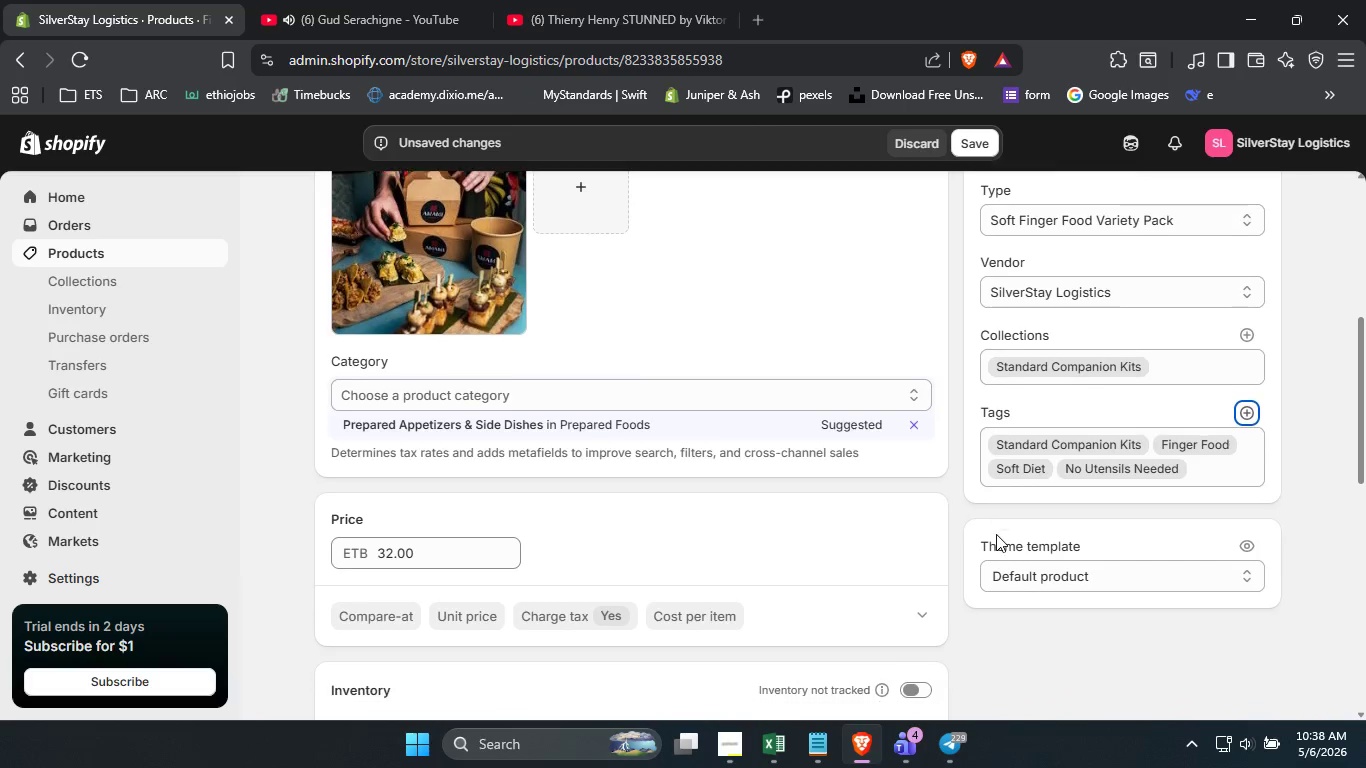 
scroll: coordinate [996, 534], scroll_direction: down, amount: 4.0
 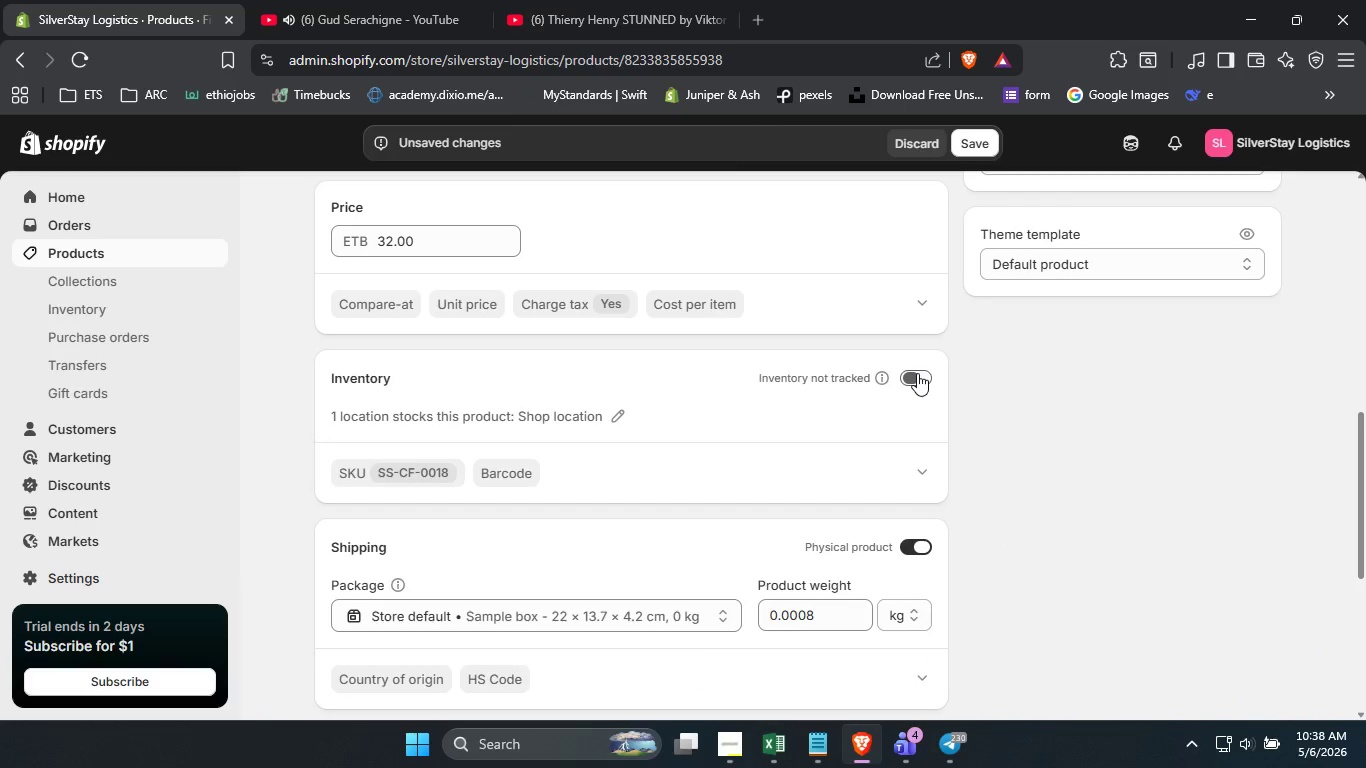 
left_click([917, 373])
 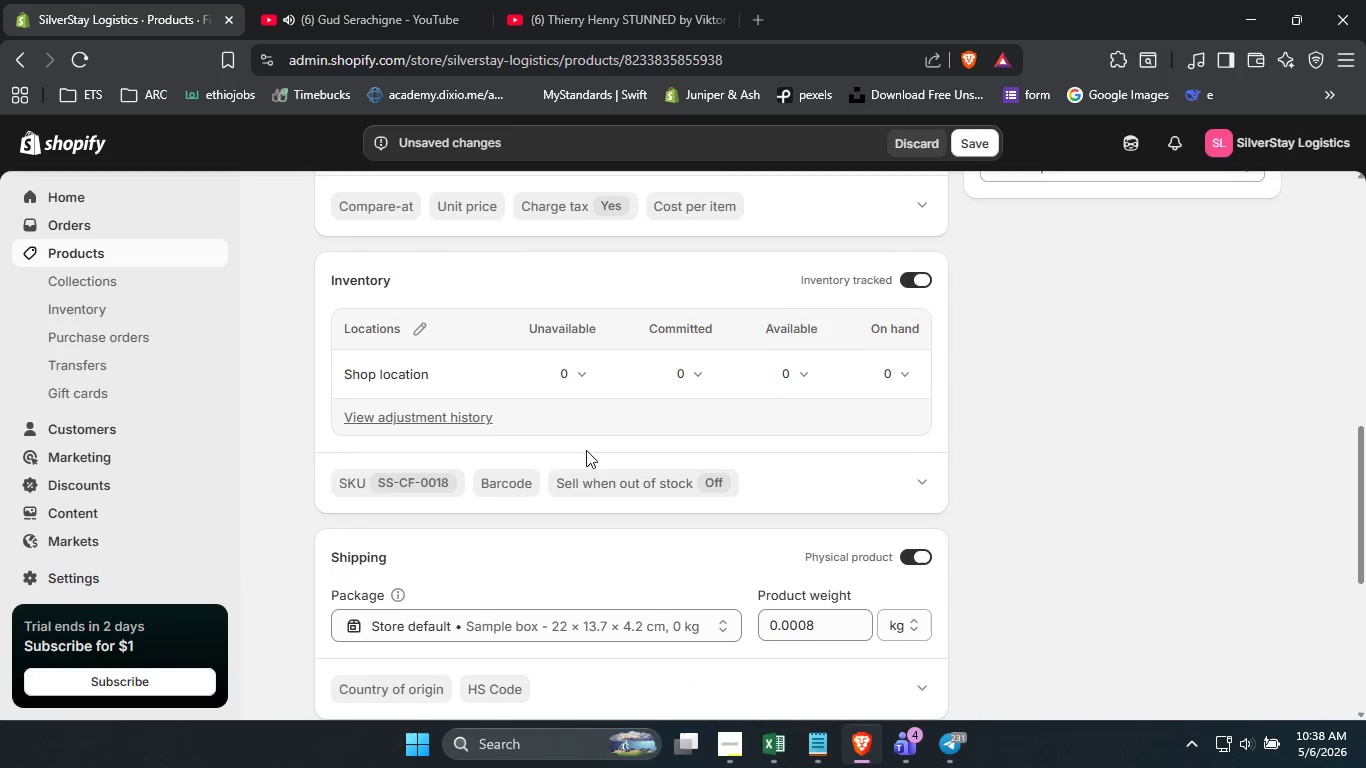 
scroll: coordinate [586, 450], scroll_direction: none, amount: 0.0
 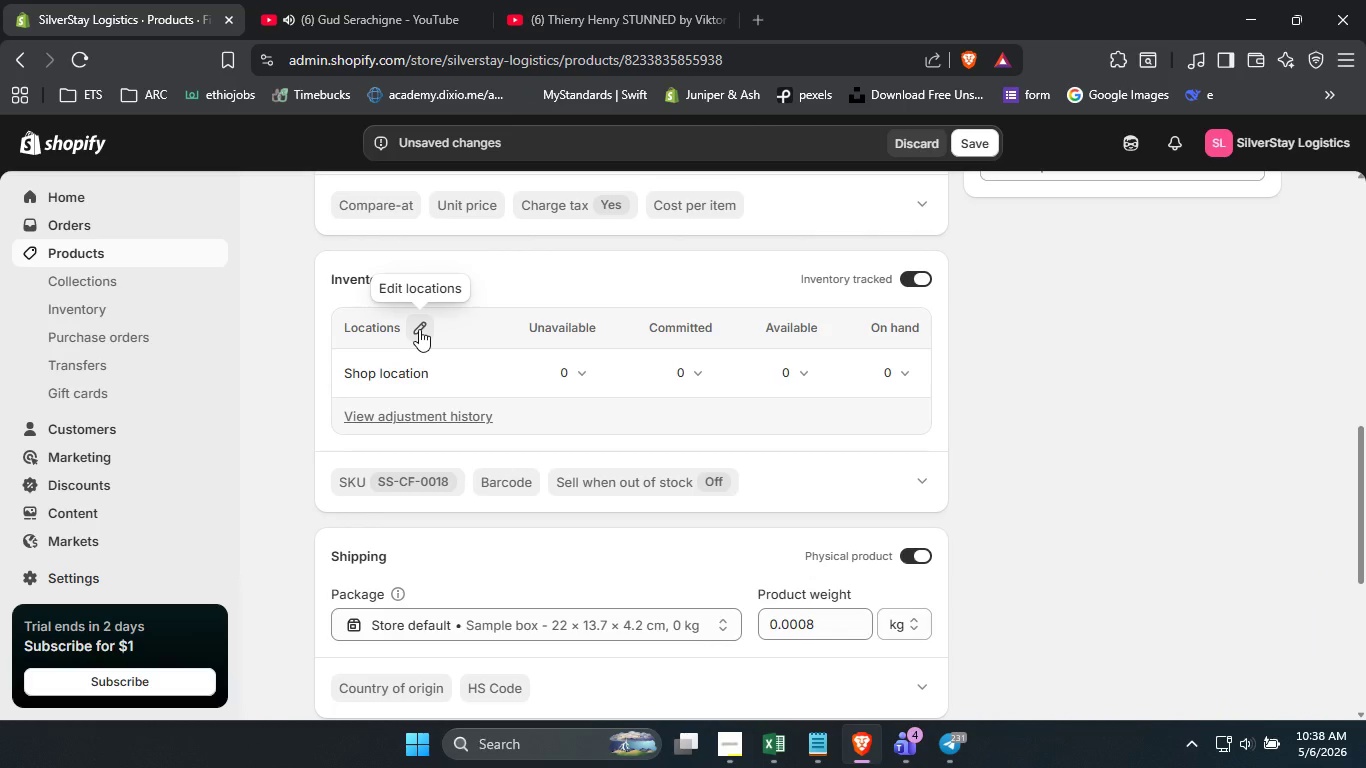 
left_click([419, 329])
 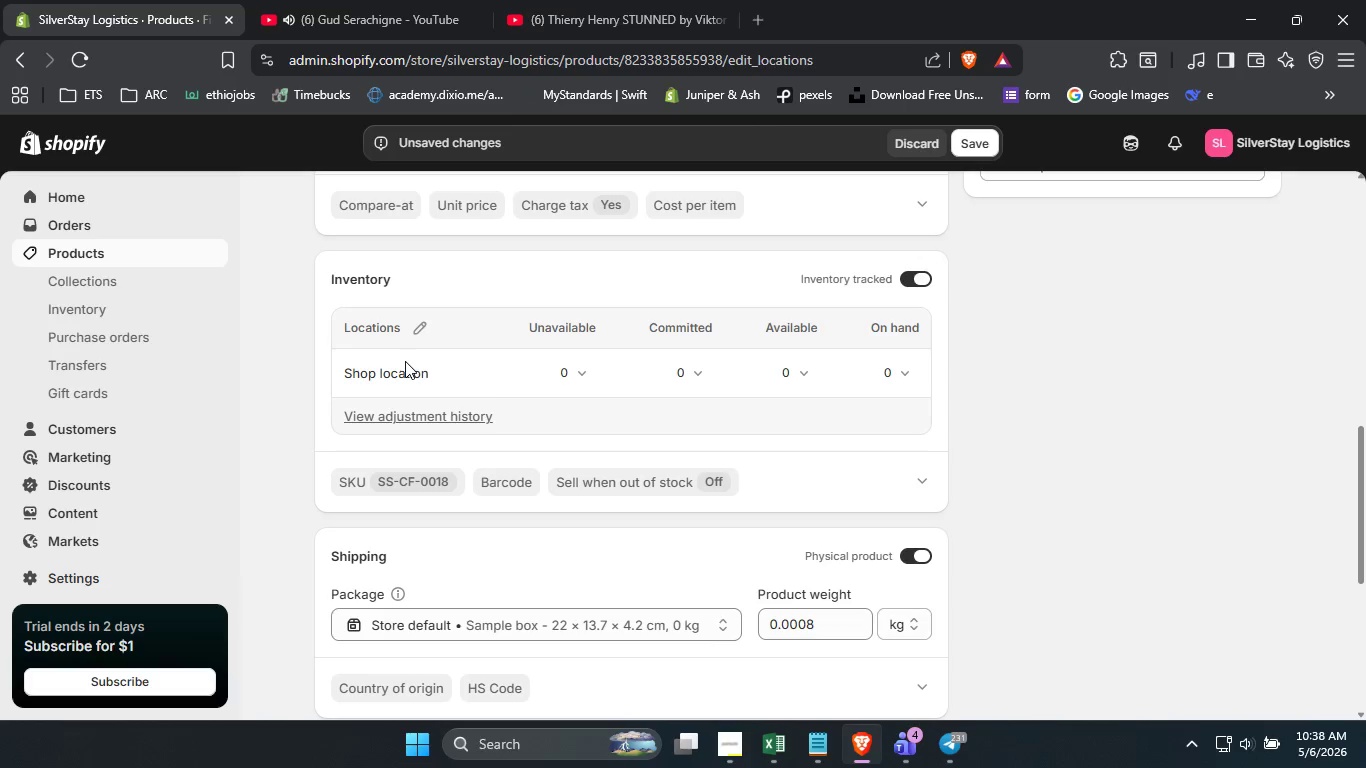 
mouse_move([419, 379])
 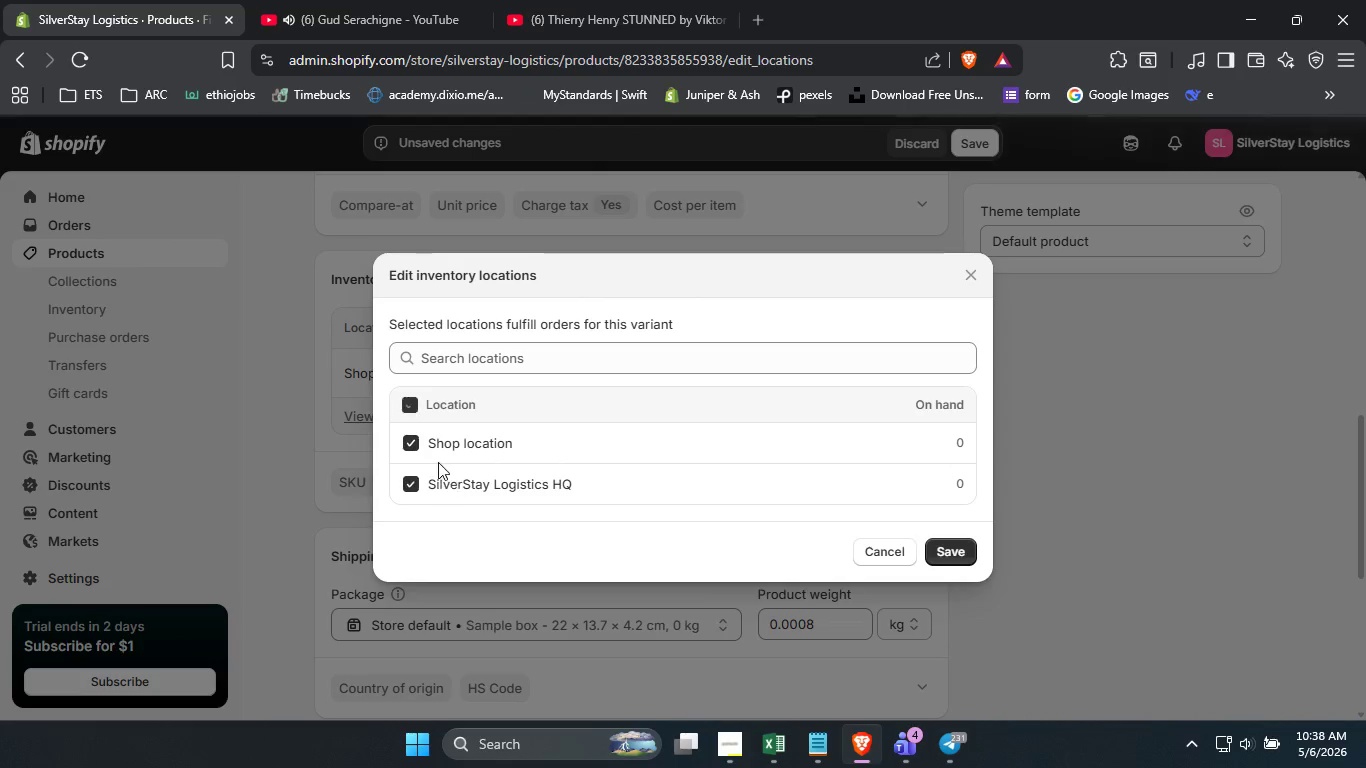 
left_click([448, 476])
 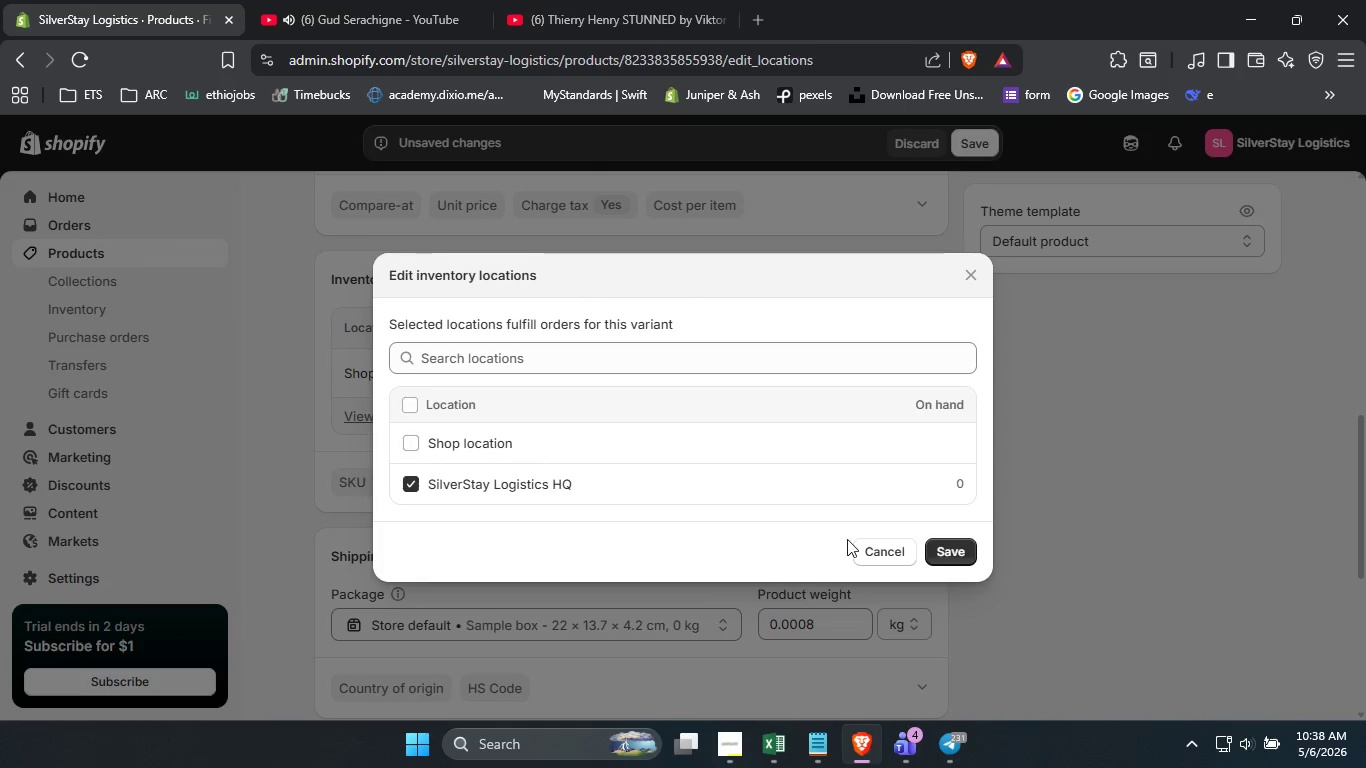 
left_click([412, 446])
 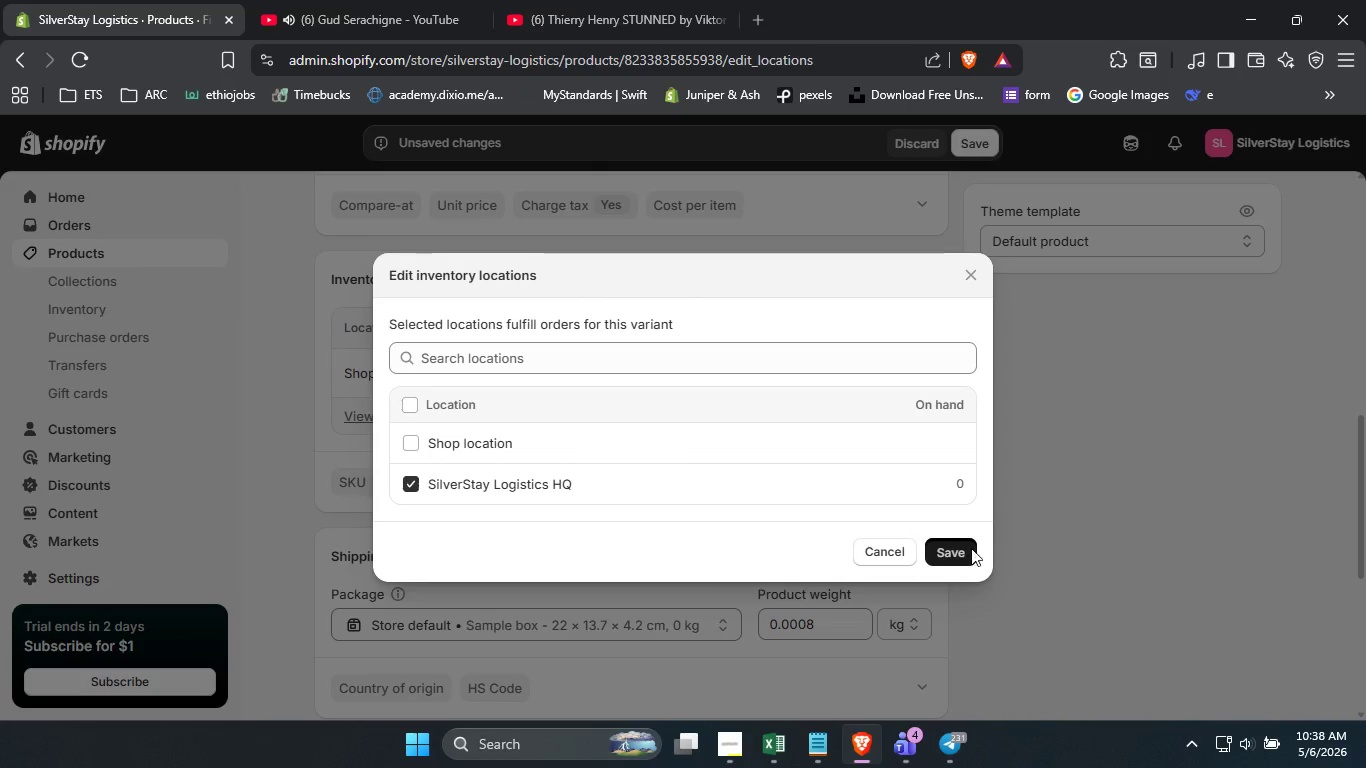 
left_click([971, 548])
 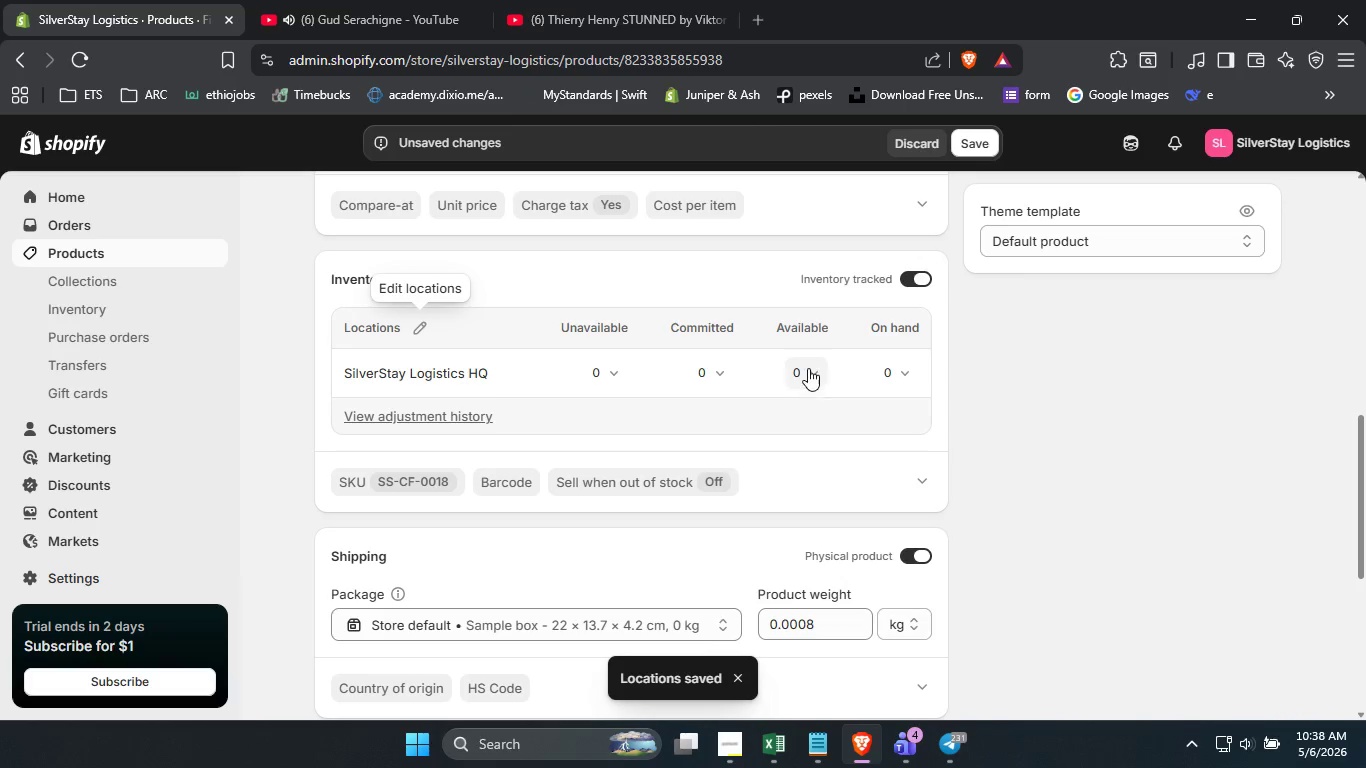 
left_click([804, 363])
 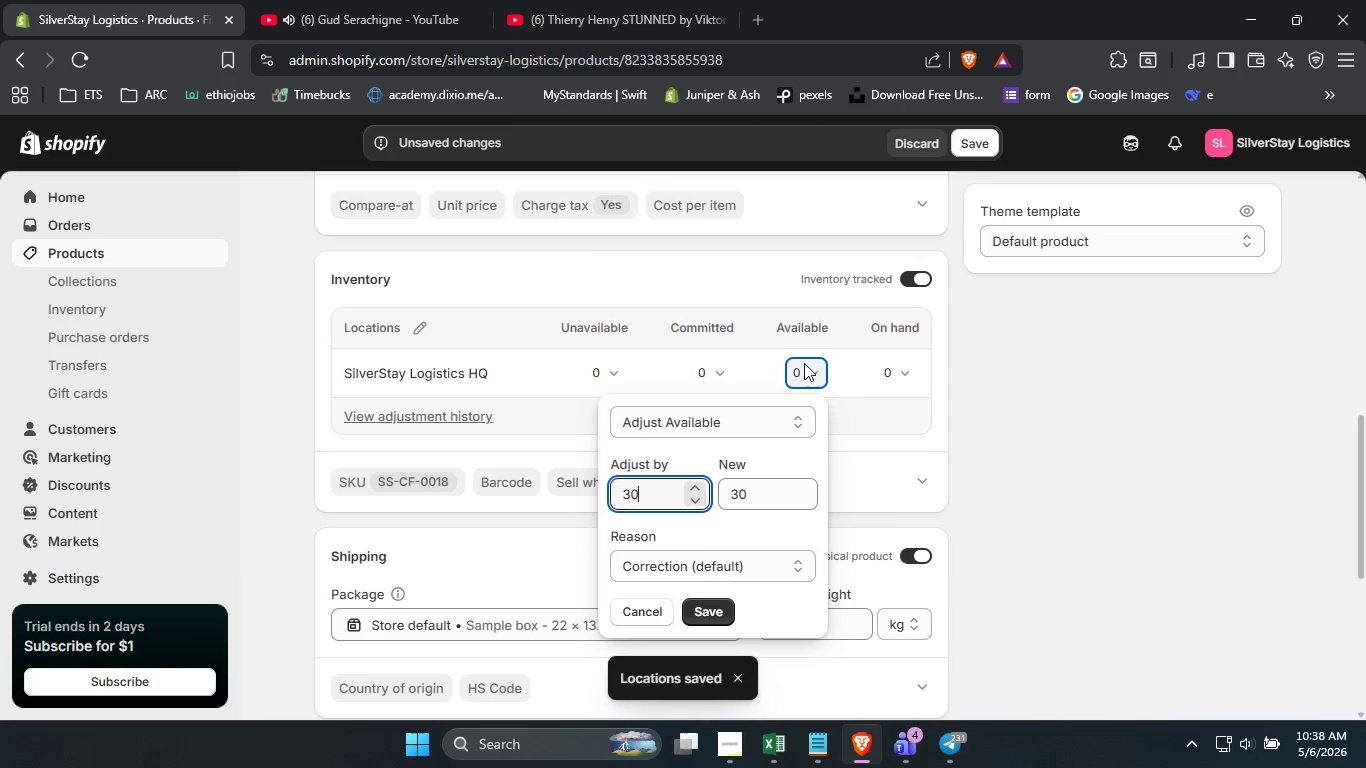 
key(Numpad3)
 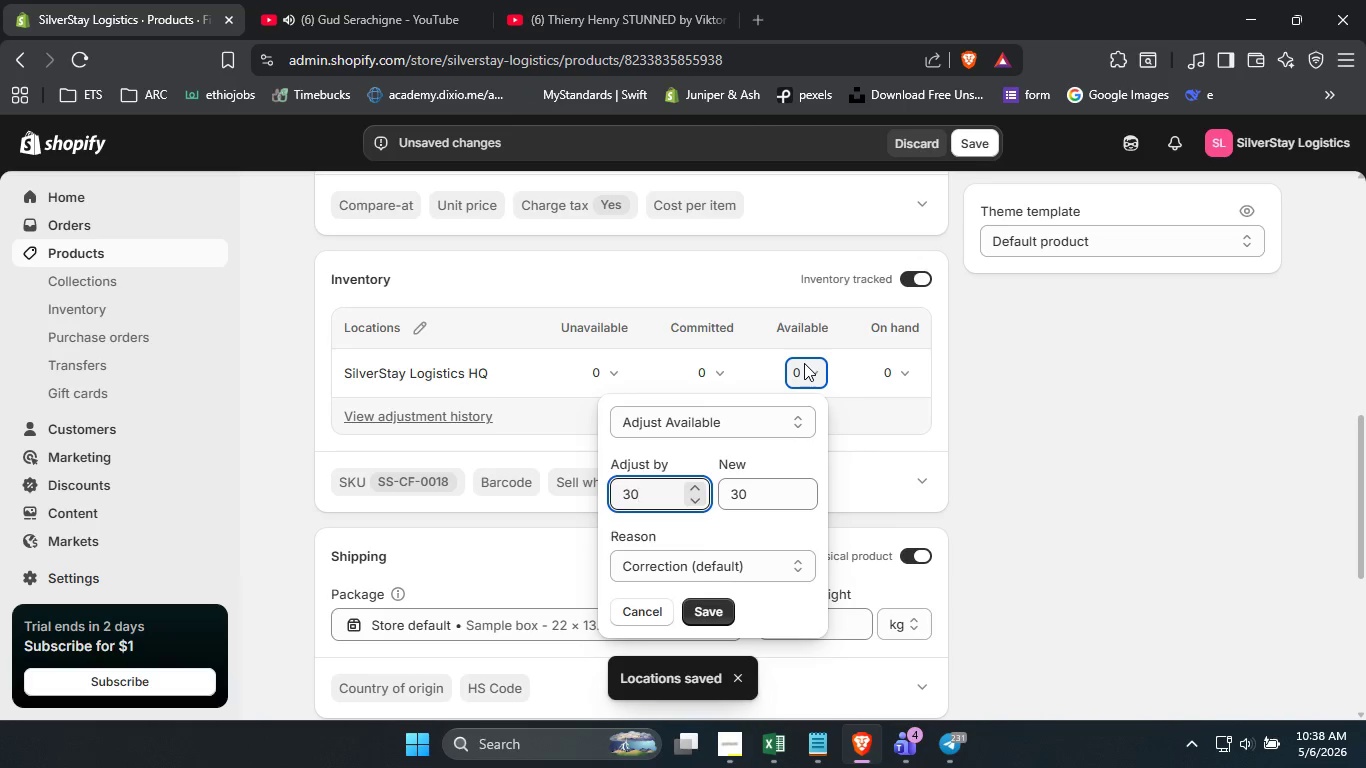 
key(Numpad0)
 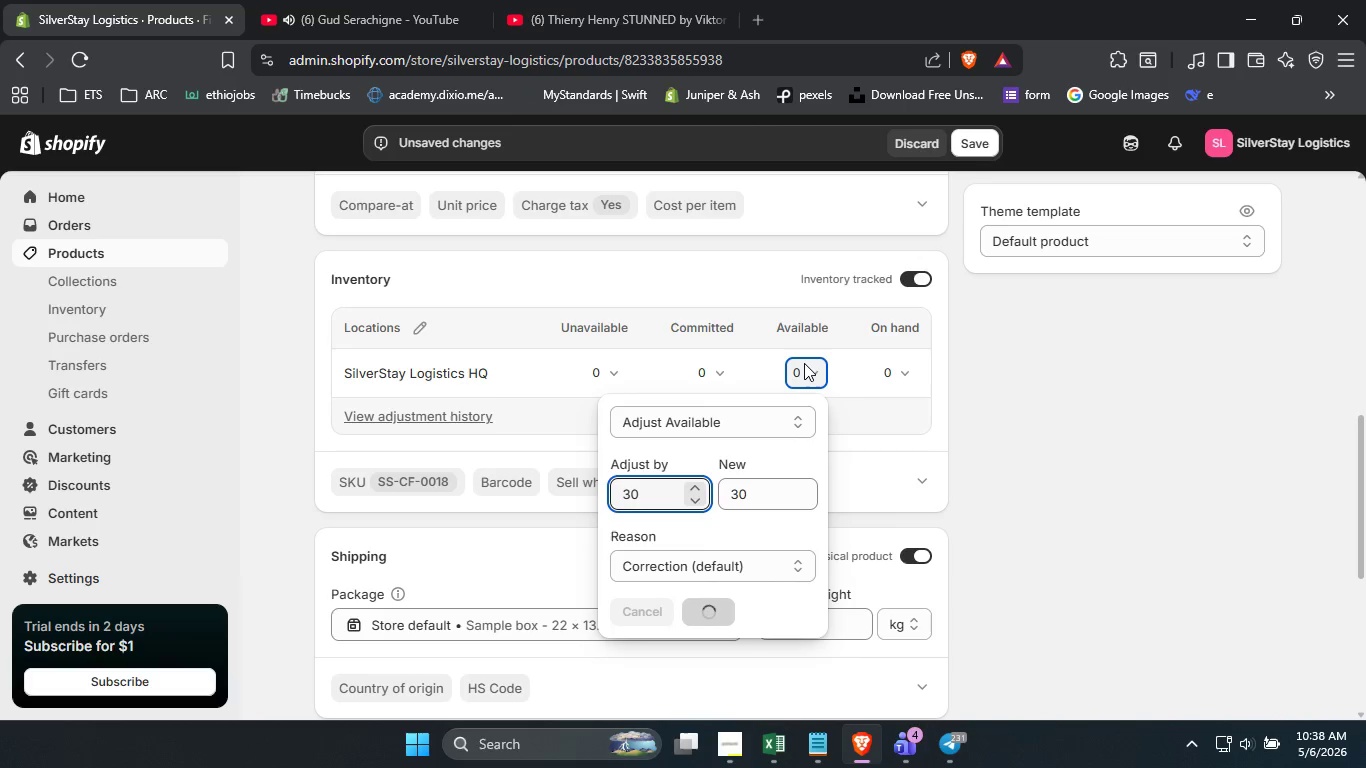 
key(Enter)
 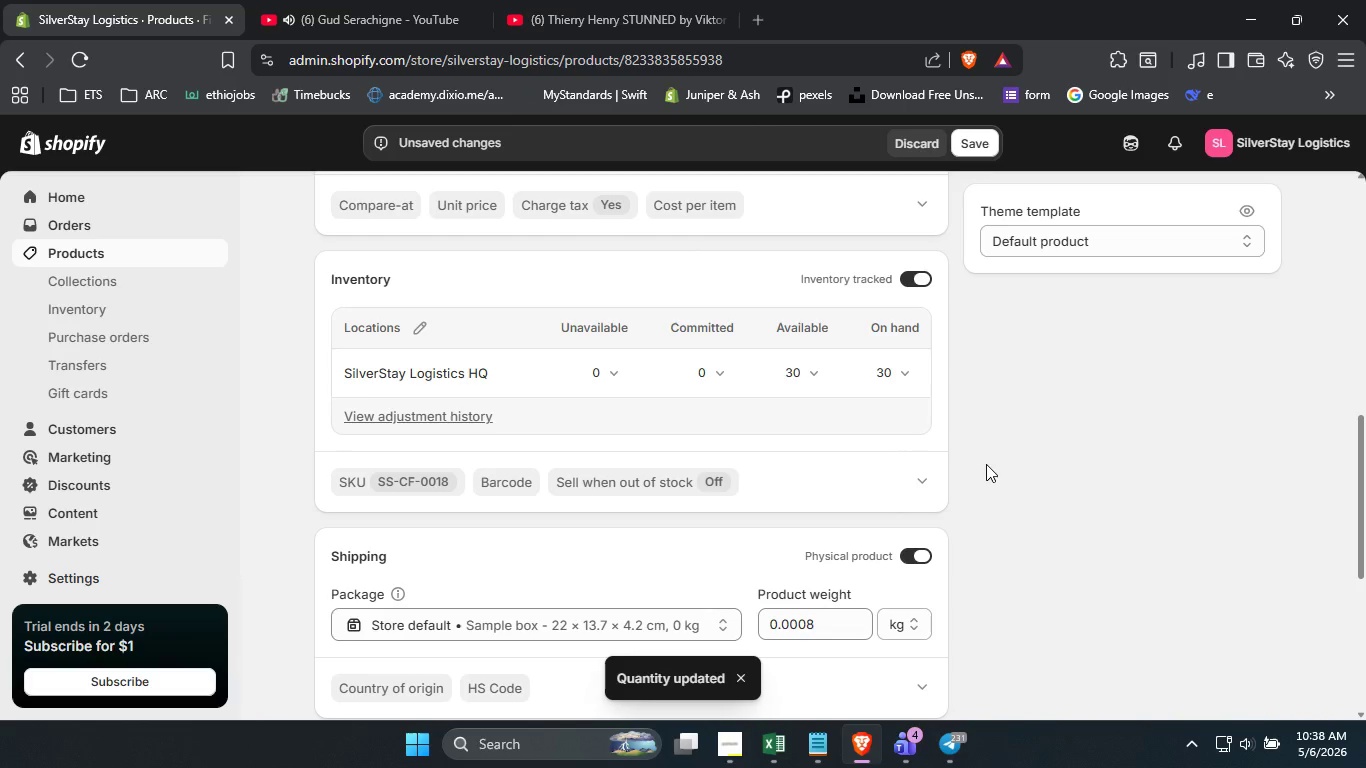 
left_click([986, 464])
 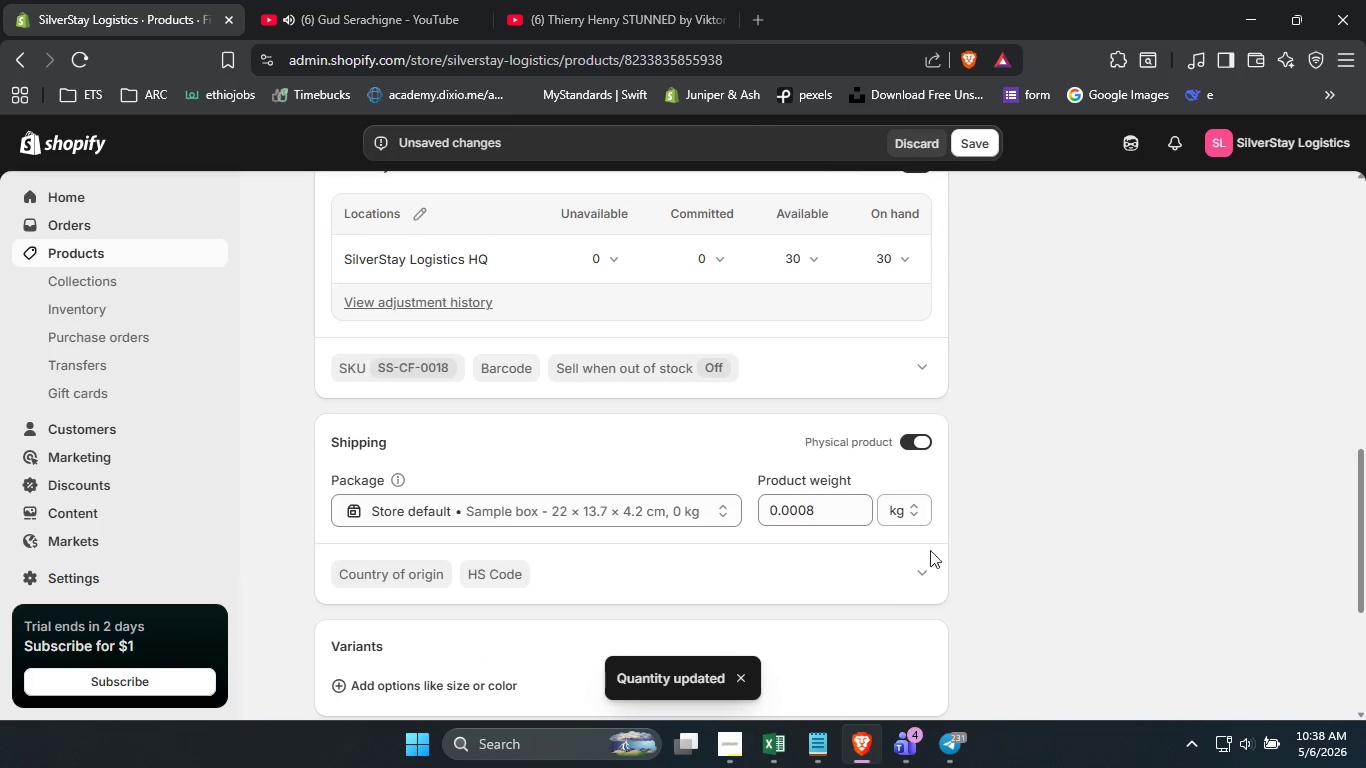 
scroll: coordinate [986, 464], scroll_direction: down, amount: 2.0
 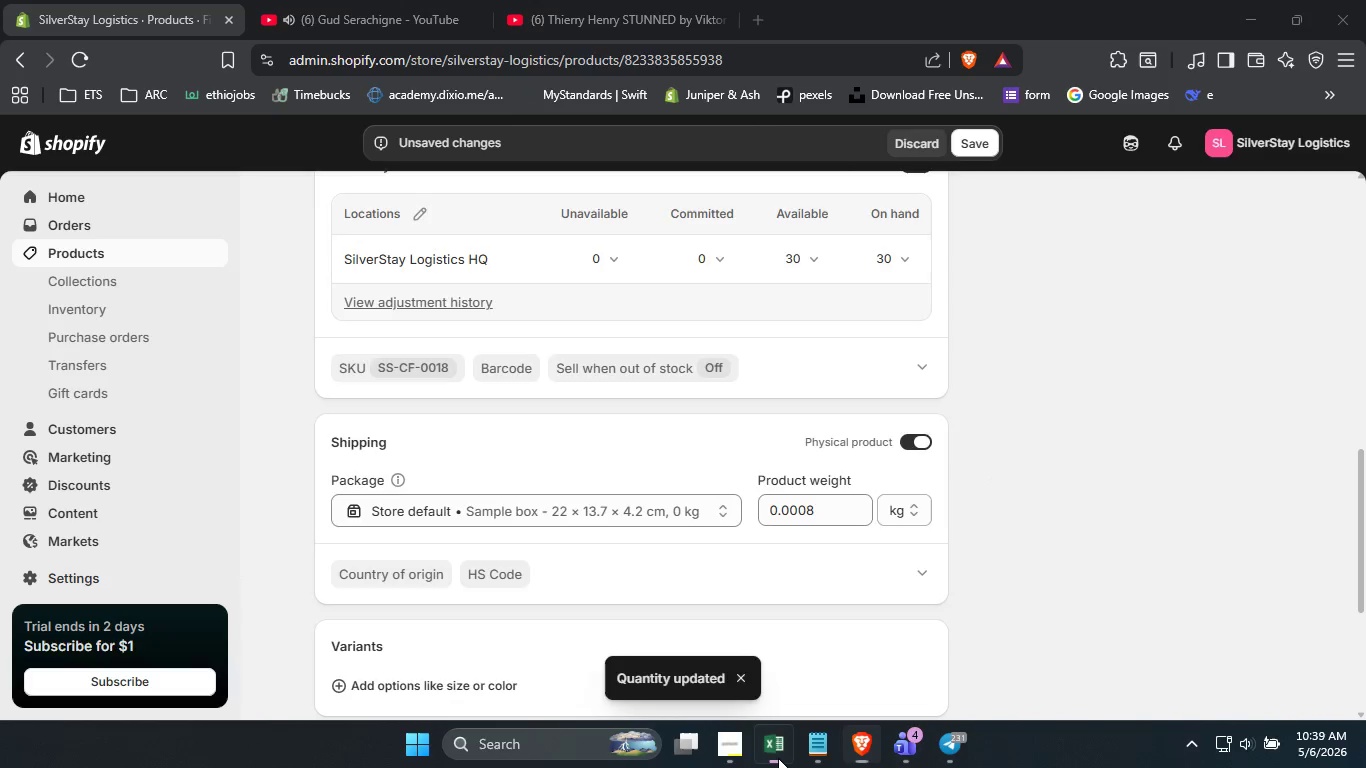 
left_click([778, 758])
 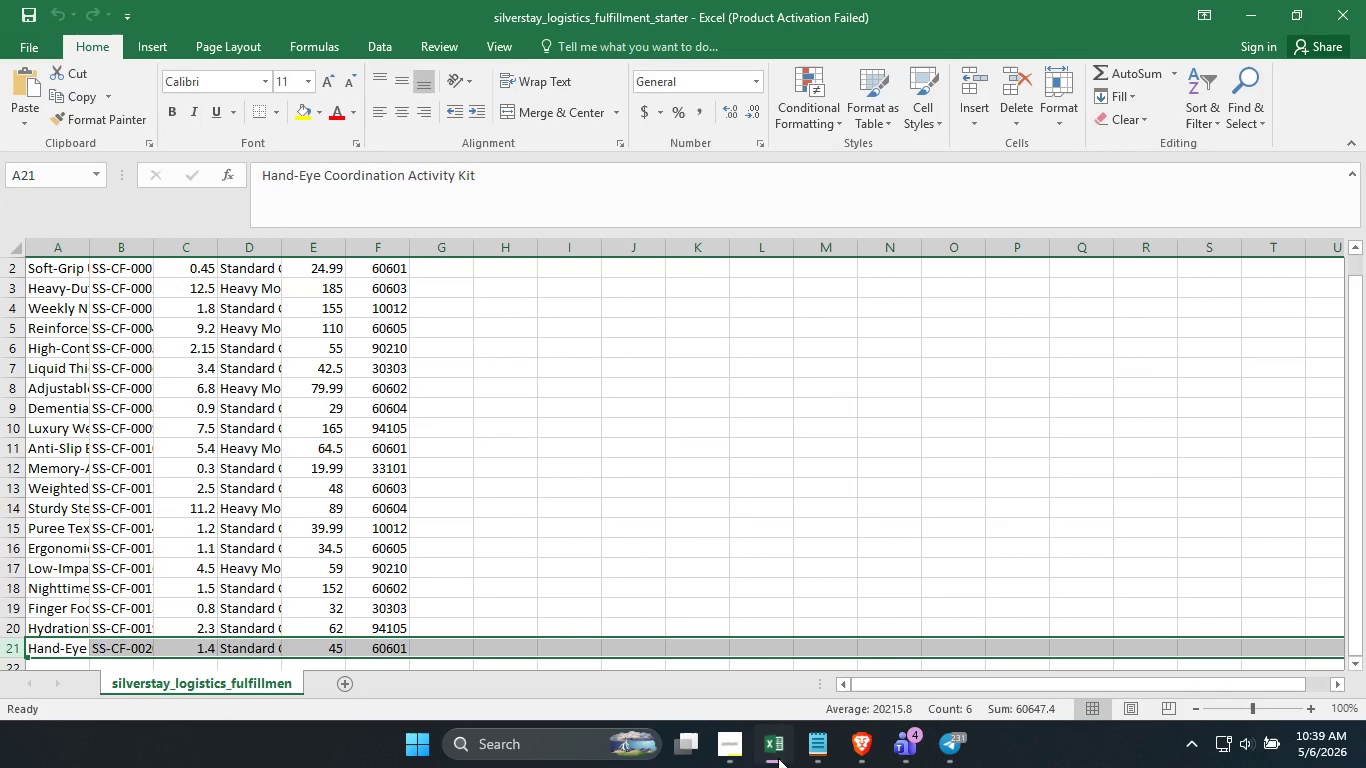 
left_click([778, 758])
 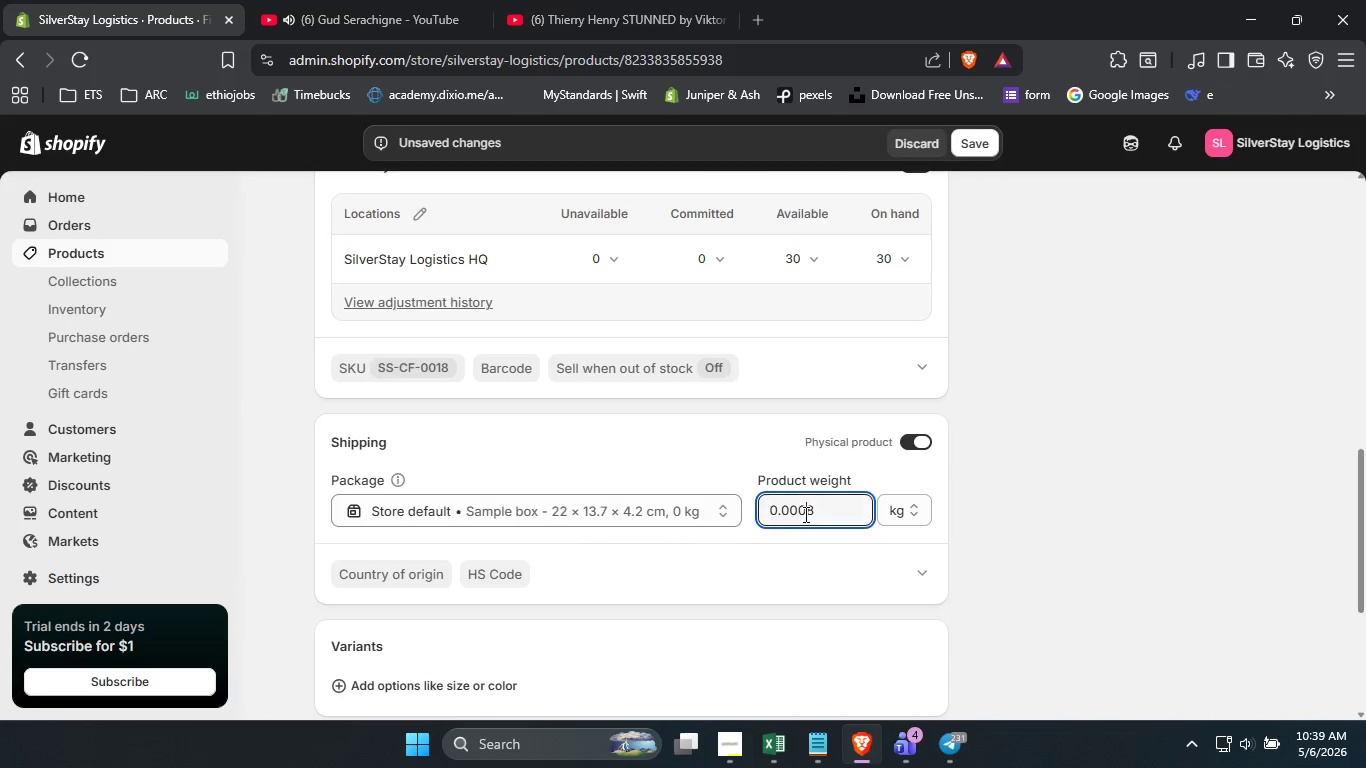 
left_click([804, 514])
 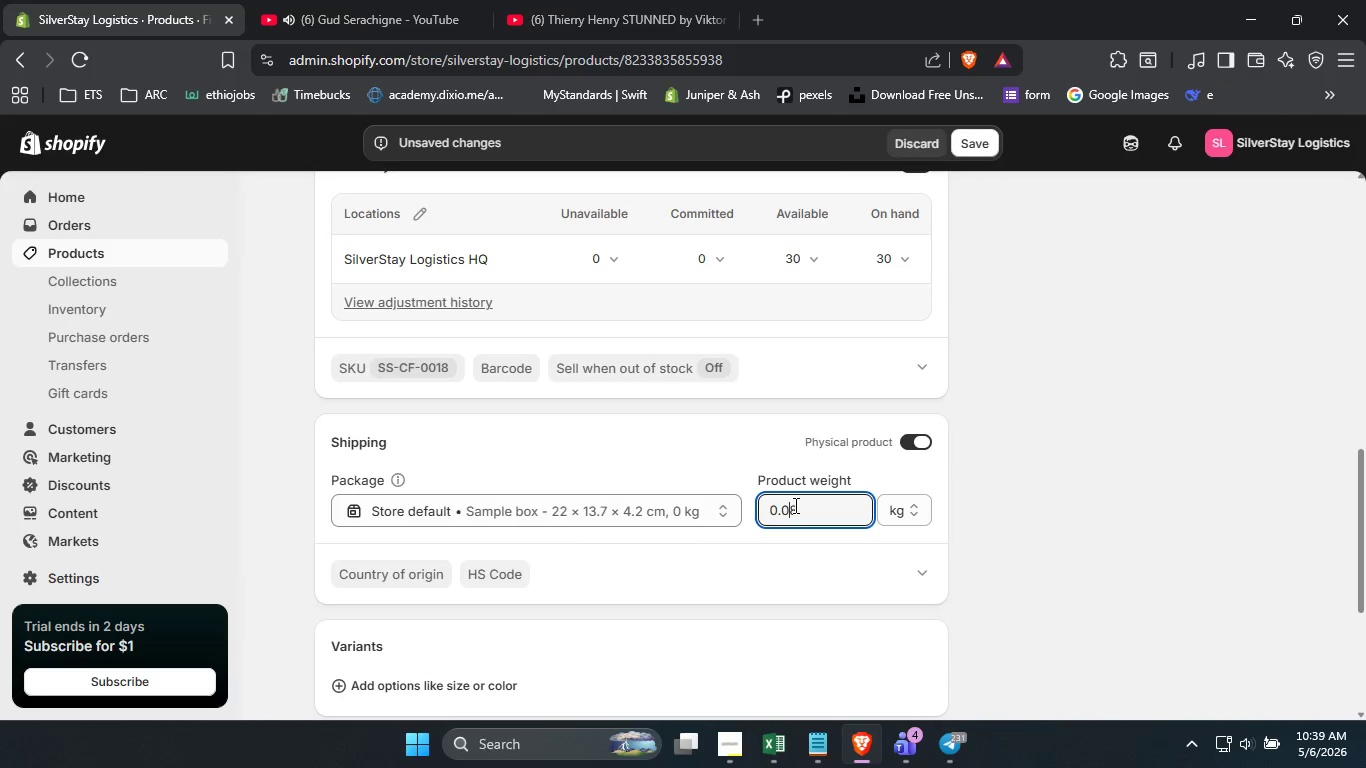 
key(Backspace)
 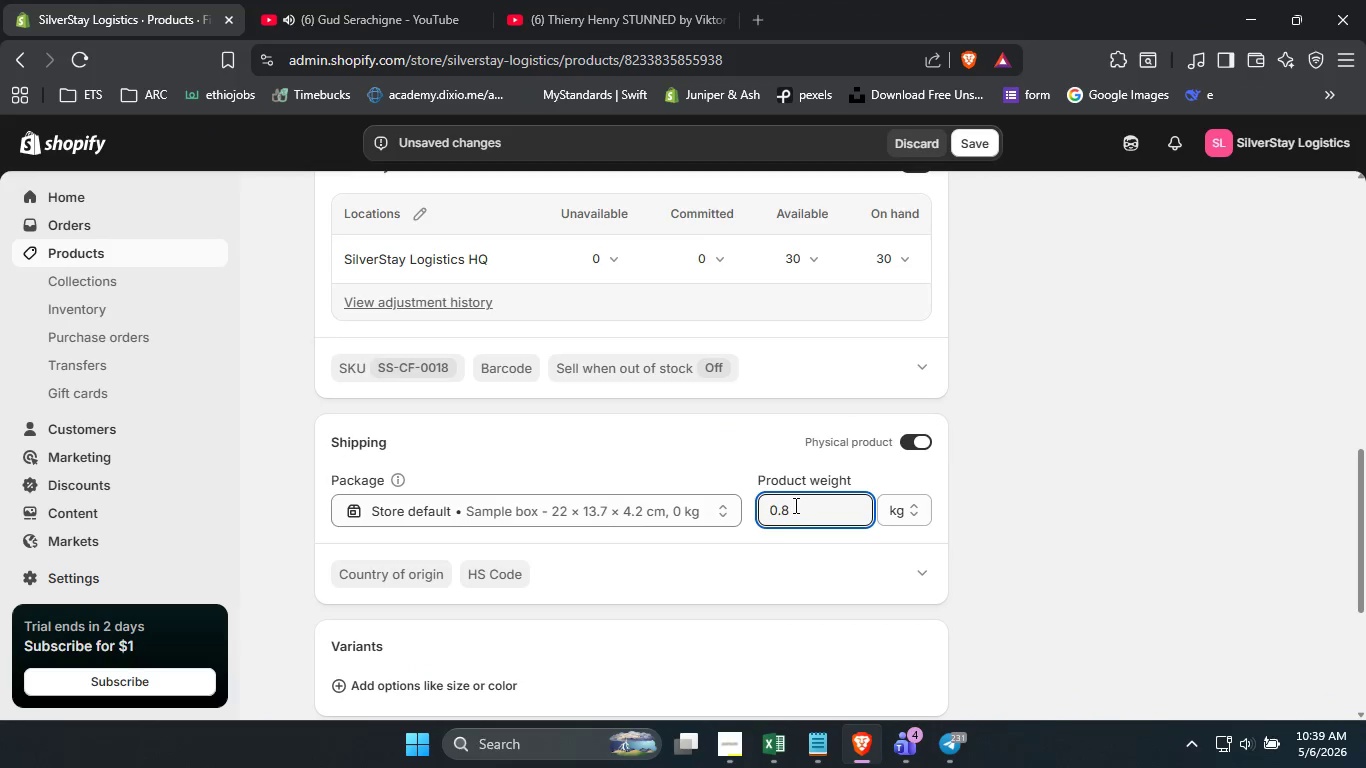 
key(Backspace)
 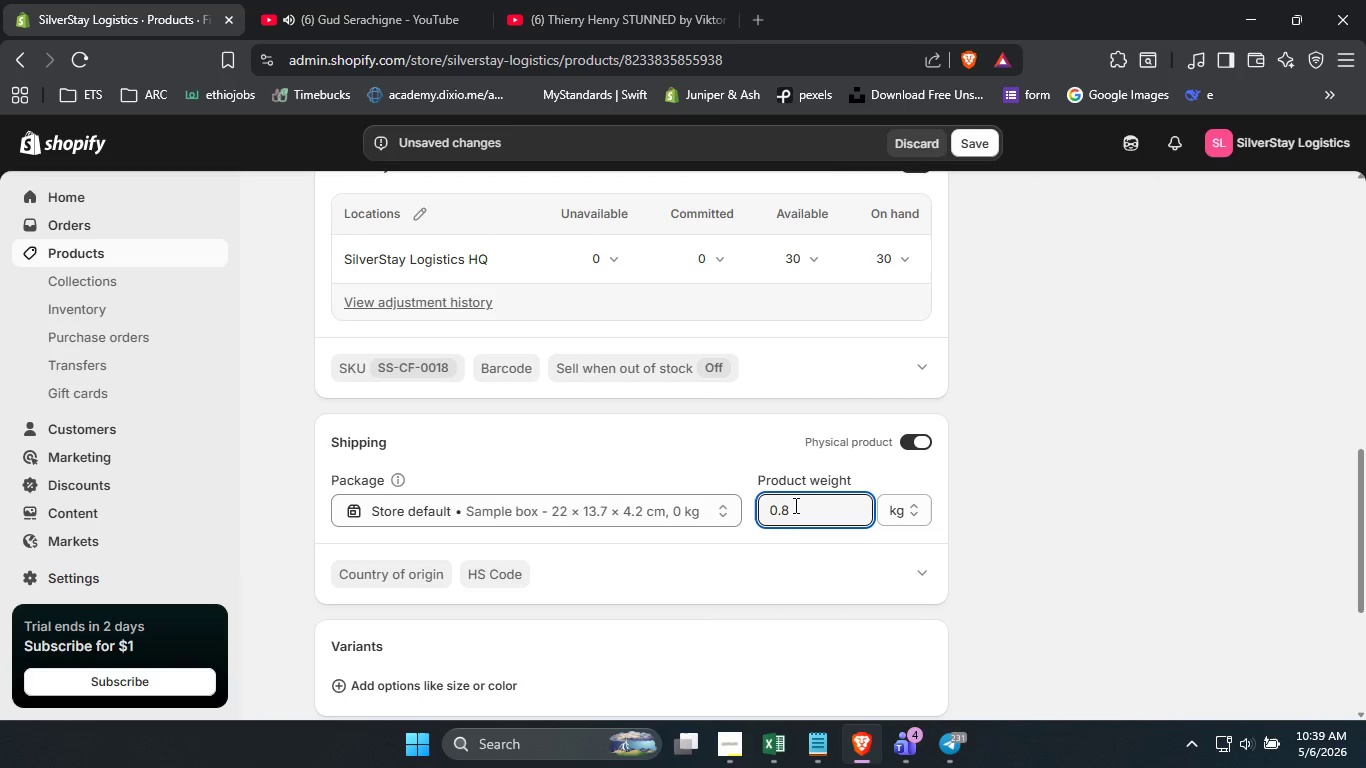 
key(Backspace)
 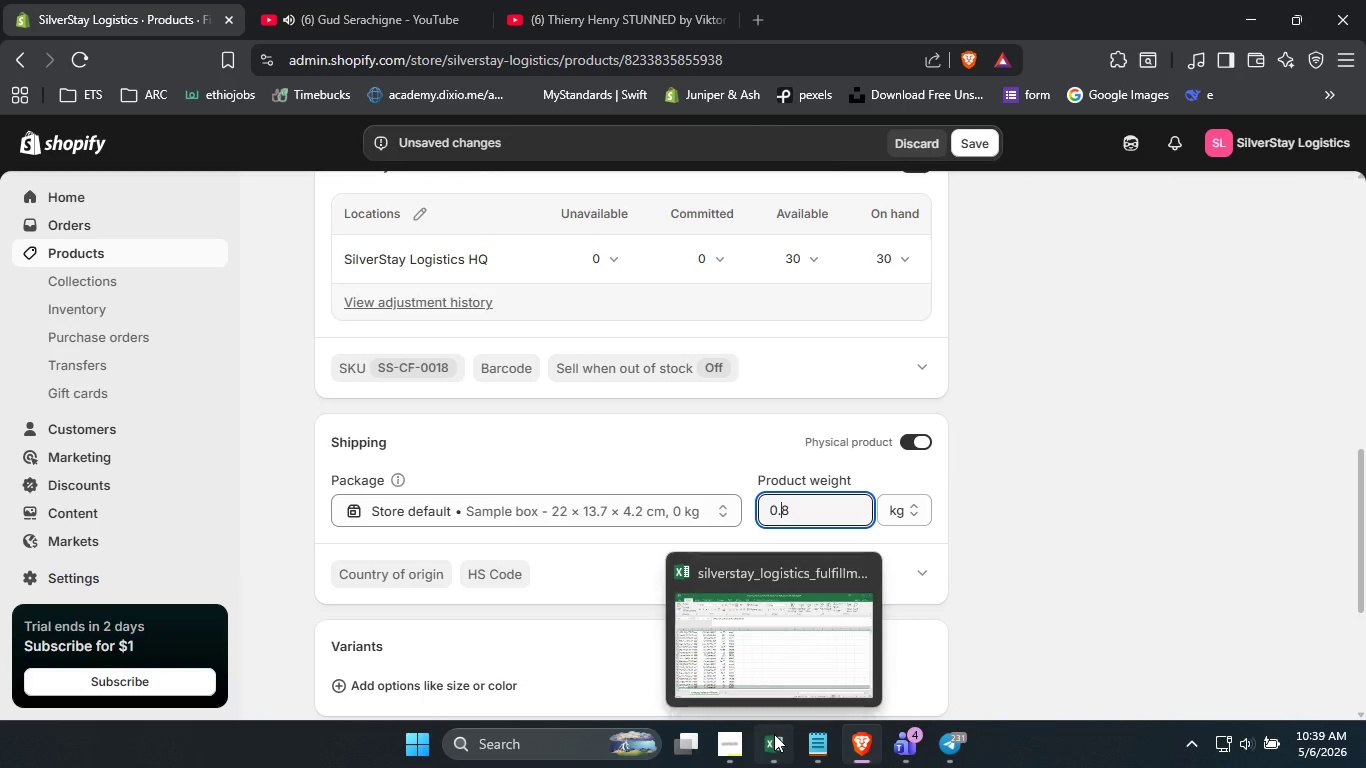 
left_click([774, 734])
 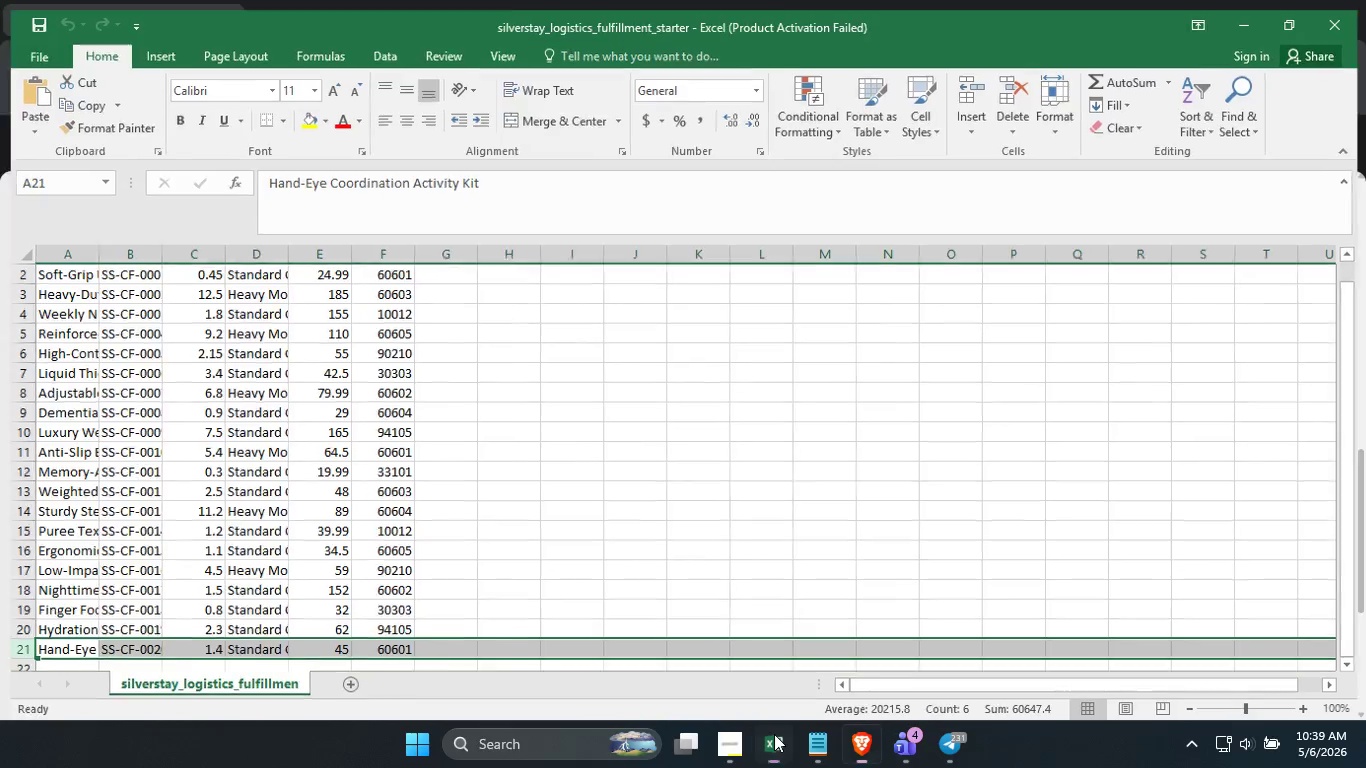 
left_click([774, 734])
 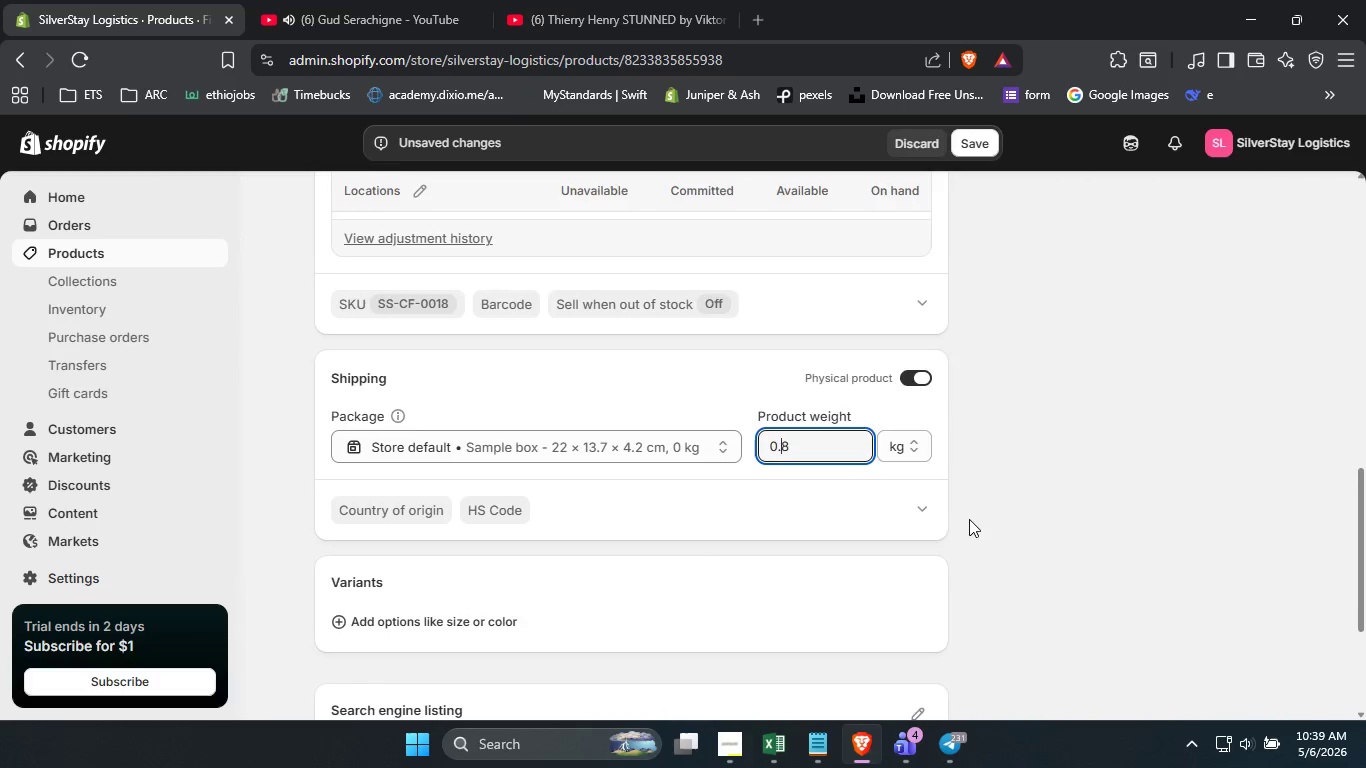 
scroll: coordinate [969, 519], scroll_direction: down, amount: 5.0
 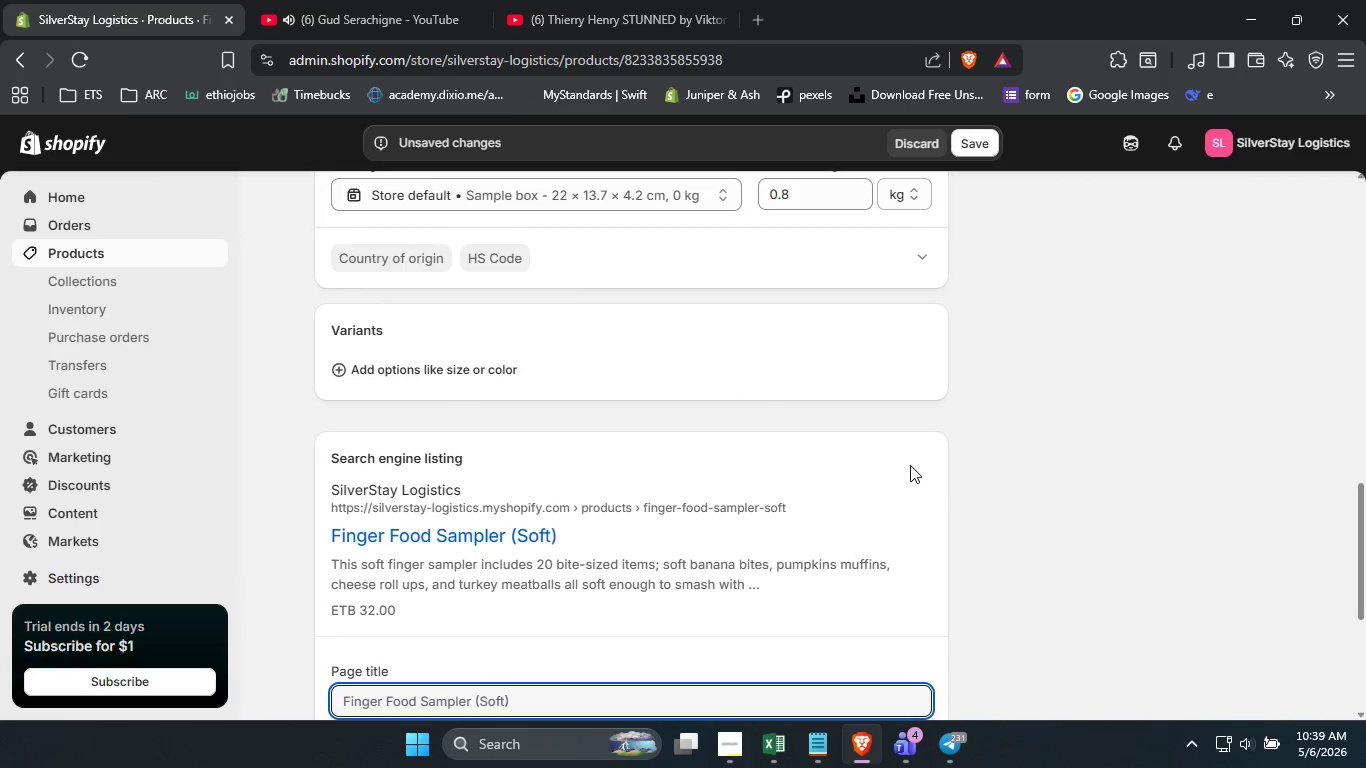 
left_click([910, 465])
 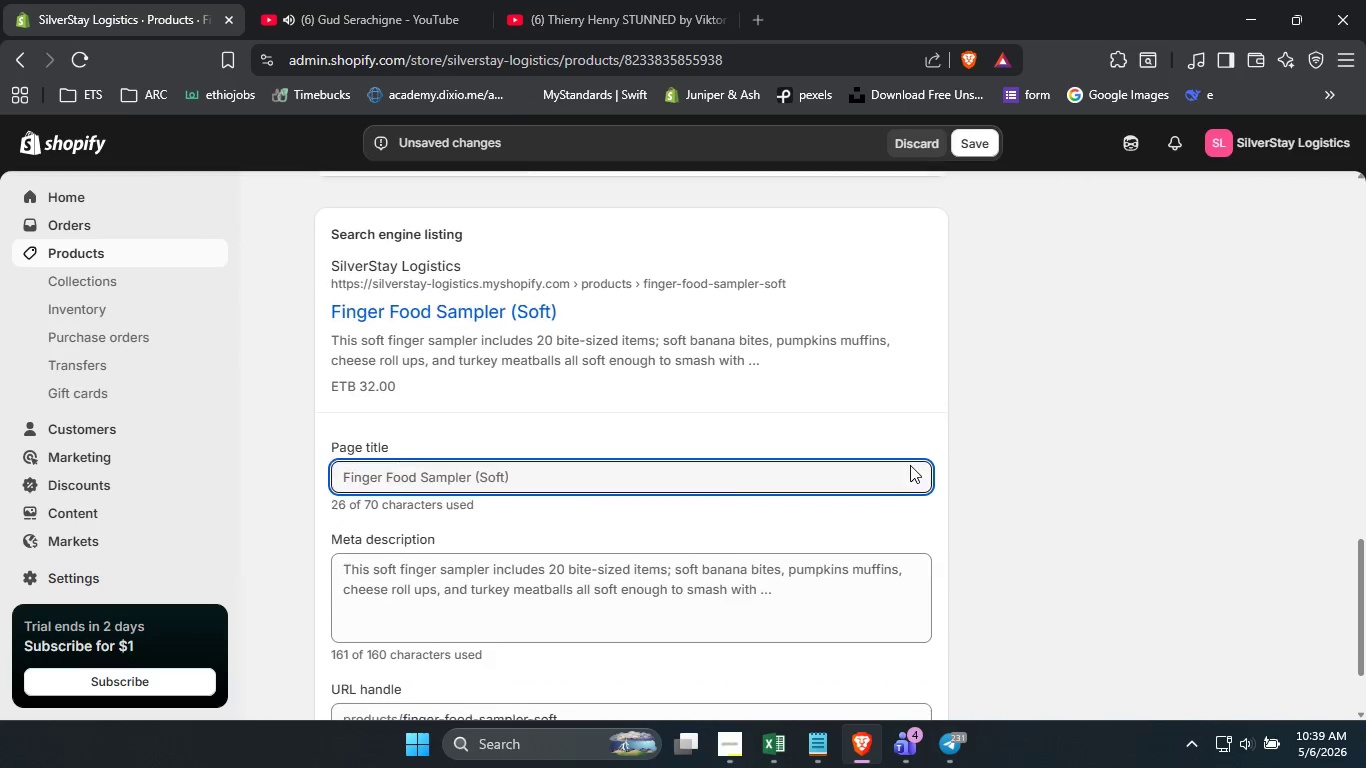 
scroll: coordinate [910, 465], scroll_direction: down, amount: 3.0
 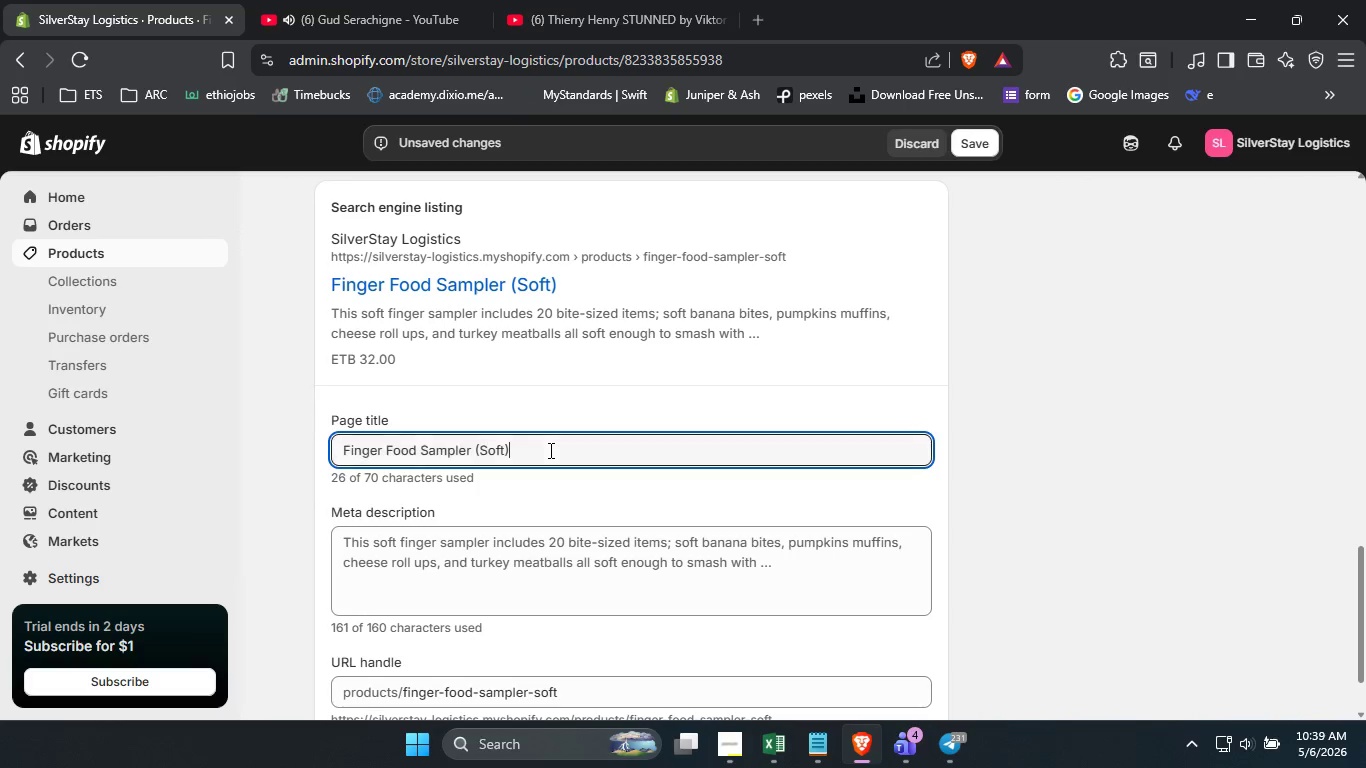 
left_click([549, 450])
 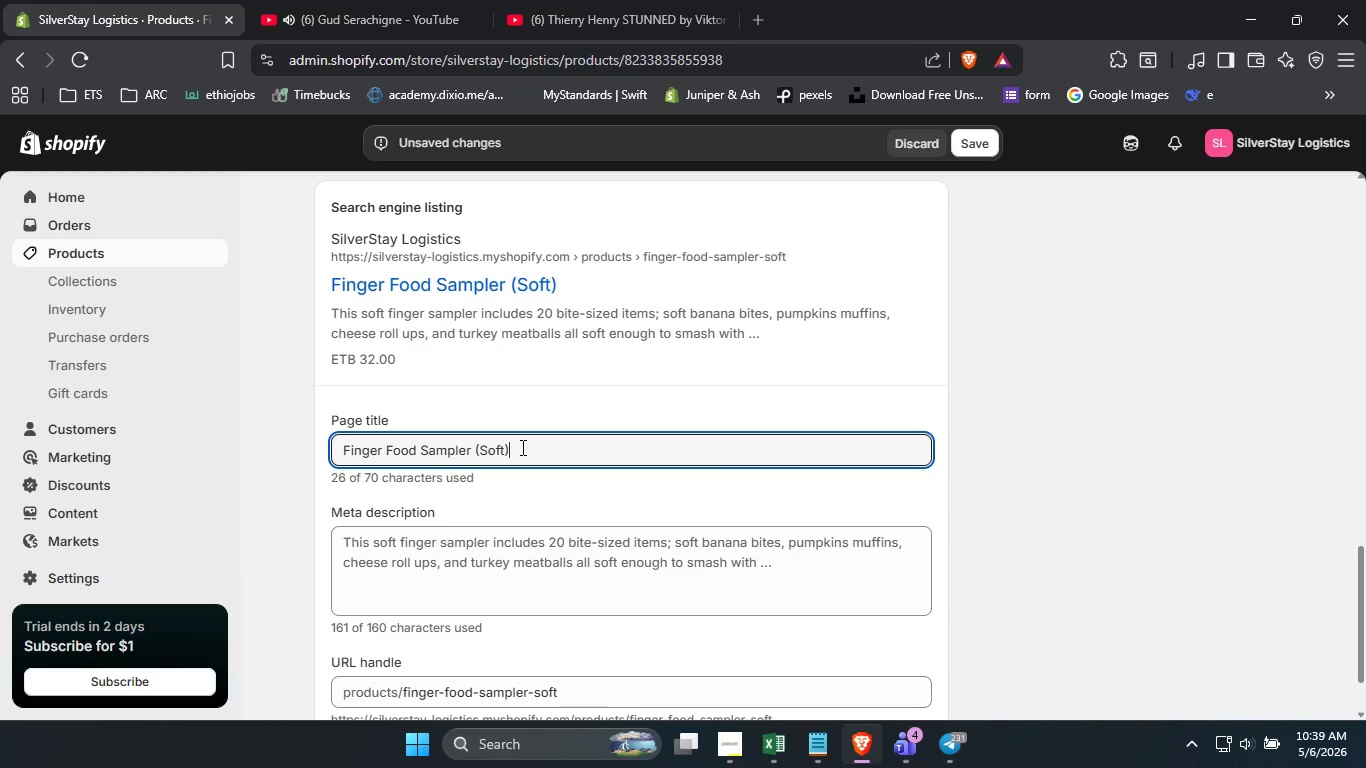 
left_click_drag(start_coordinate=[521, 447], to_coordinate=[476, 445])
 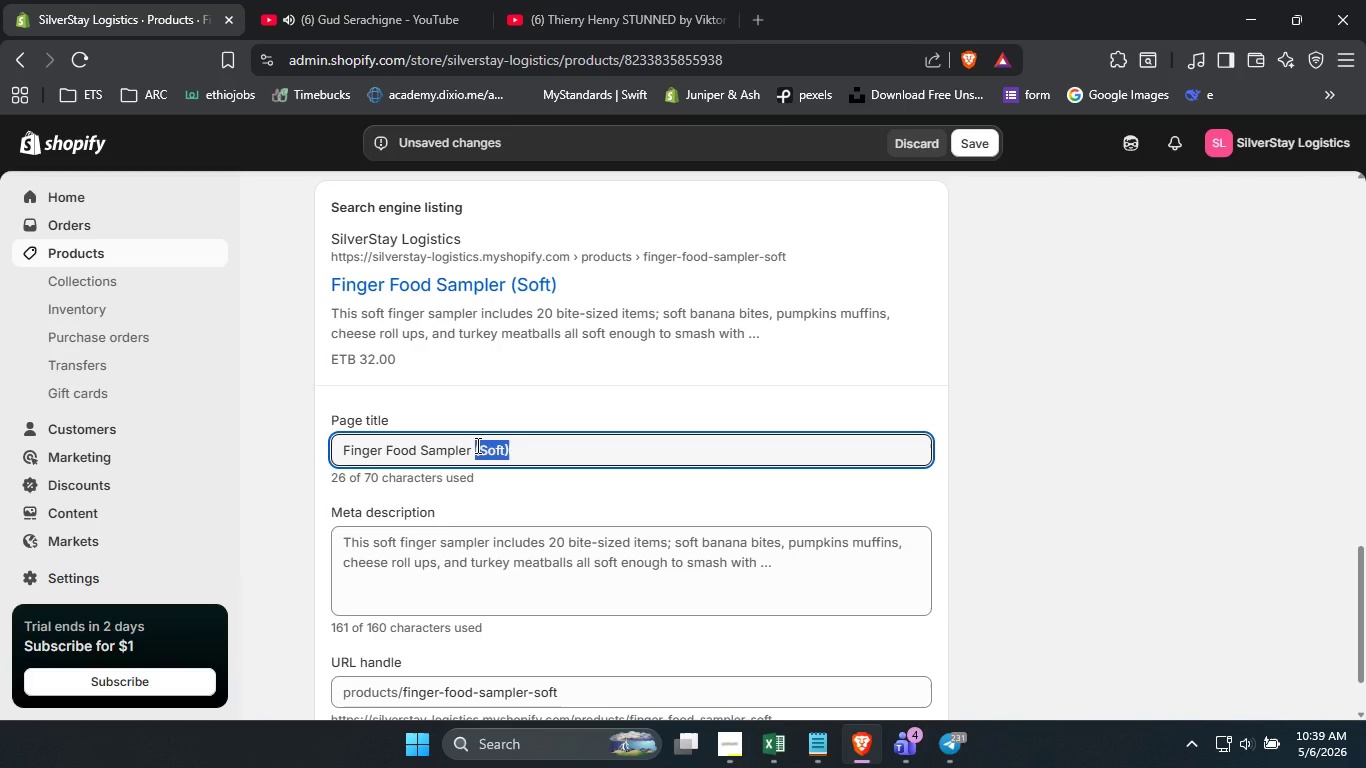 
type(Sa)
key(Backspace)
key(Backspace)
type(| No Utensils Needed For Seniors)
 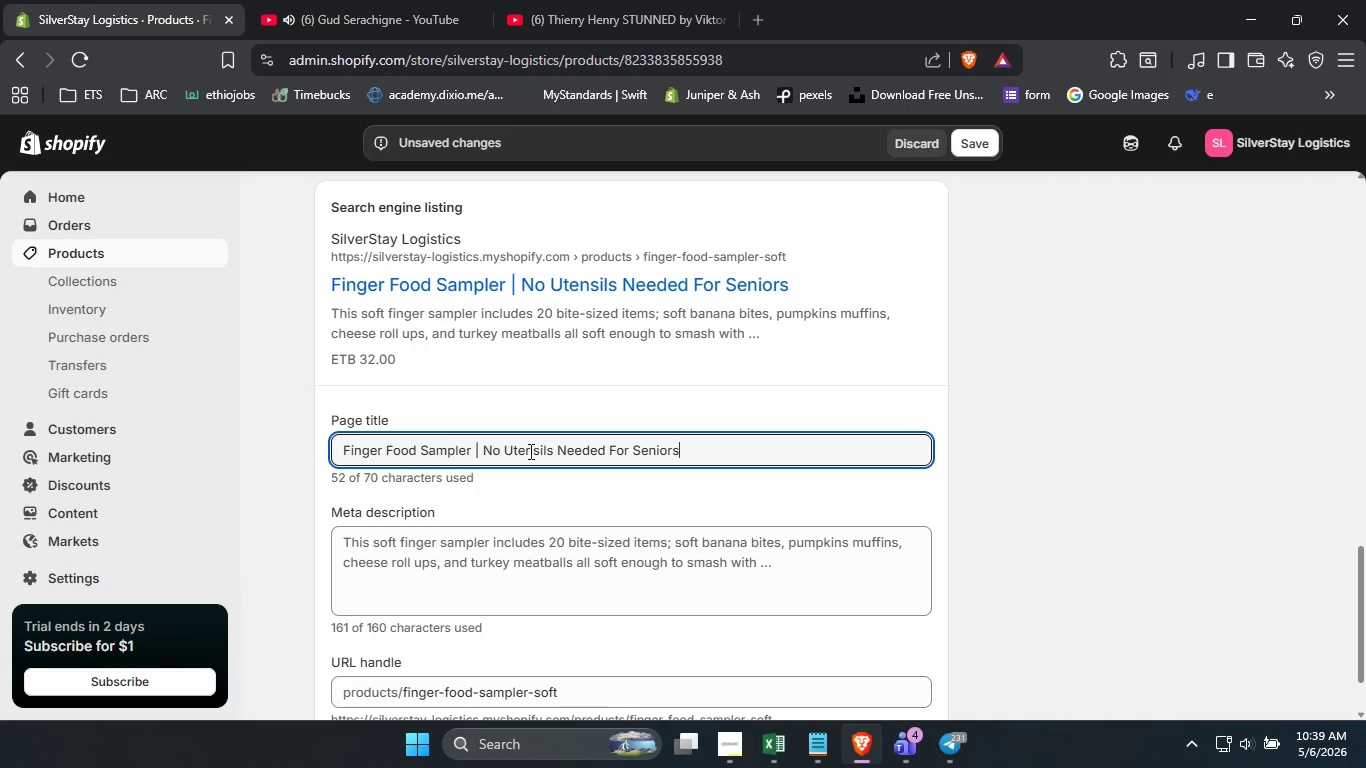 
left_click([616, 448])
 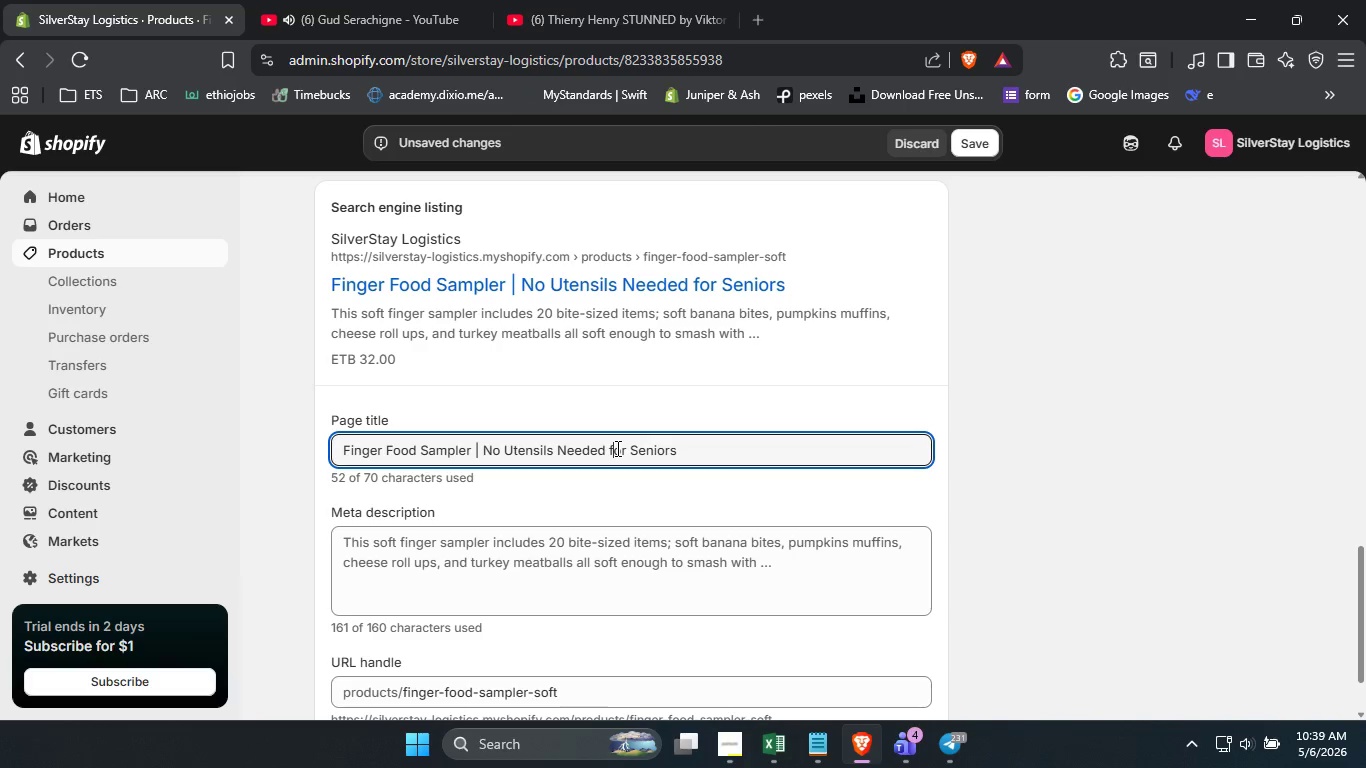 
key(Backspace)
 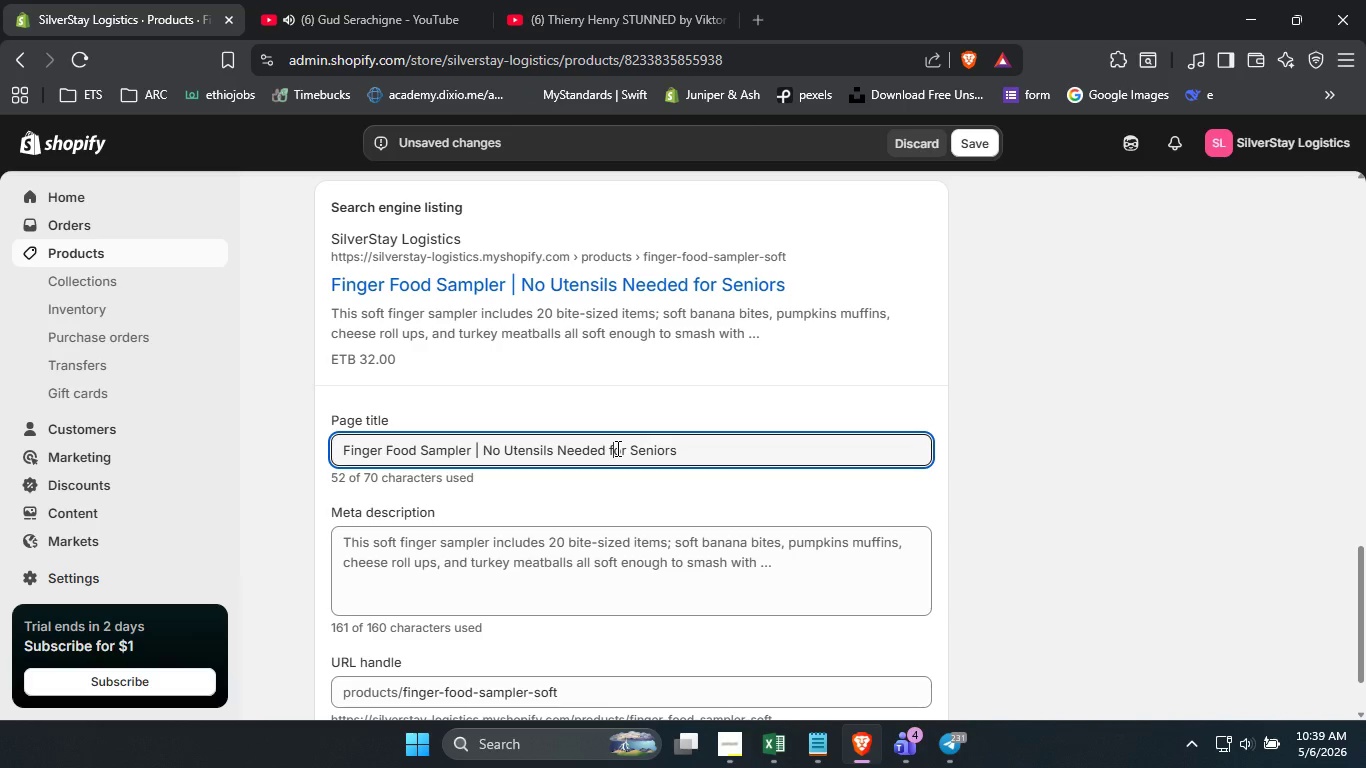 
key(F)
 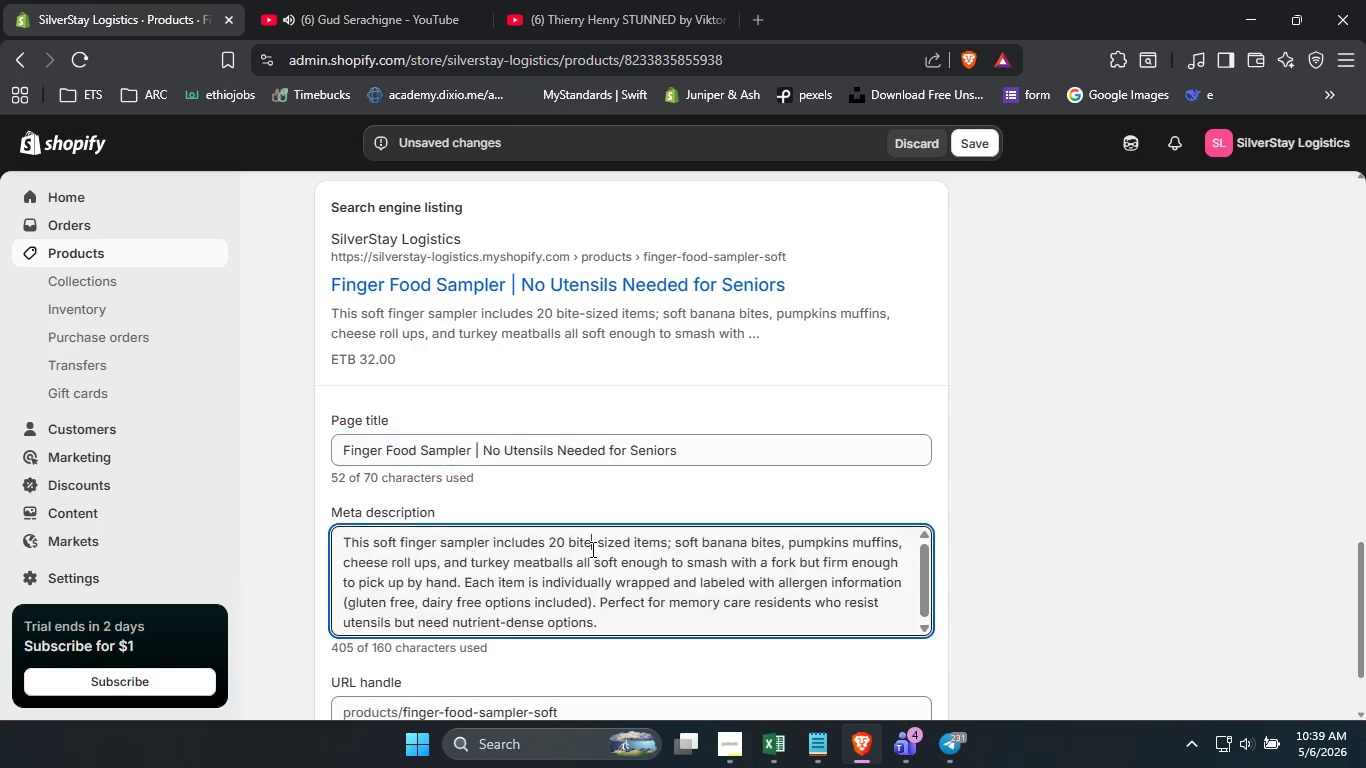 
left_click([591, 549])
 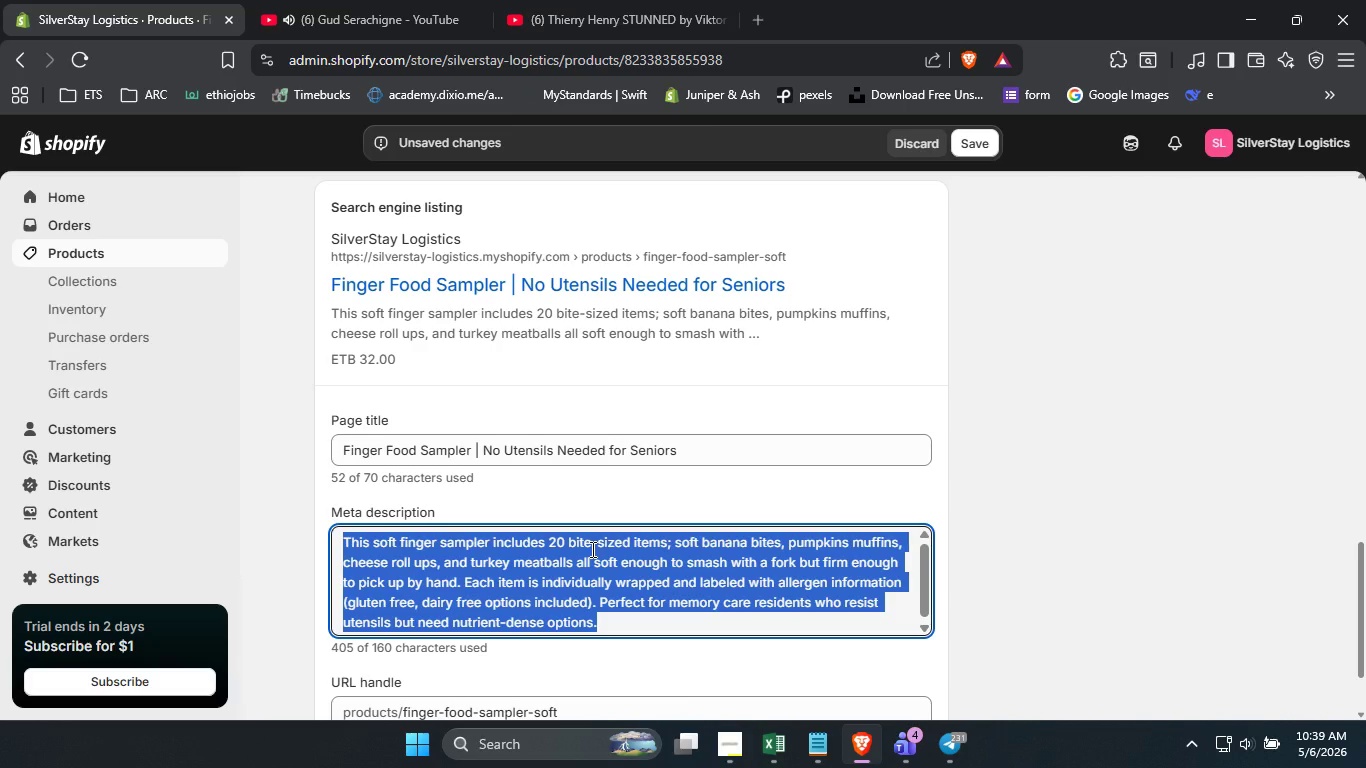 
key(Control+A)
 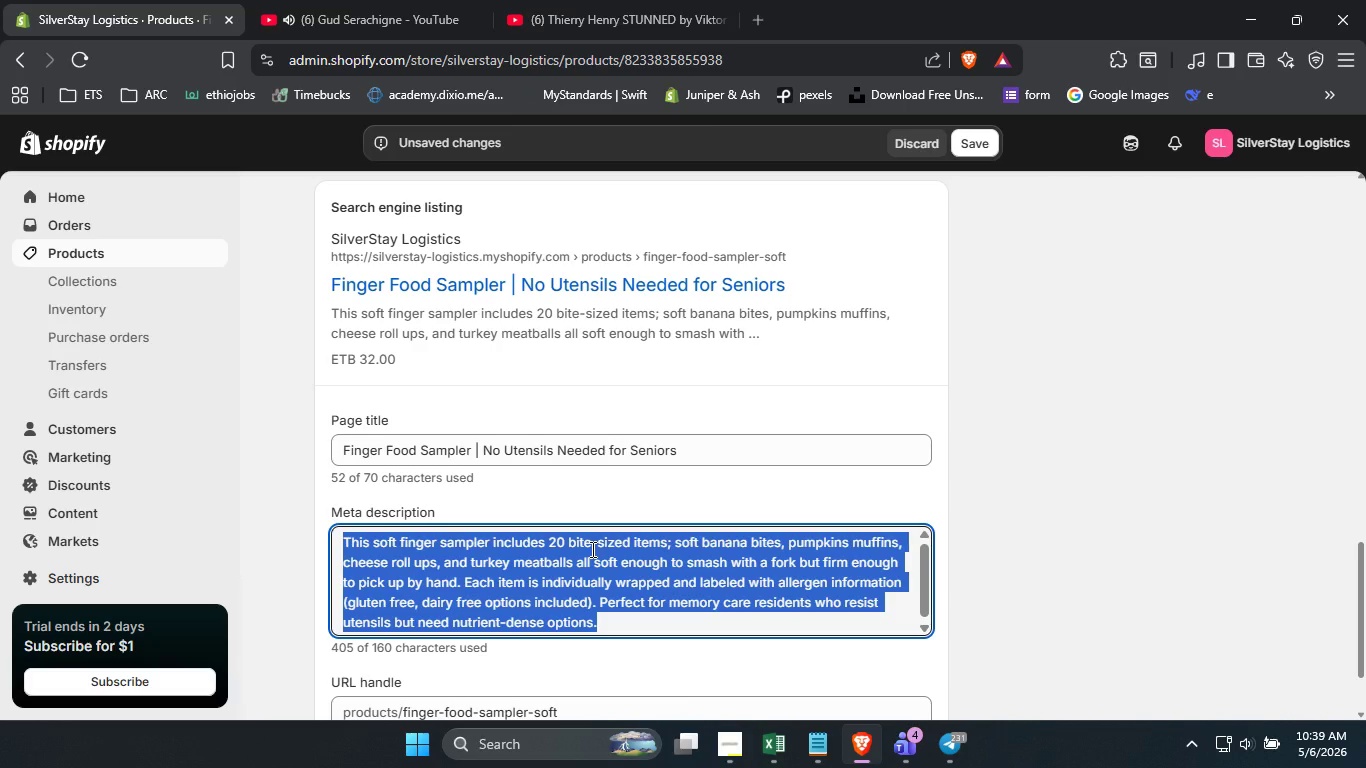 
hold_key(key=ShiftLeft, duration=0.39)
 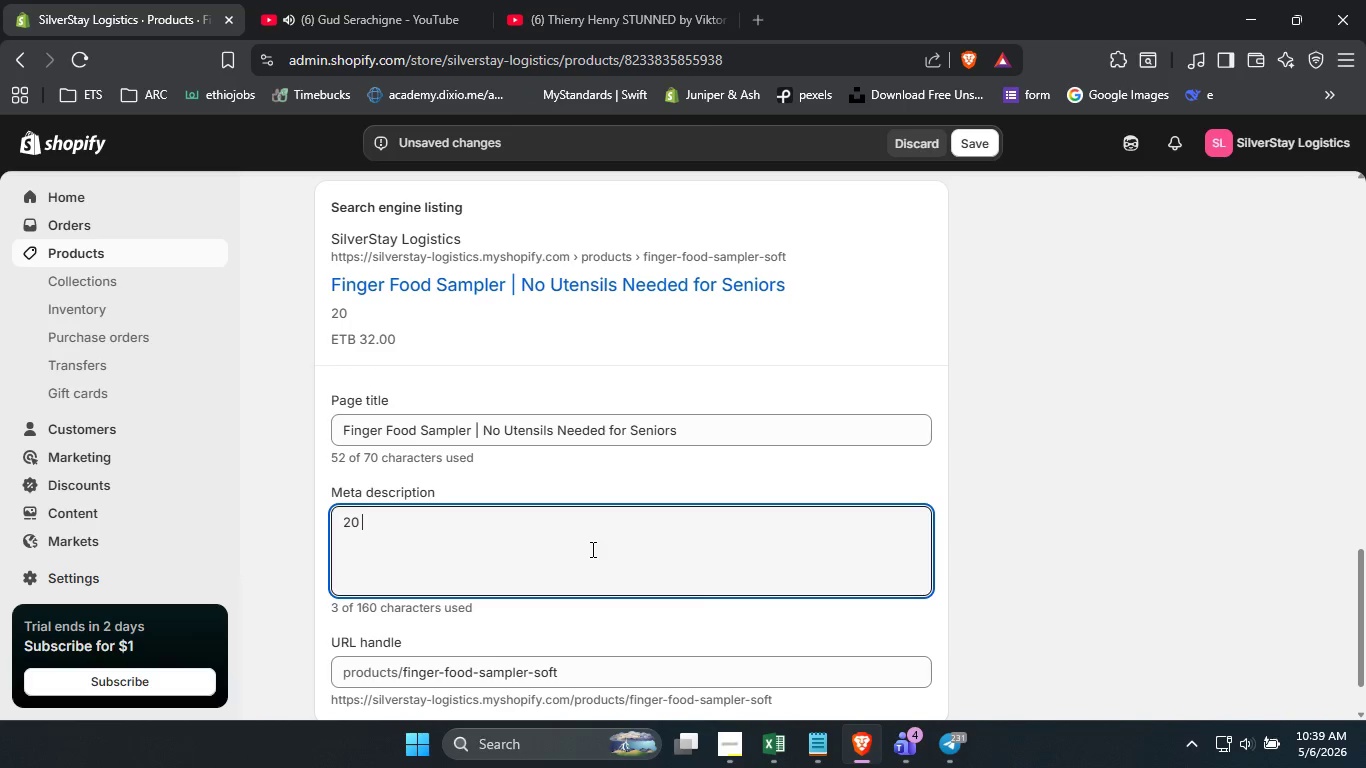 
type(20 bot)
key(Backspace)
key(Backspace)
type(ite sized soft foods. No utensils rewuire)
key(Backspace)
key(Backspace)
key(Backspace)
key(Backspace)
key(Backspace)
type(quired )
key(Backspace)
type(. Indivu)
key(Backspace)
type(idually wrapped with allerfen le)
key(Backspace)
type(abels.)
 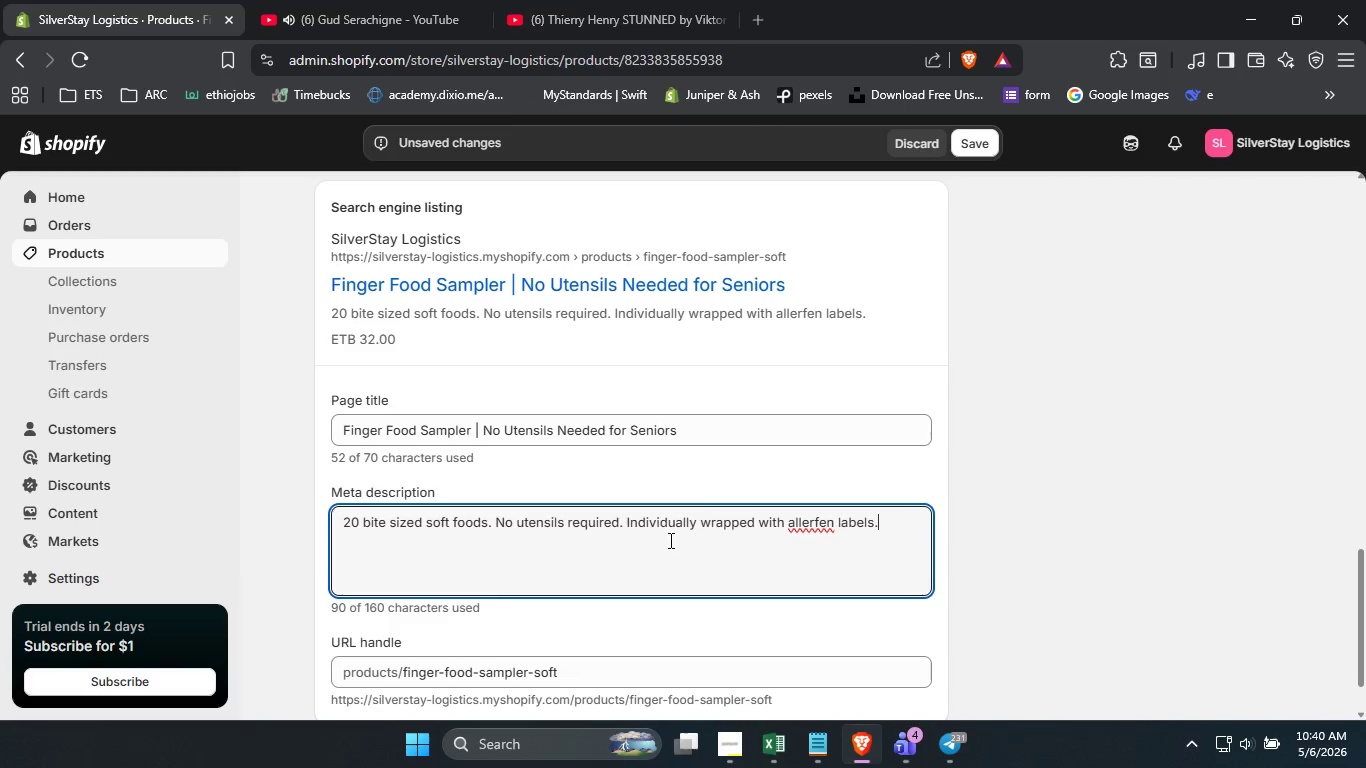 
left_click([825, 520])
 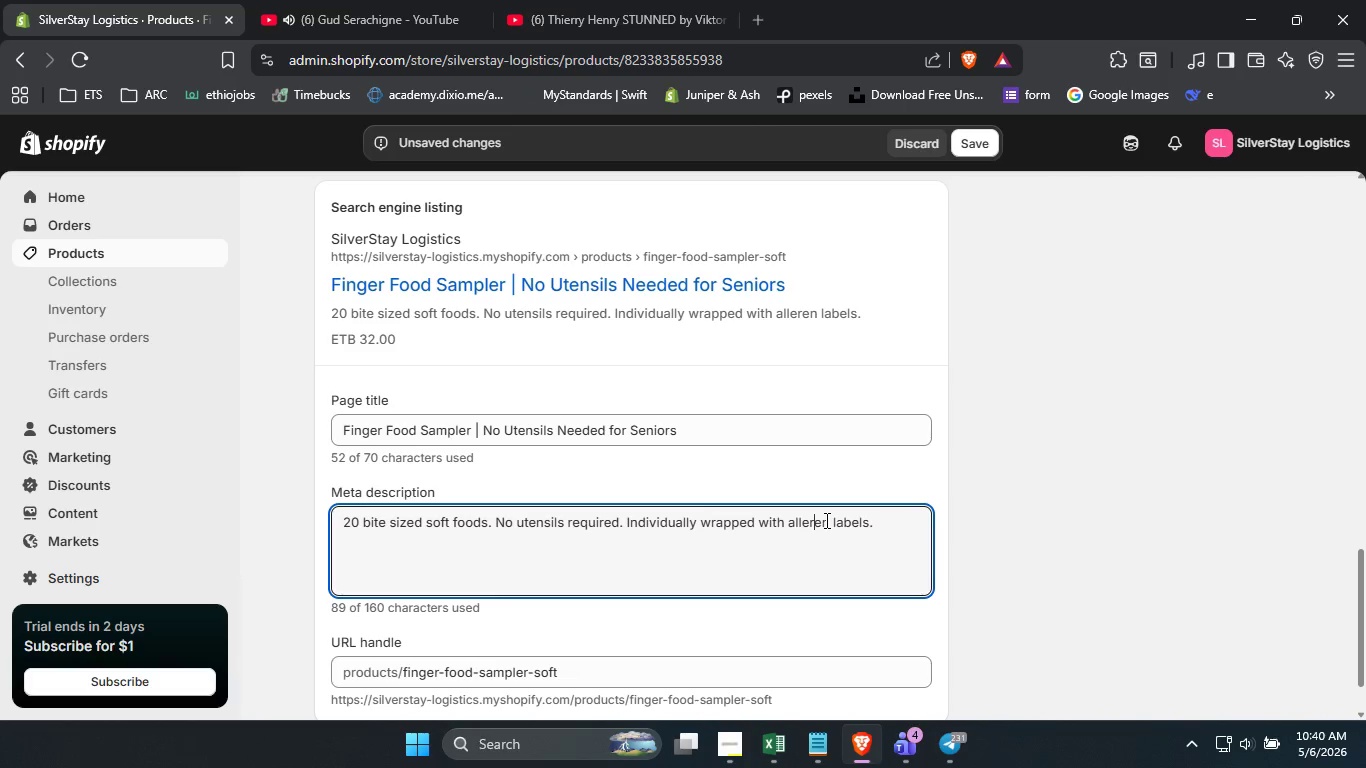 
key(ArrowLeft)
 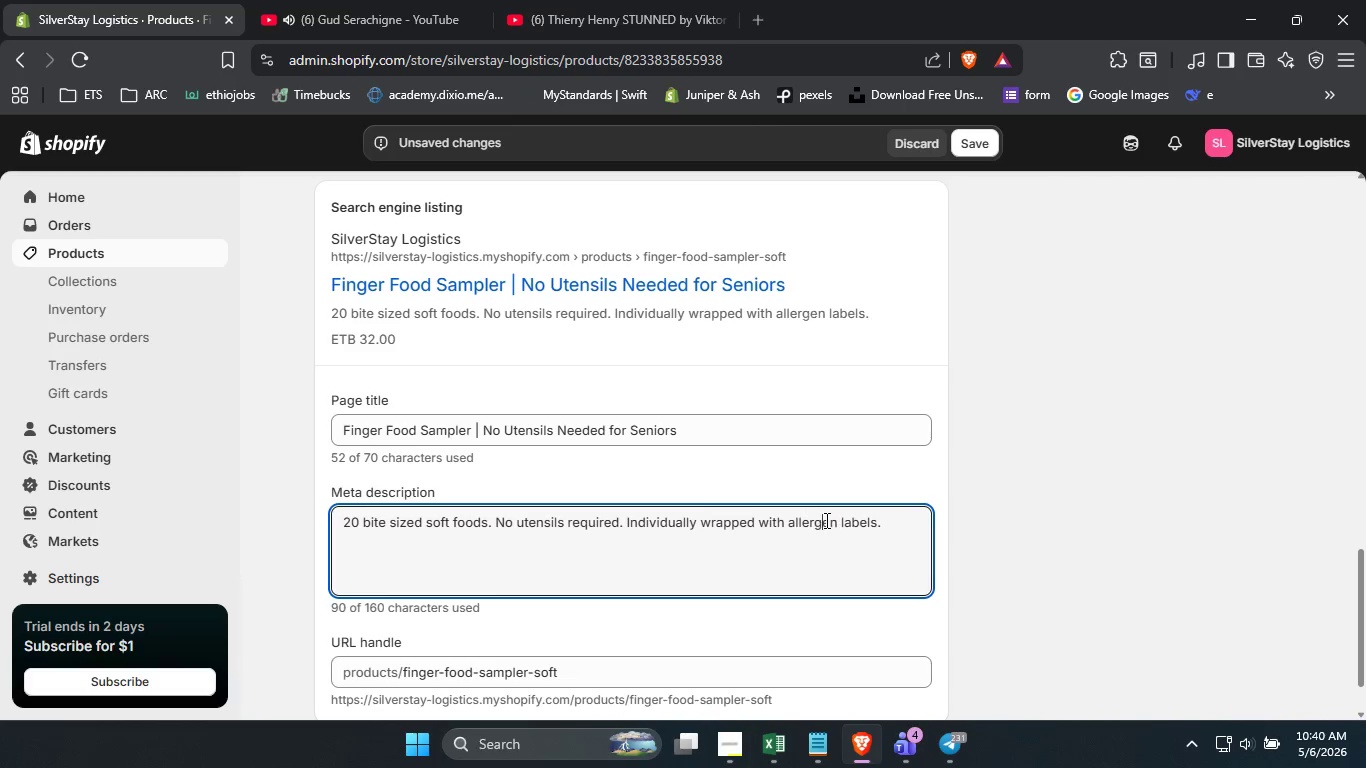 
key(Backspace)
 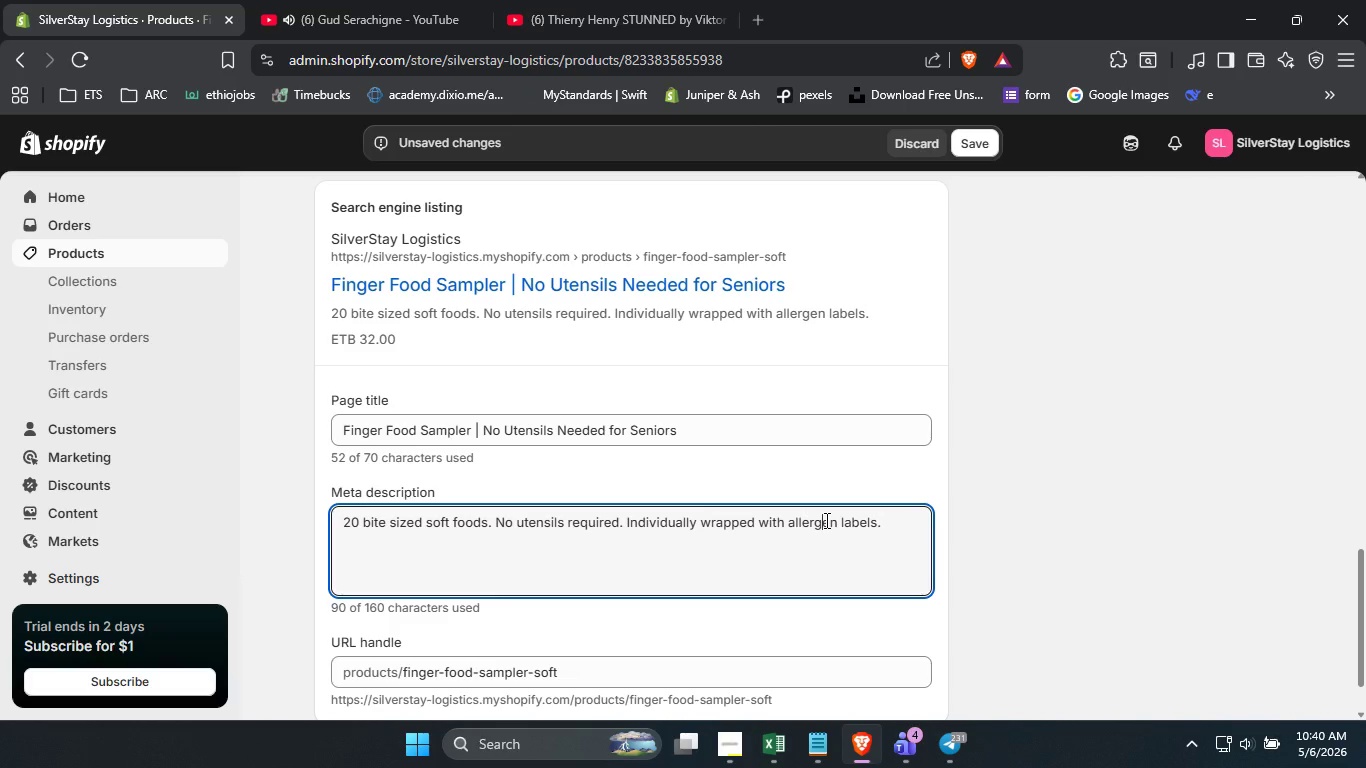 
key(G)
 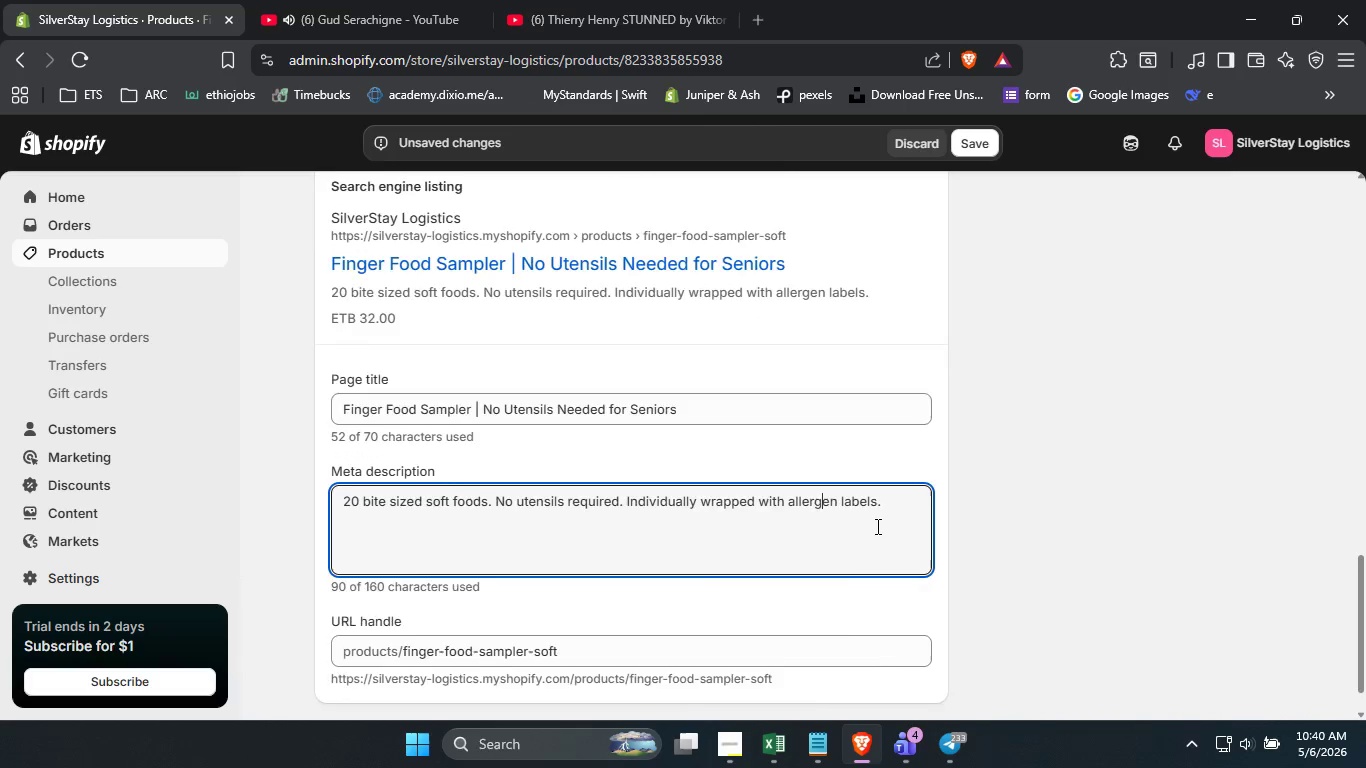 
scroll: coordinate [876, 526], scroll_direction: down, amount: 1.0
 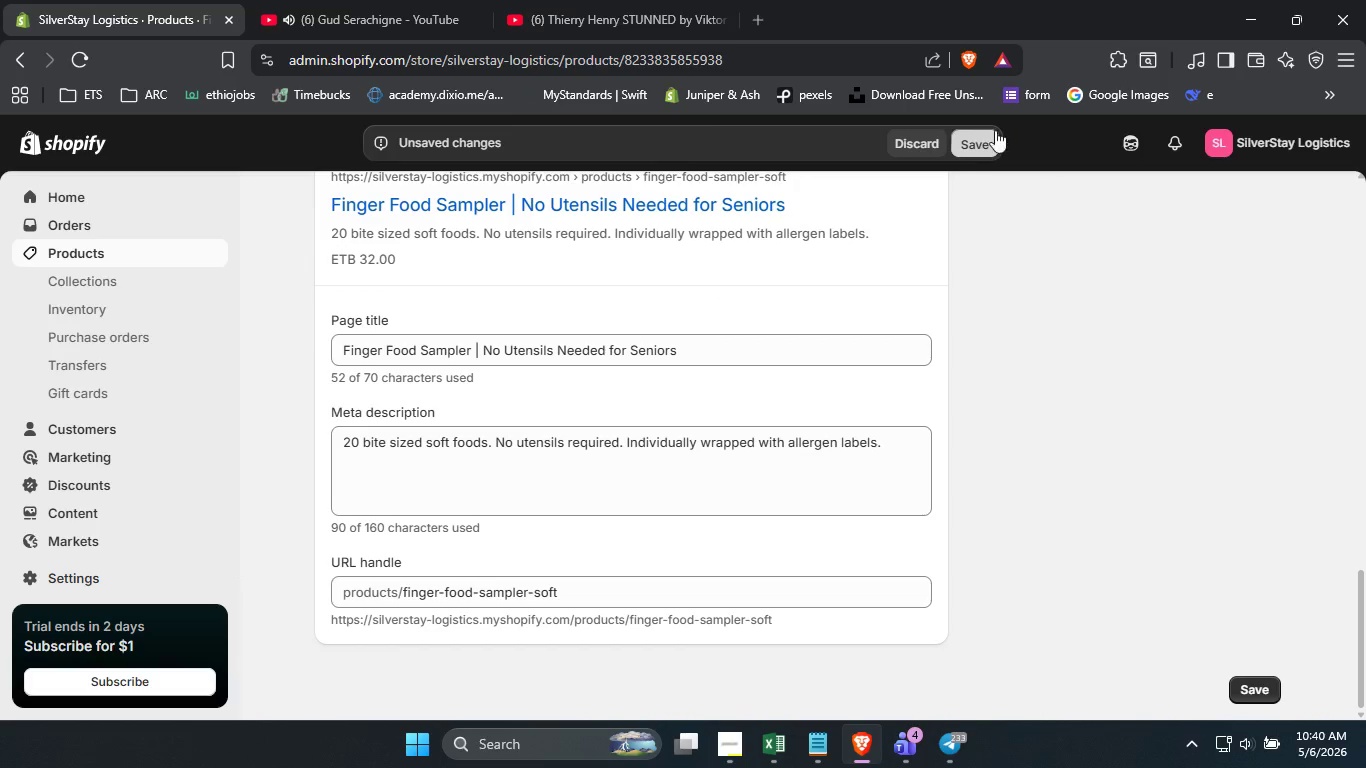 
left_click([995, 130])
 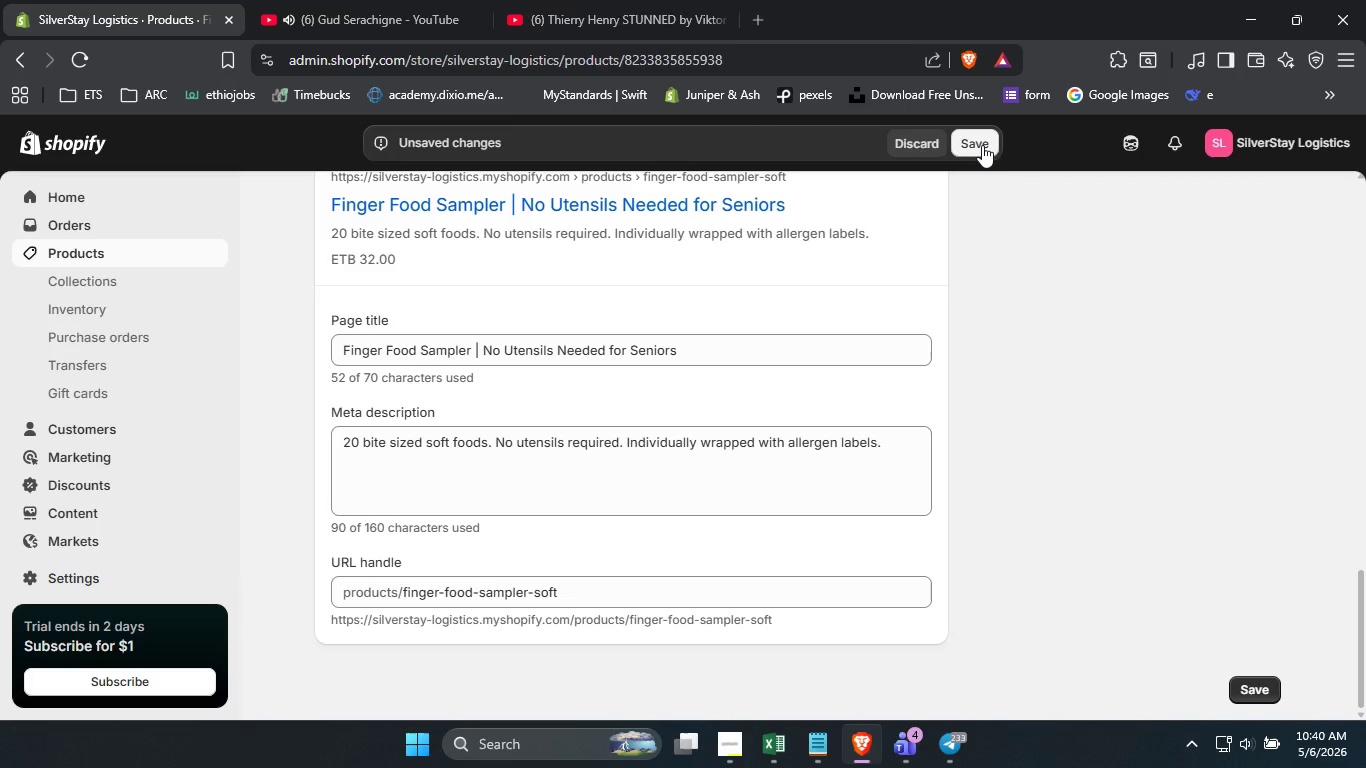 
left_click([981, 145])
 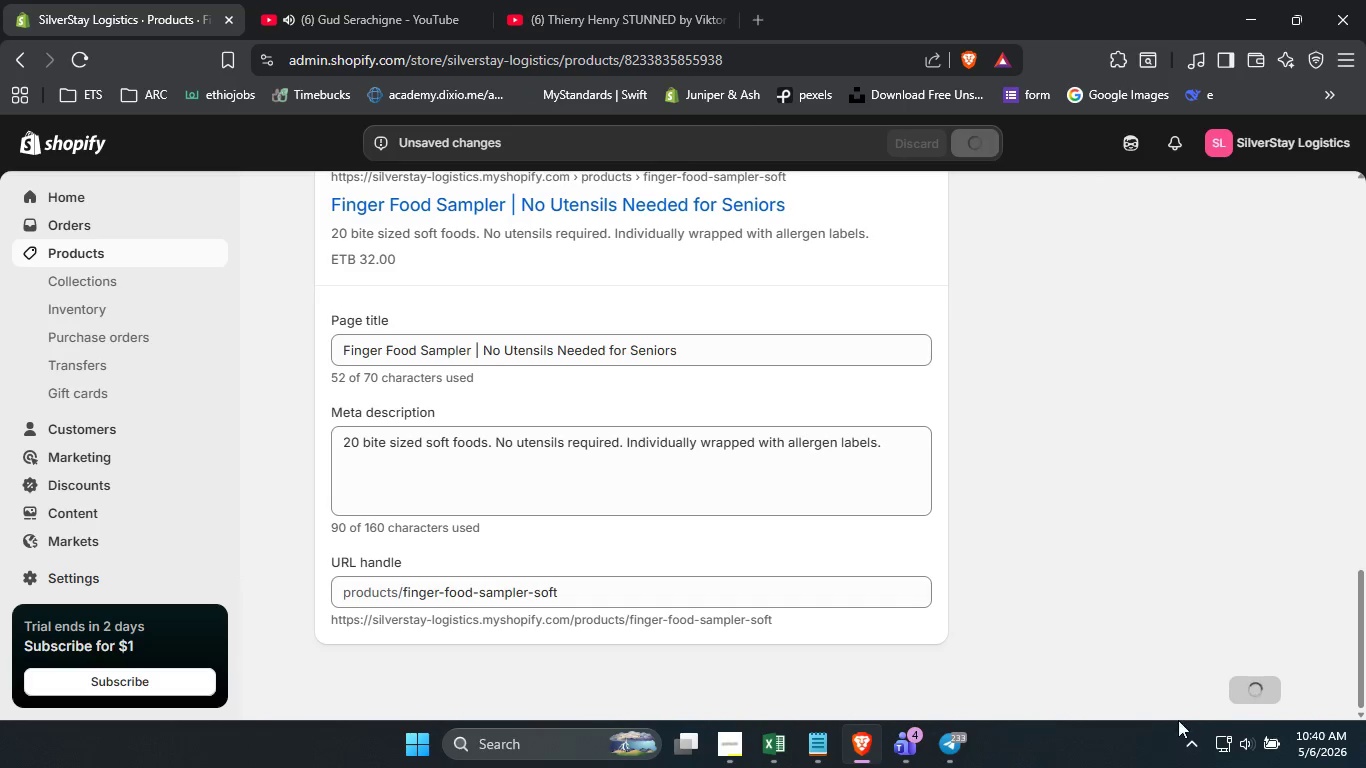 
left_click([1186, 737])
 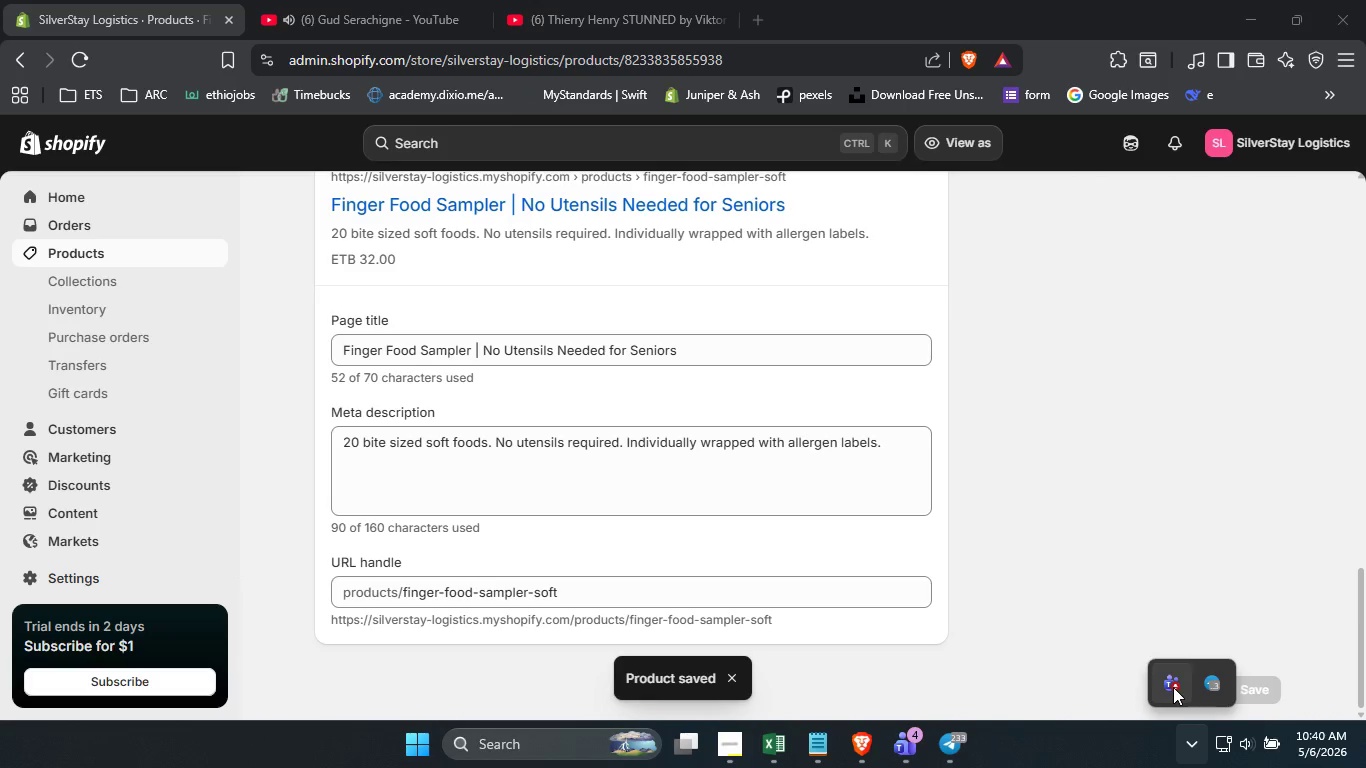 
right_click([1173, 687])
 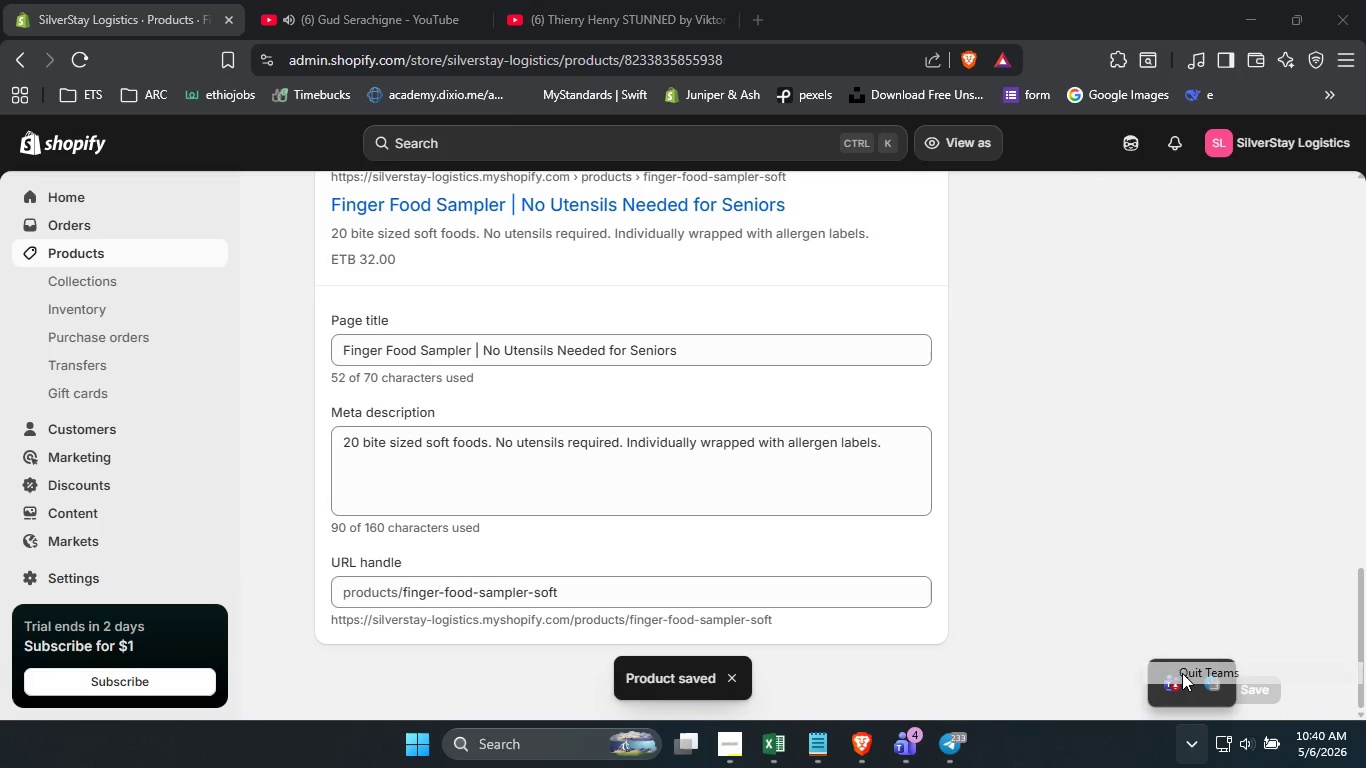 
left_click([1182, 673])
 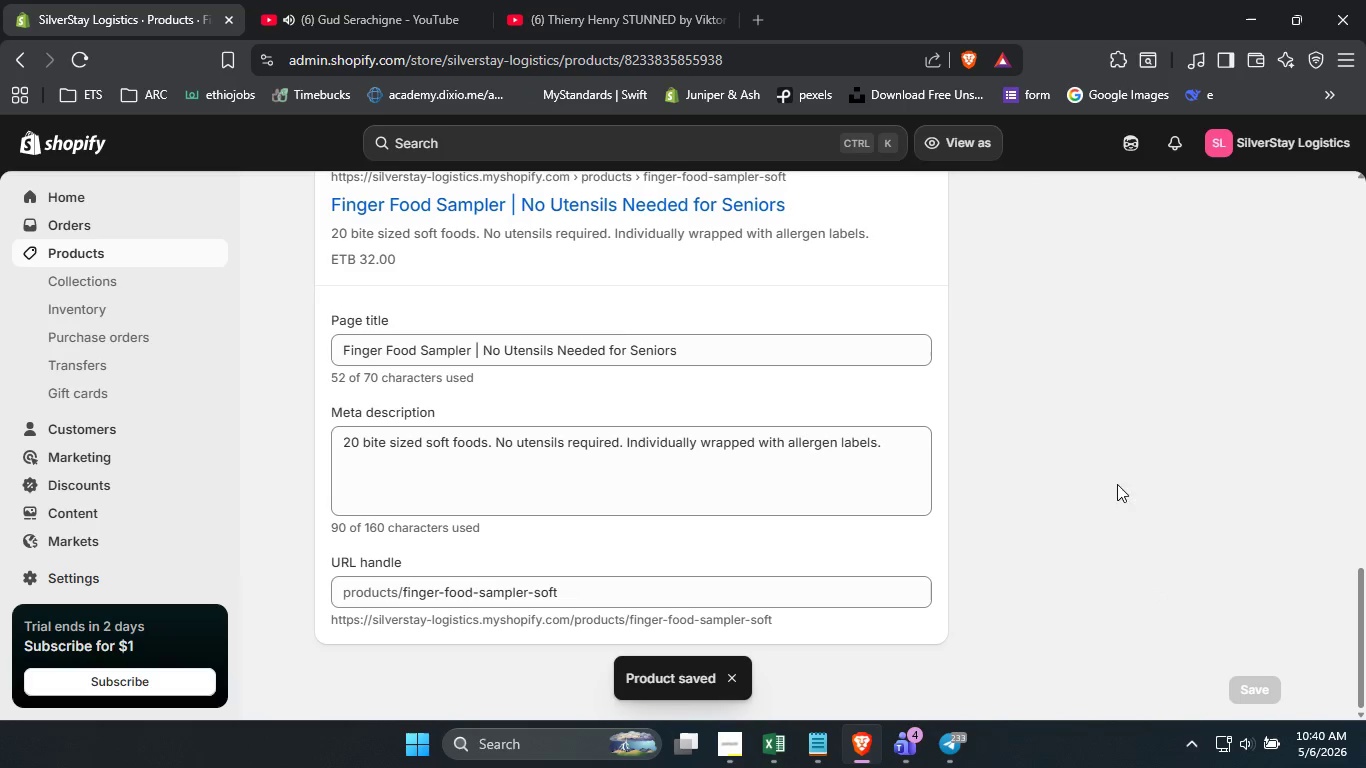 
left_click([1117, 484])
 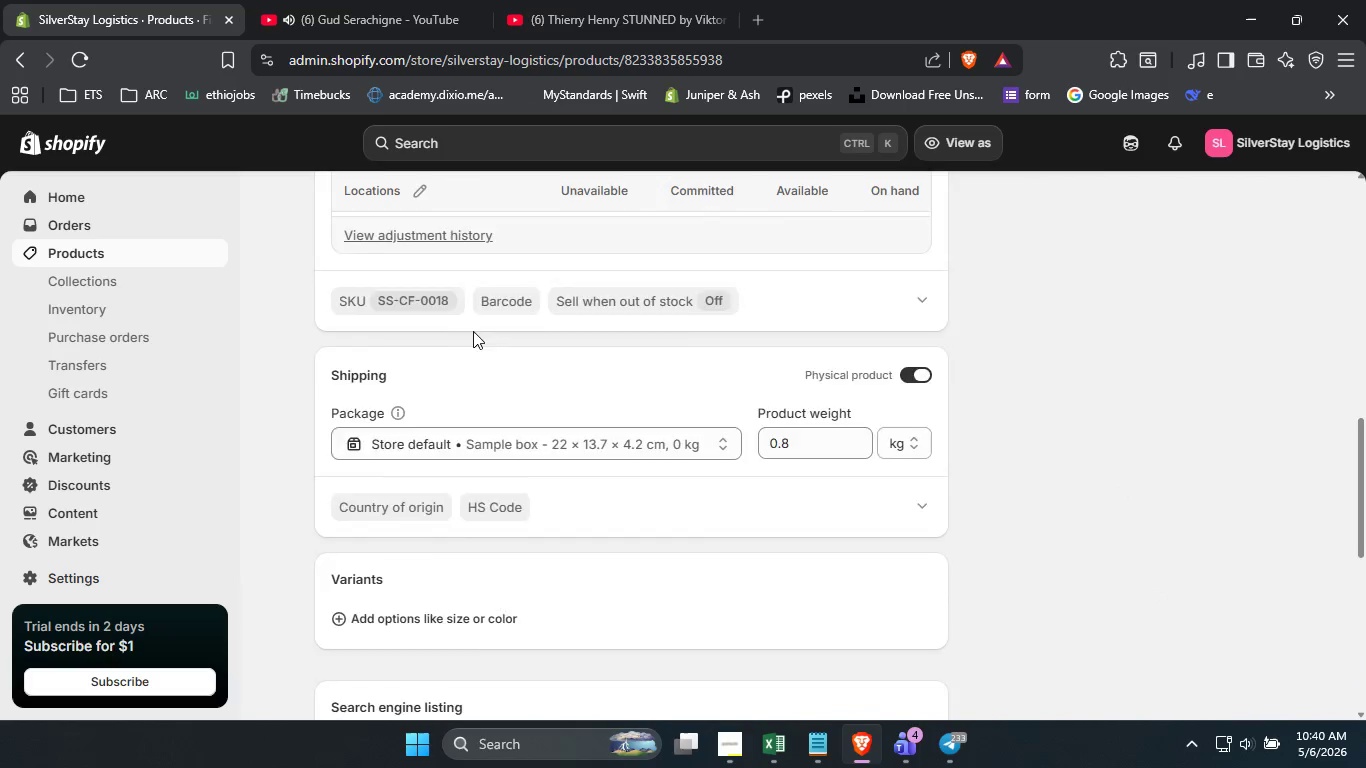 
scroll: coordinate [473, 331], scroll_direction: up, amount: 10.0
 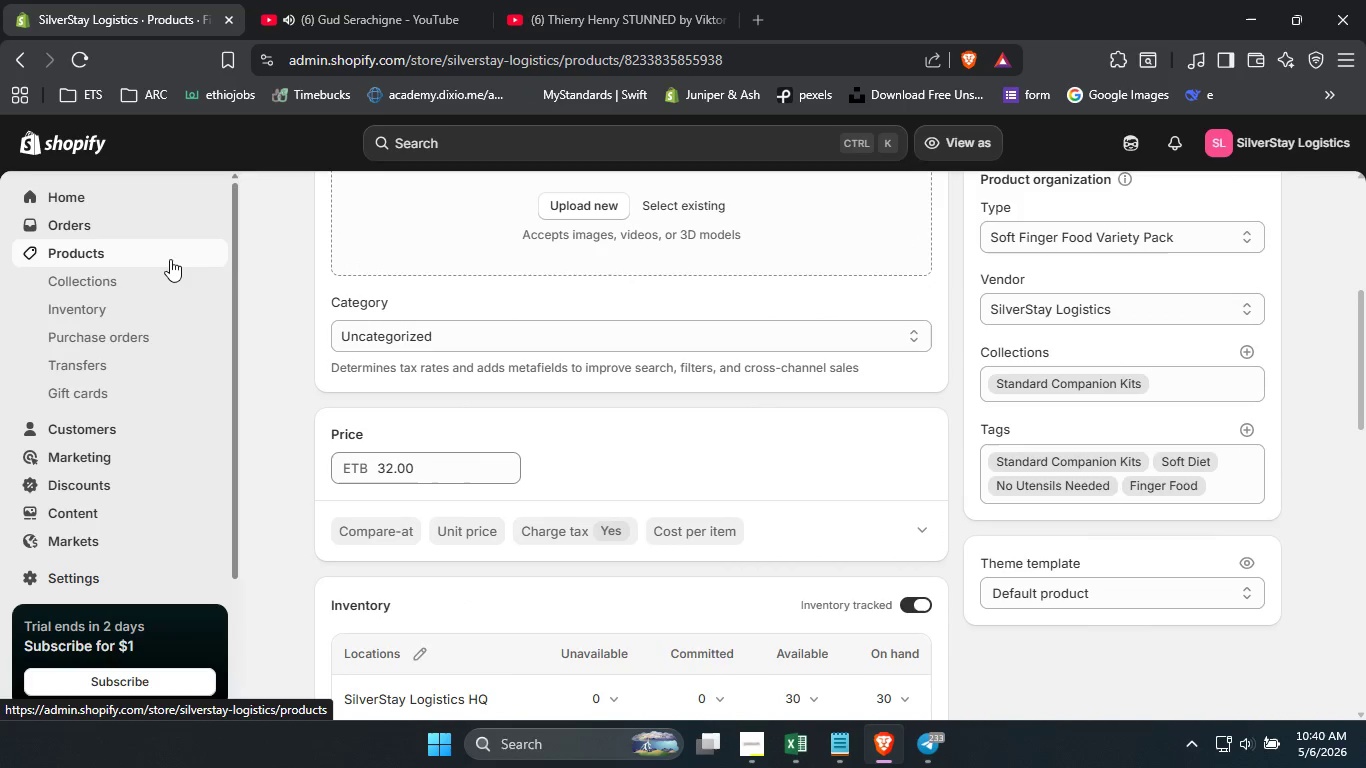 
left_click([170, 259])
 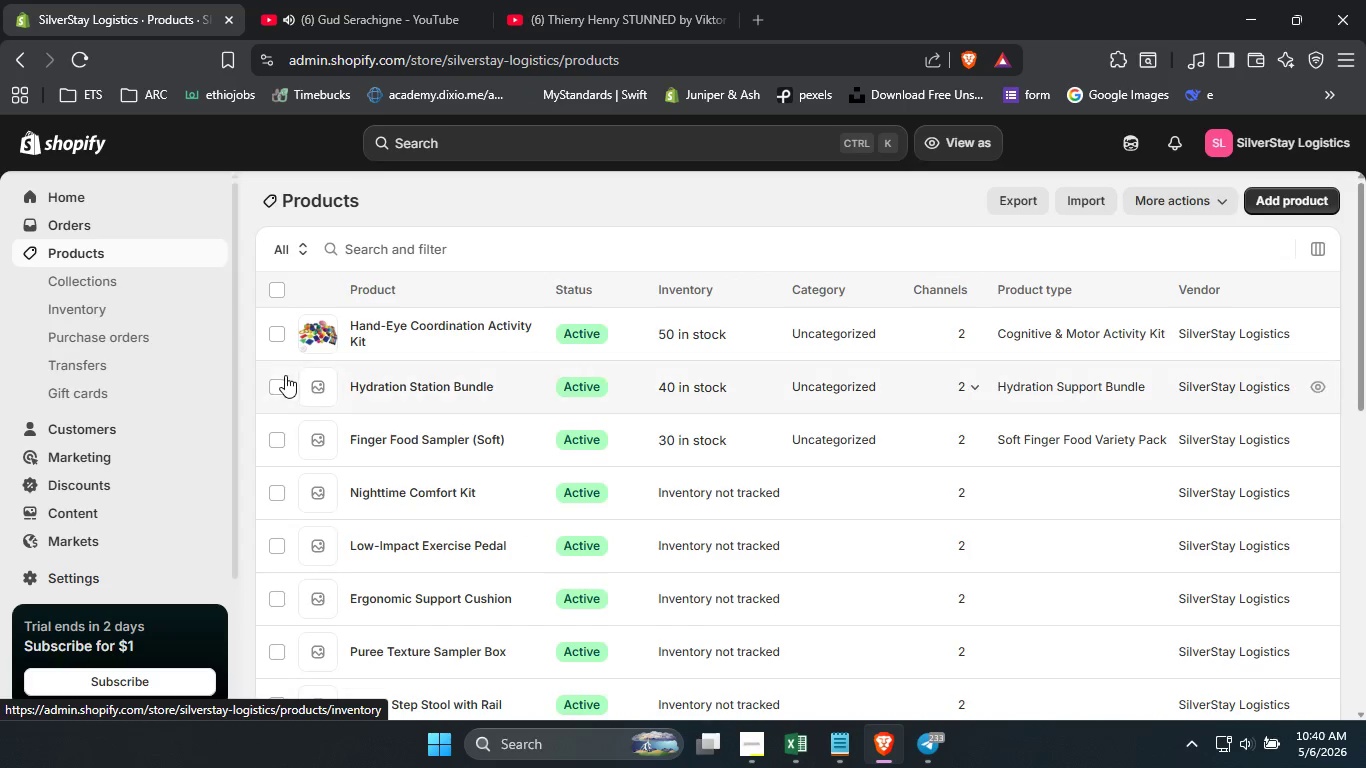 
wait(6.28)
 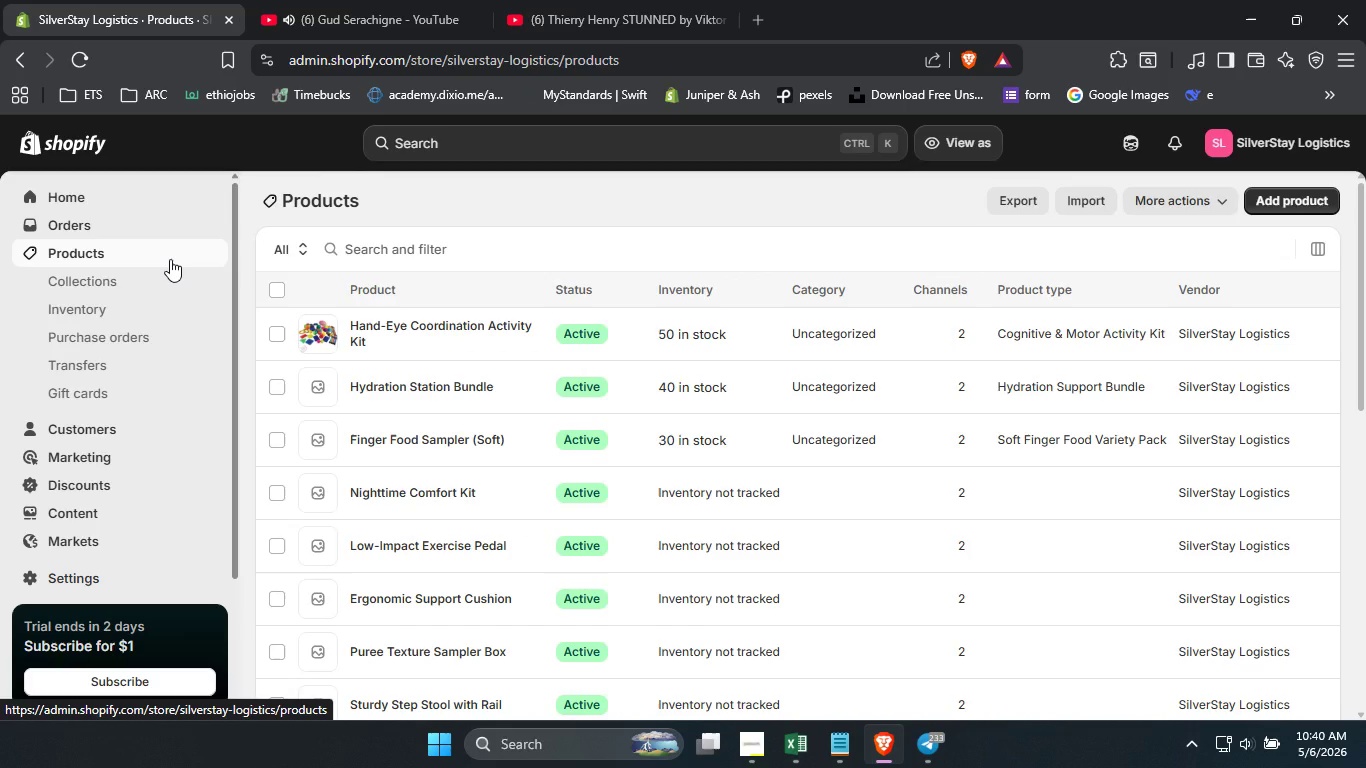 
left_click([403, 437])
 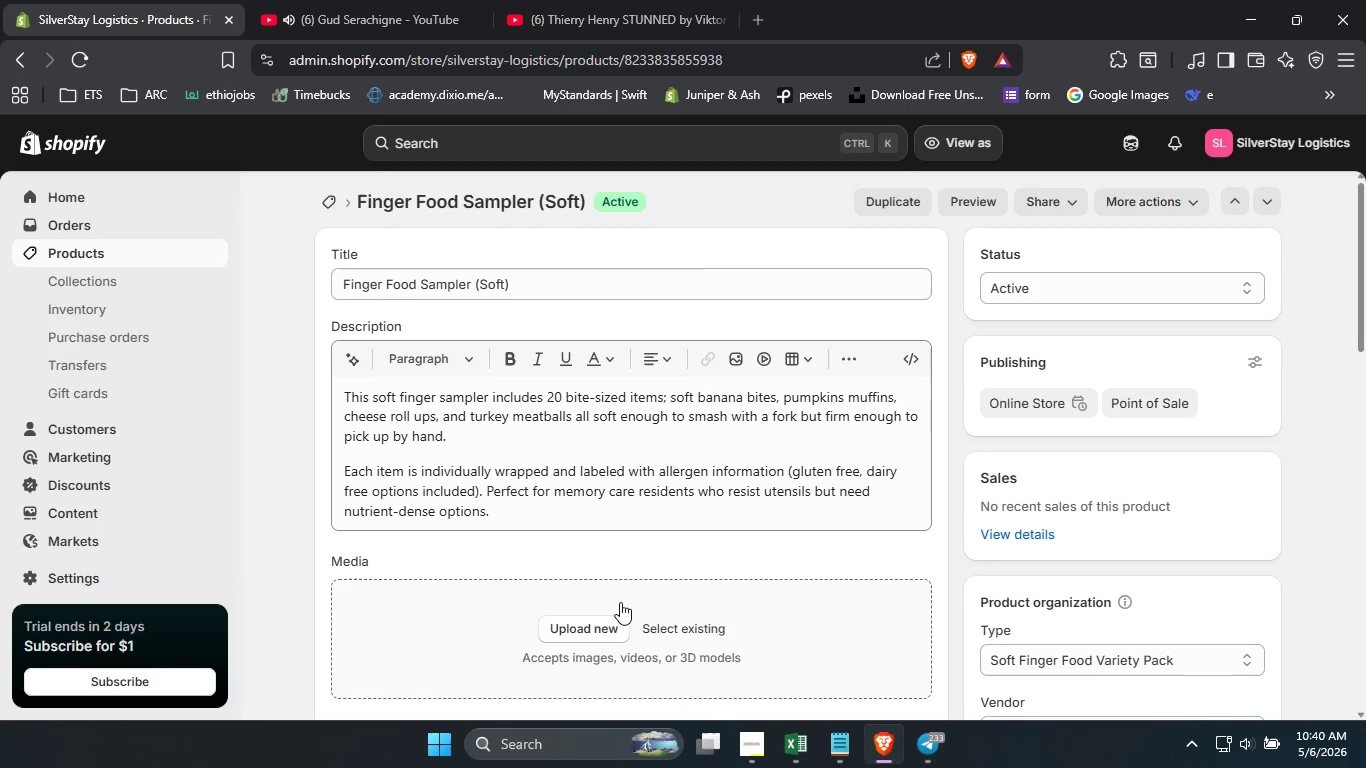 
wait(5.17)
 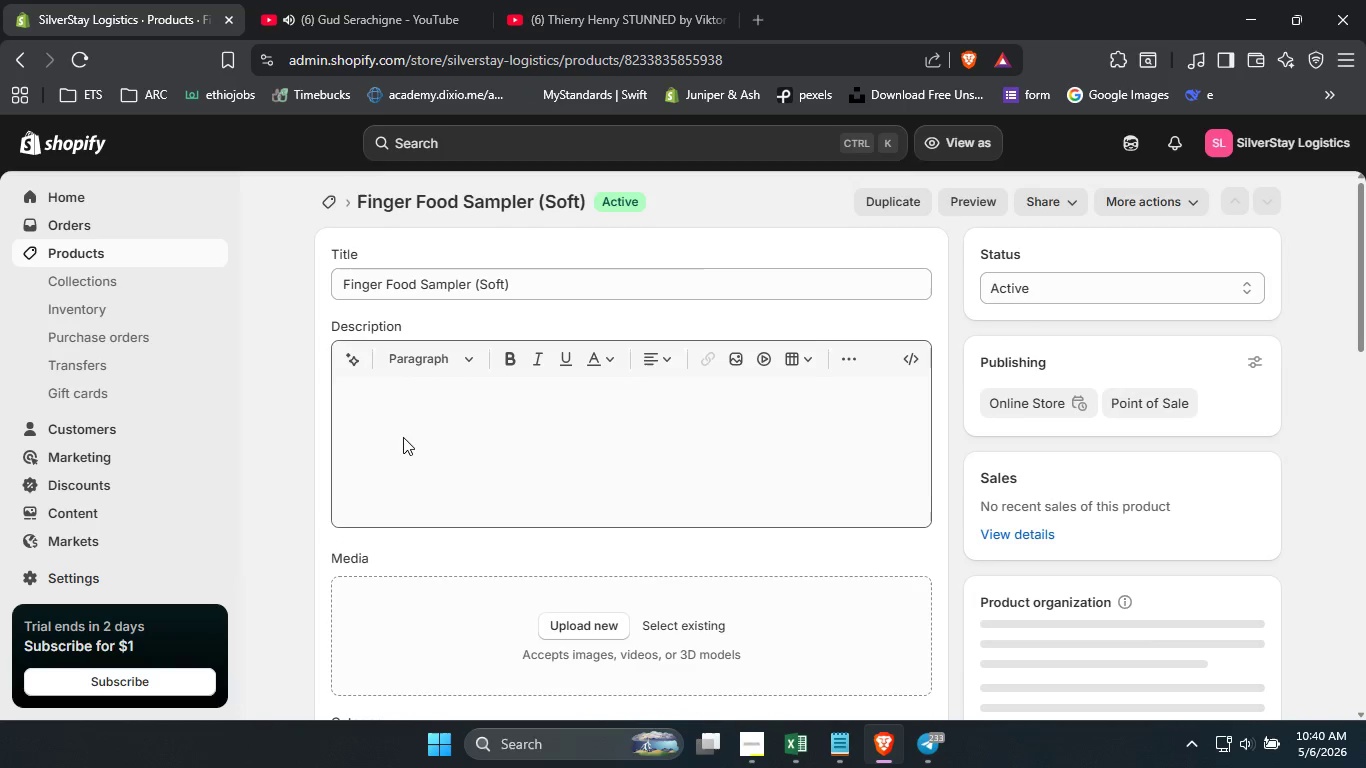 
left_click([595, 627])
 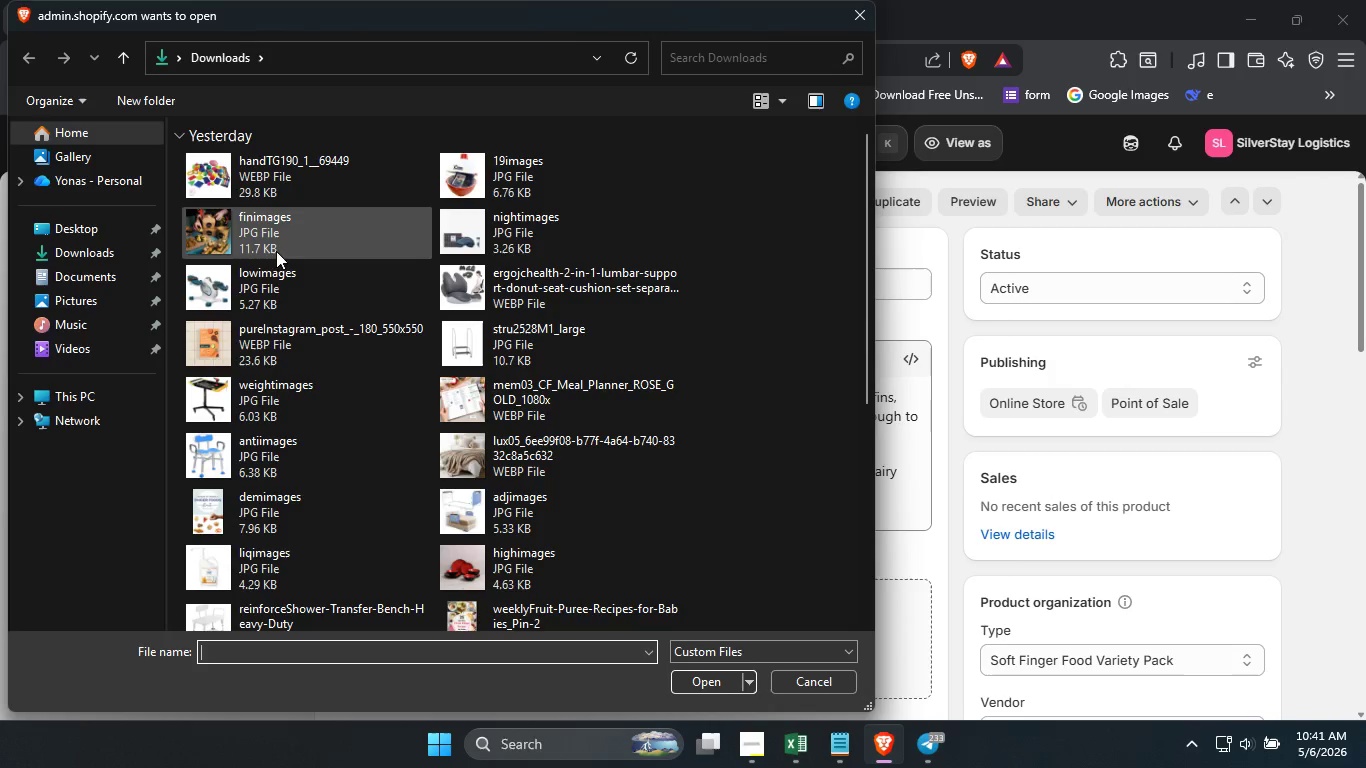 
left_click([277, 239])
 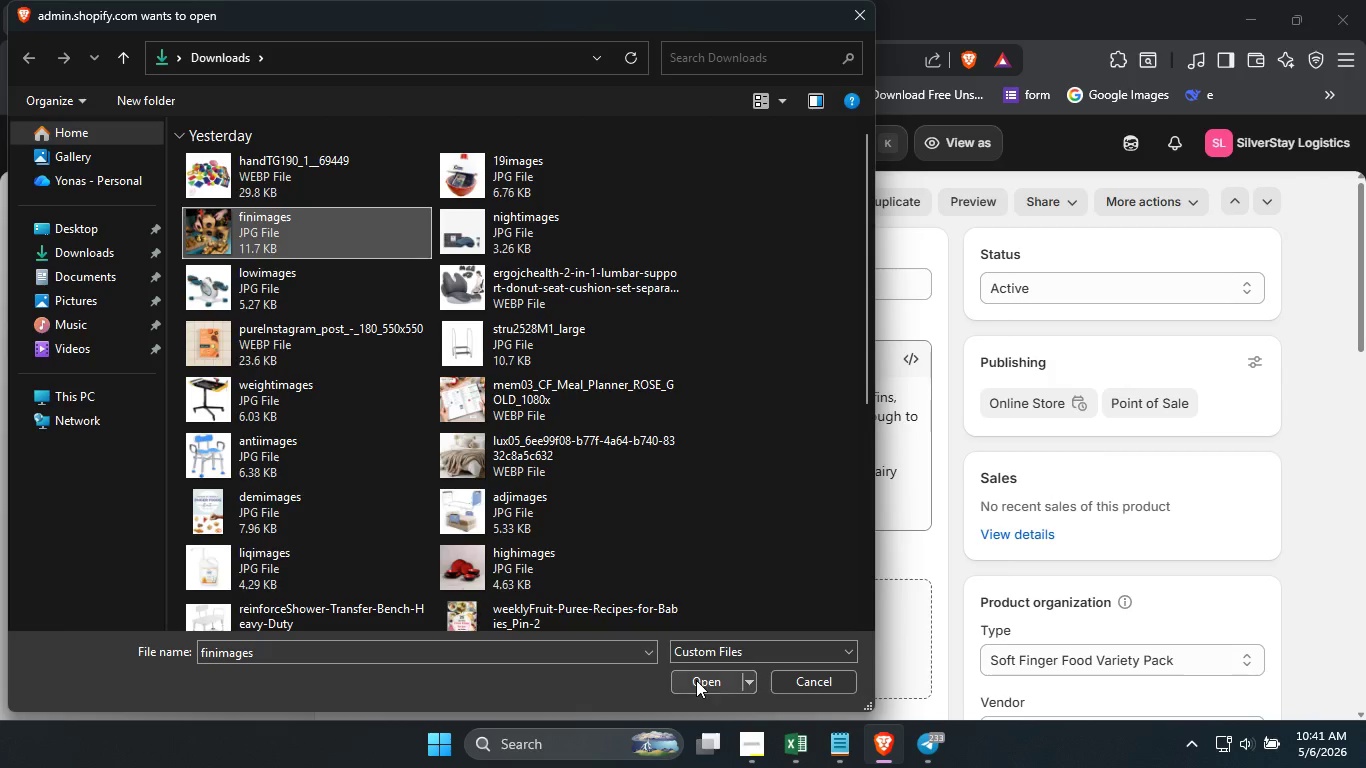 
left_click([696, 681])
 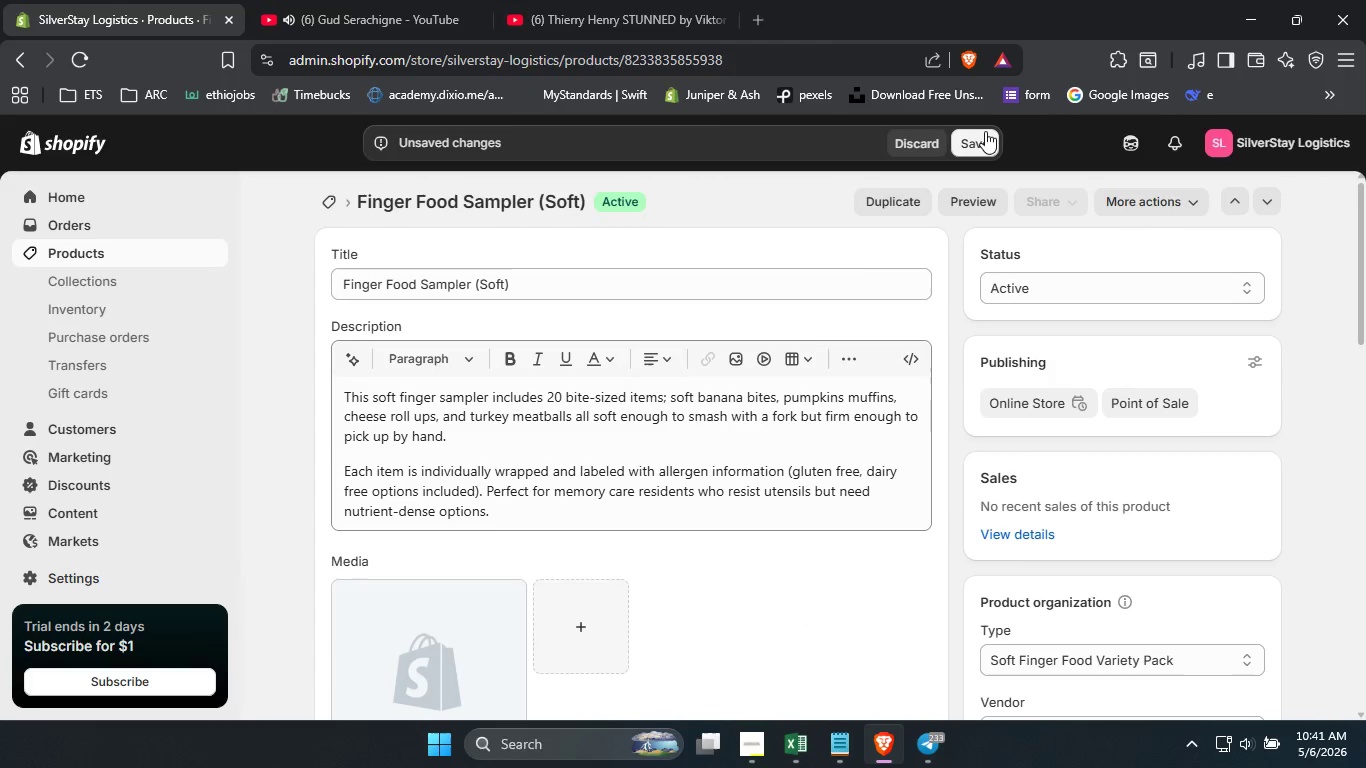 
wait(6.23)
 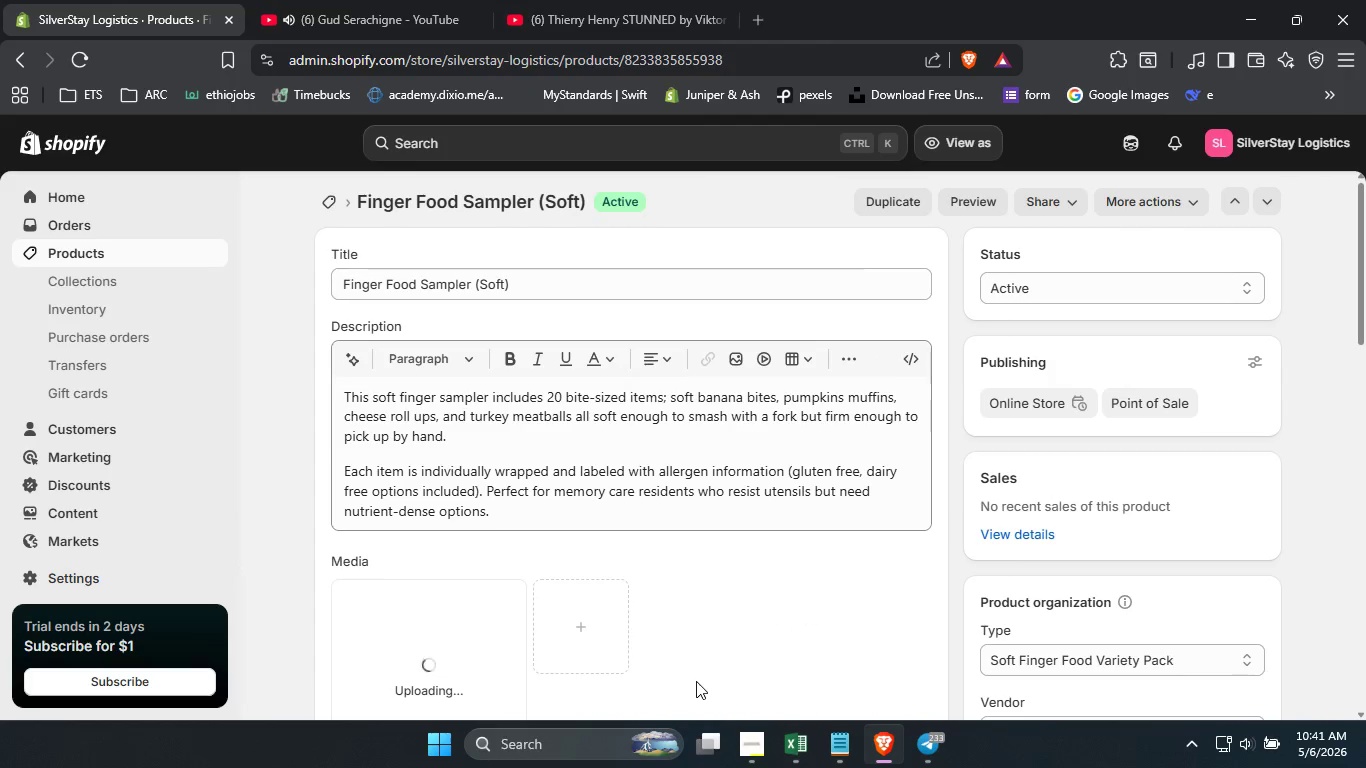 
left_click([974, 145])
 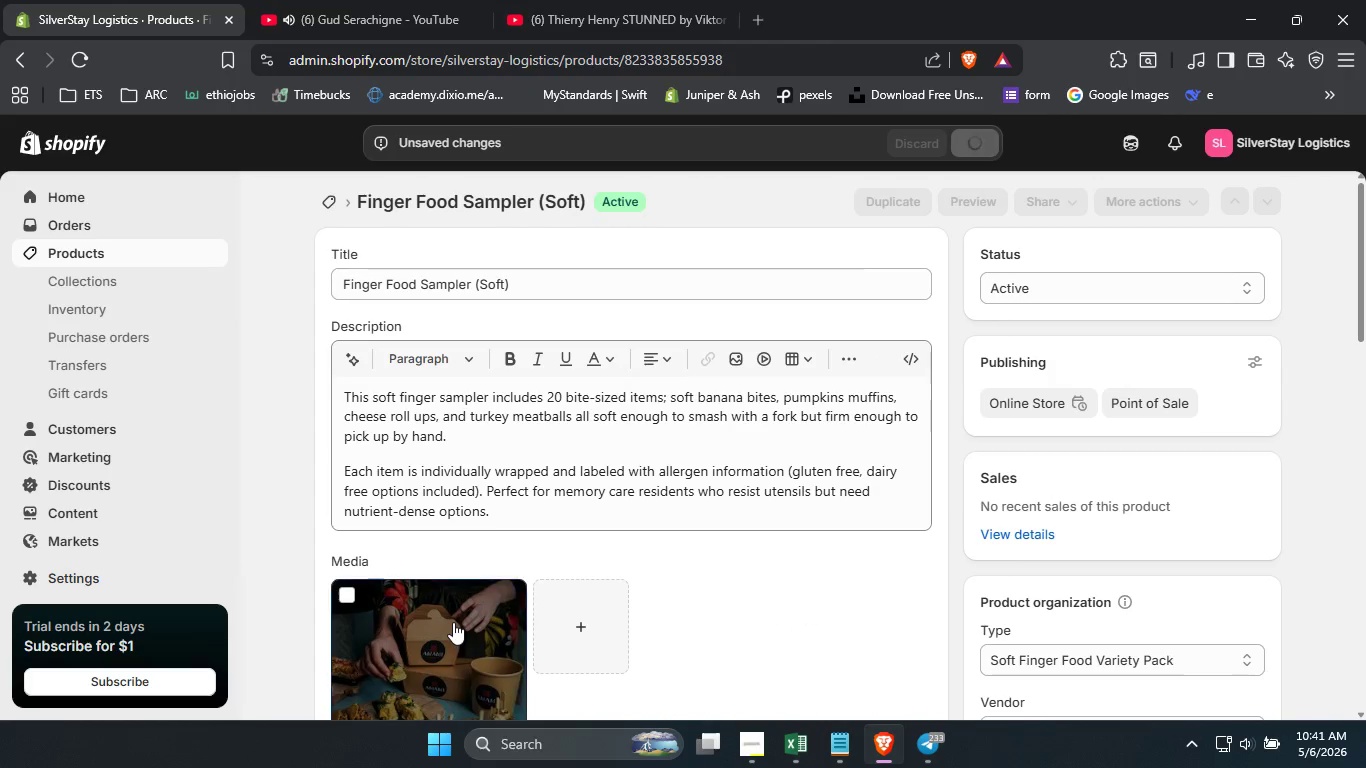 
left_click([453, 622])
 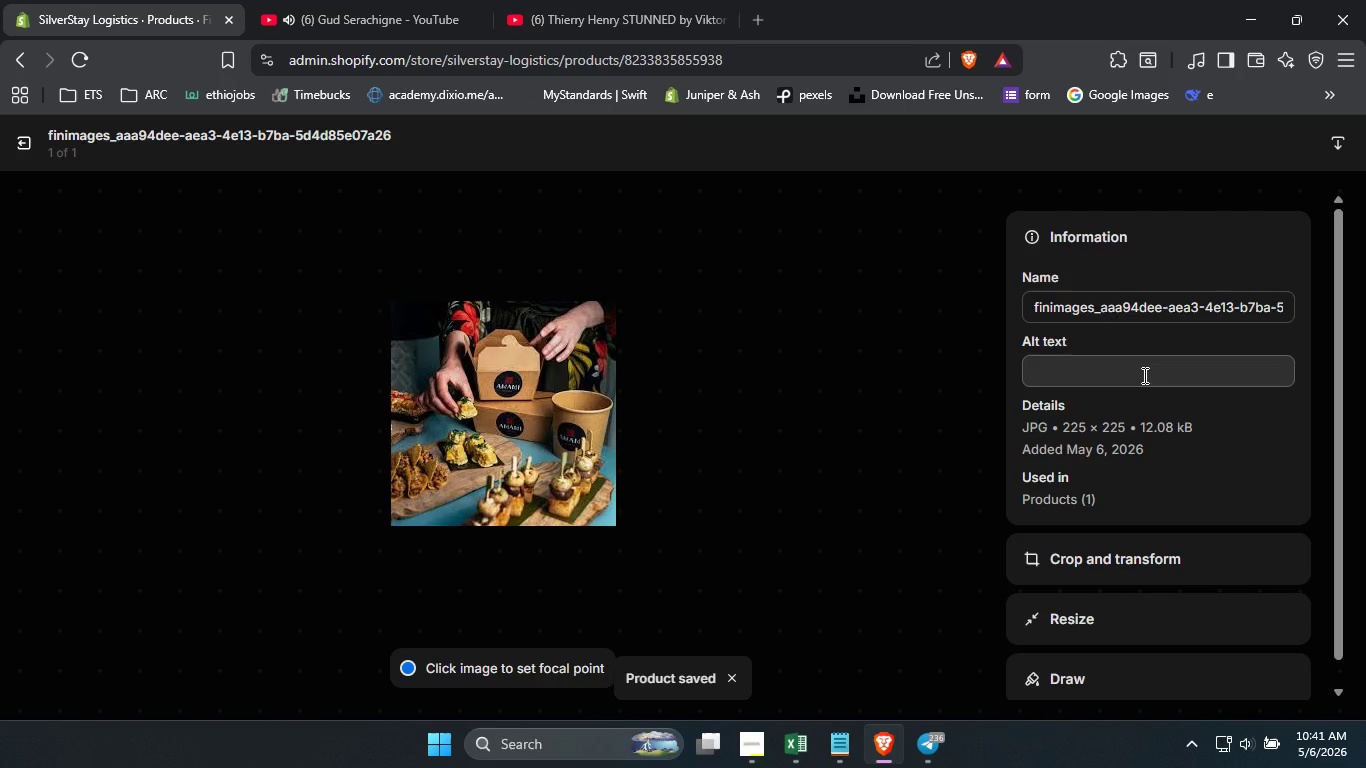 
wait(5.22)
 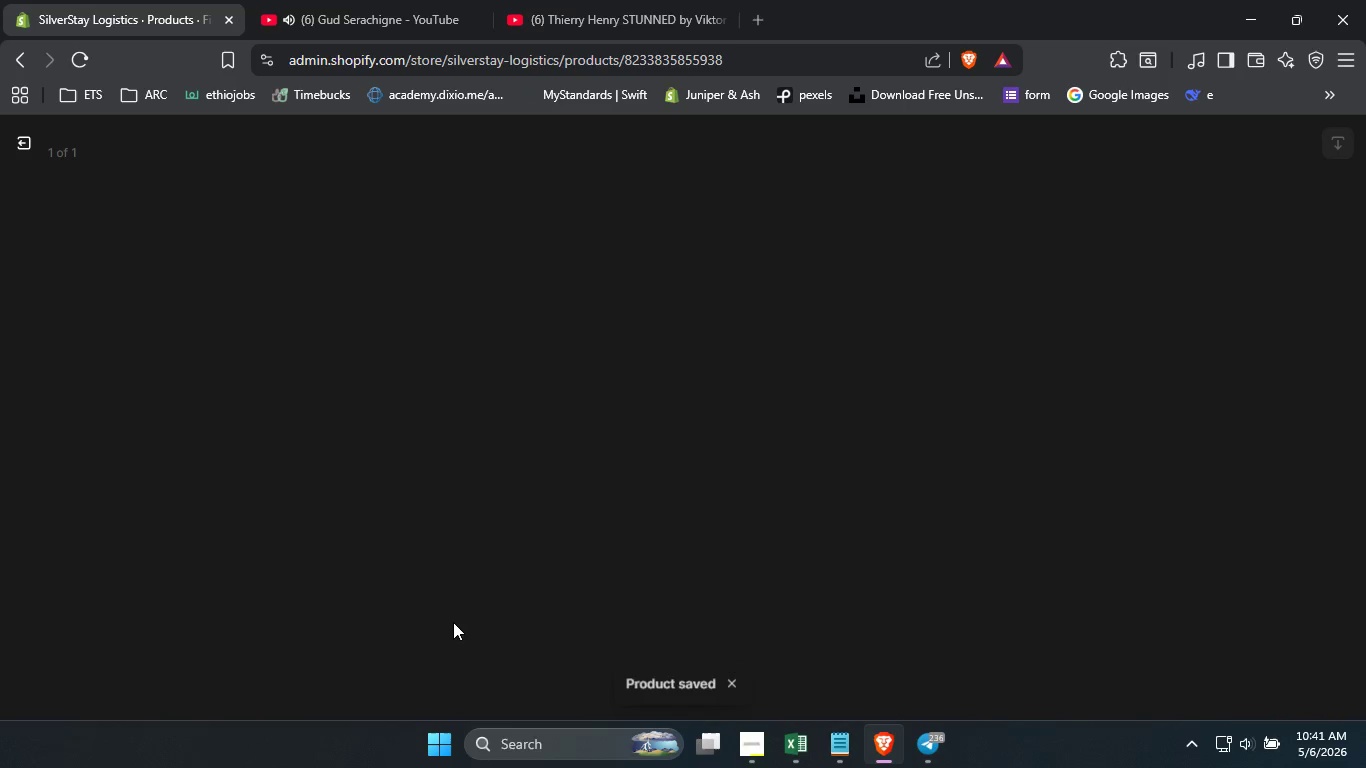 
left_click([1143, 375])
 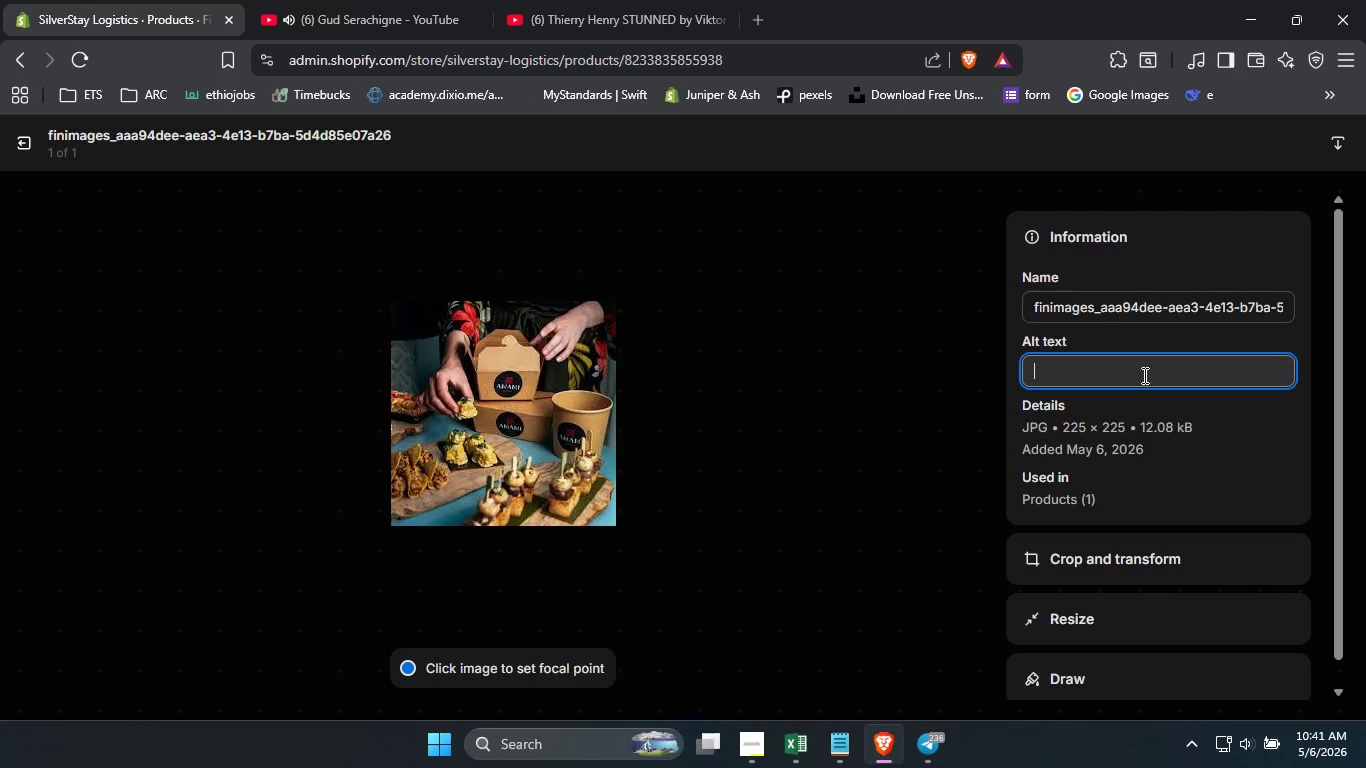 
type(f)
key(Backspace)
type(foos)
key(Backspace)
type(d samplers )
key(Backspace)
key(Backspace)
type( containing diff)
key(Backspace)
type(erent items of foods )
 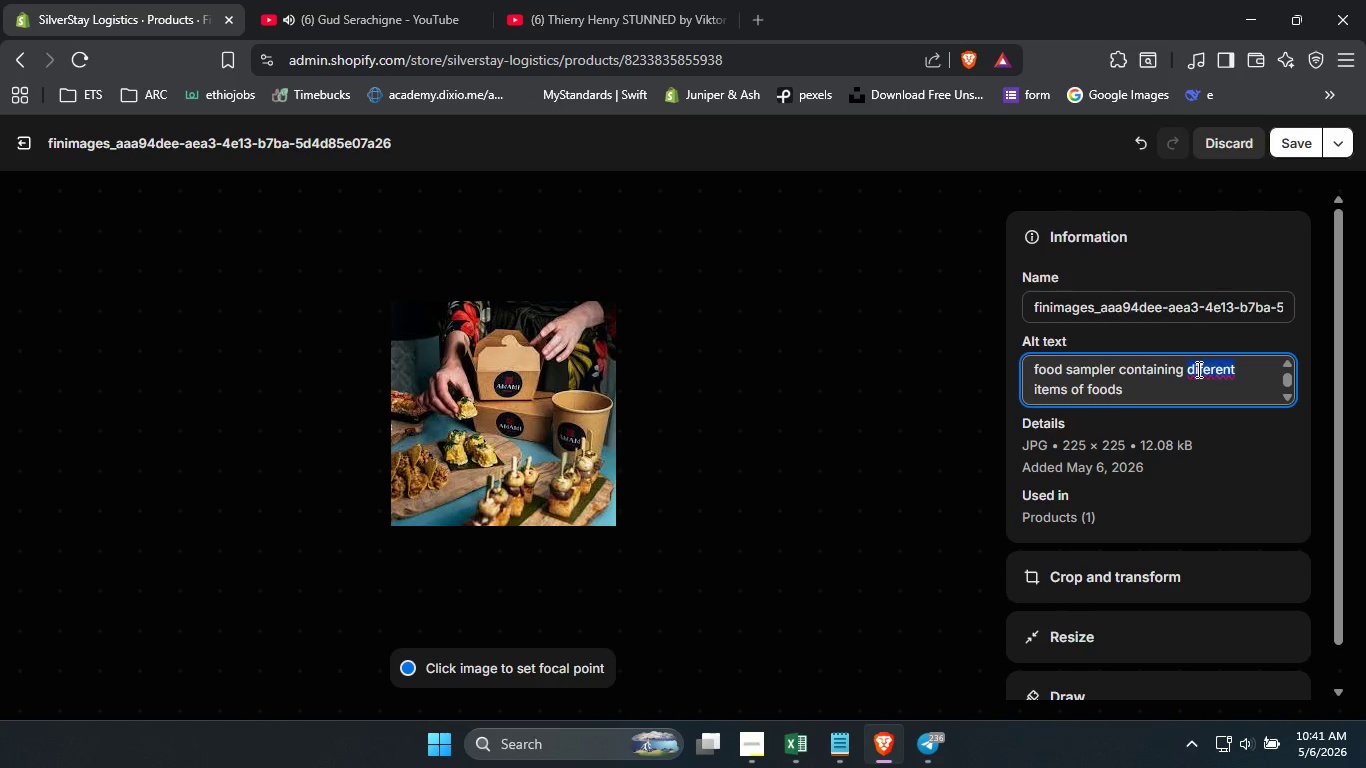 
right_click([1197, 369])
 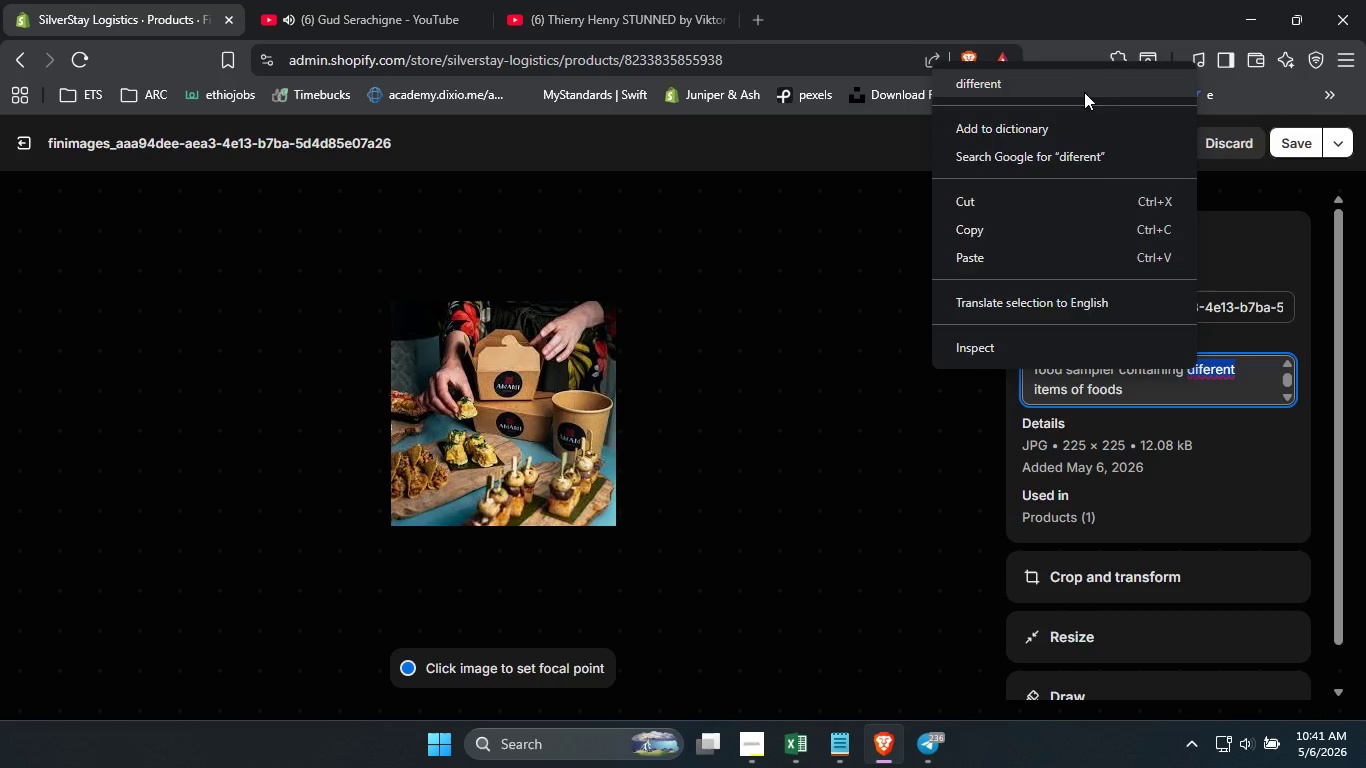 
left_click([1084, 92])
 